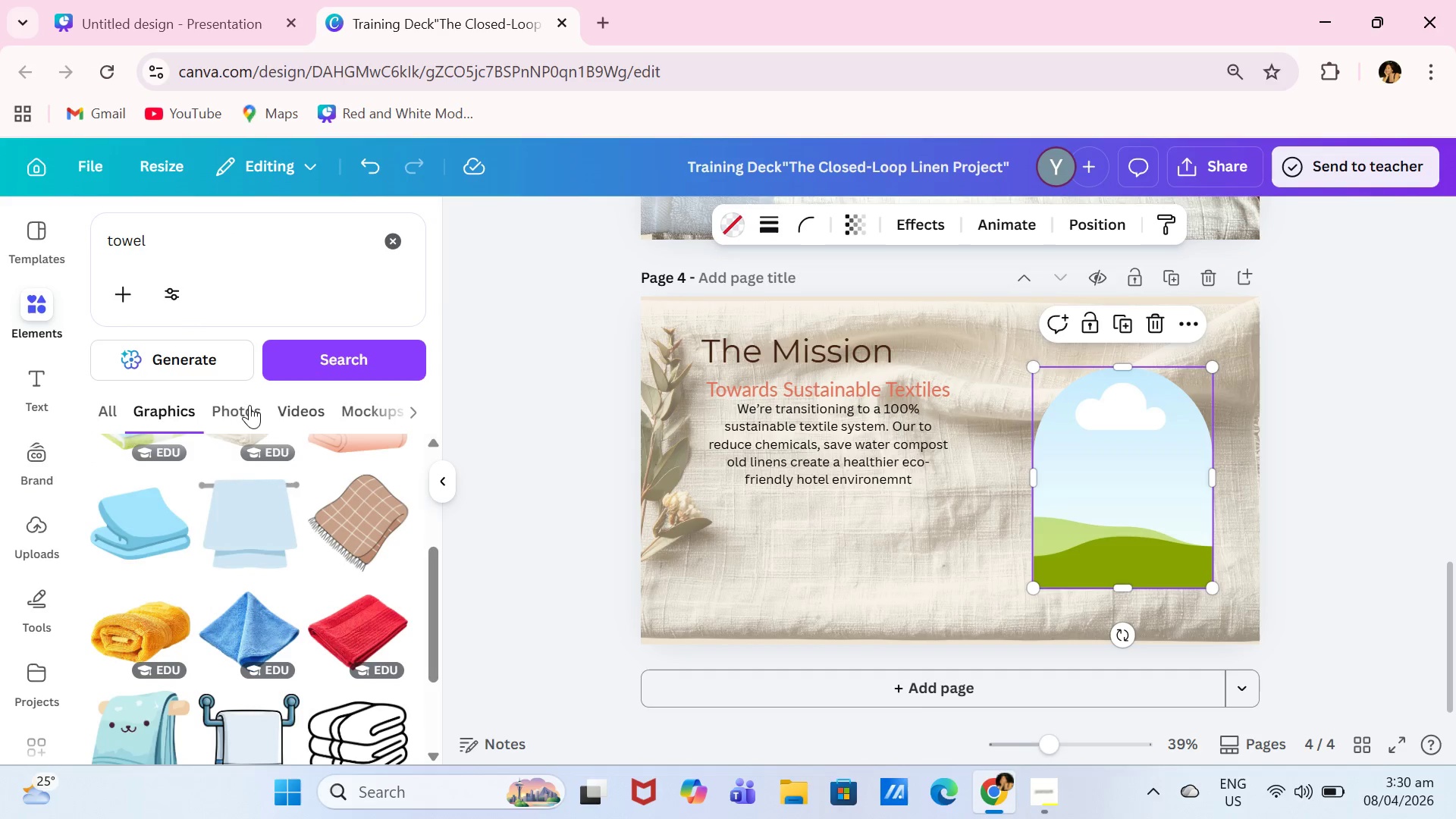 
left_click([240, 402])
 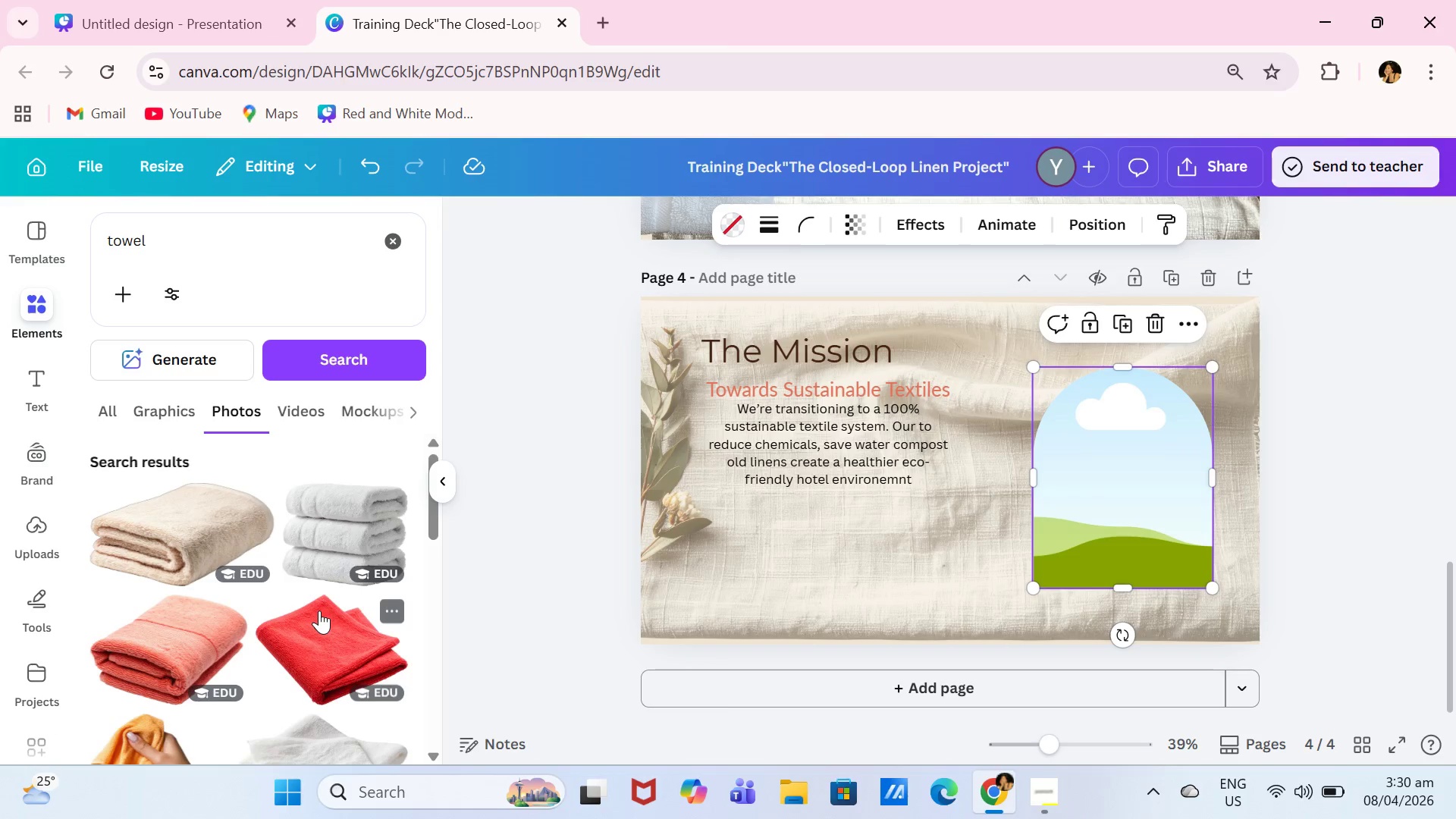 
scroll: coordinate [309, 488], scroll_direction: down, amount: 6.0
 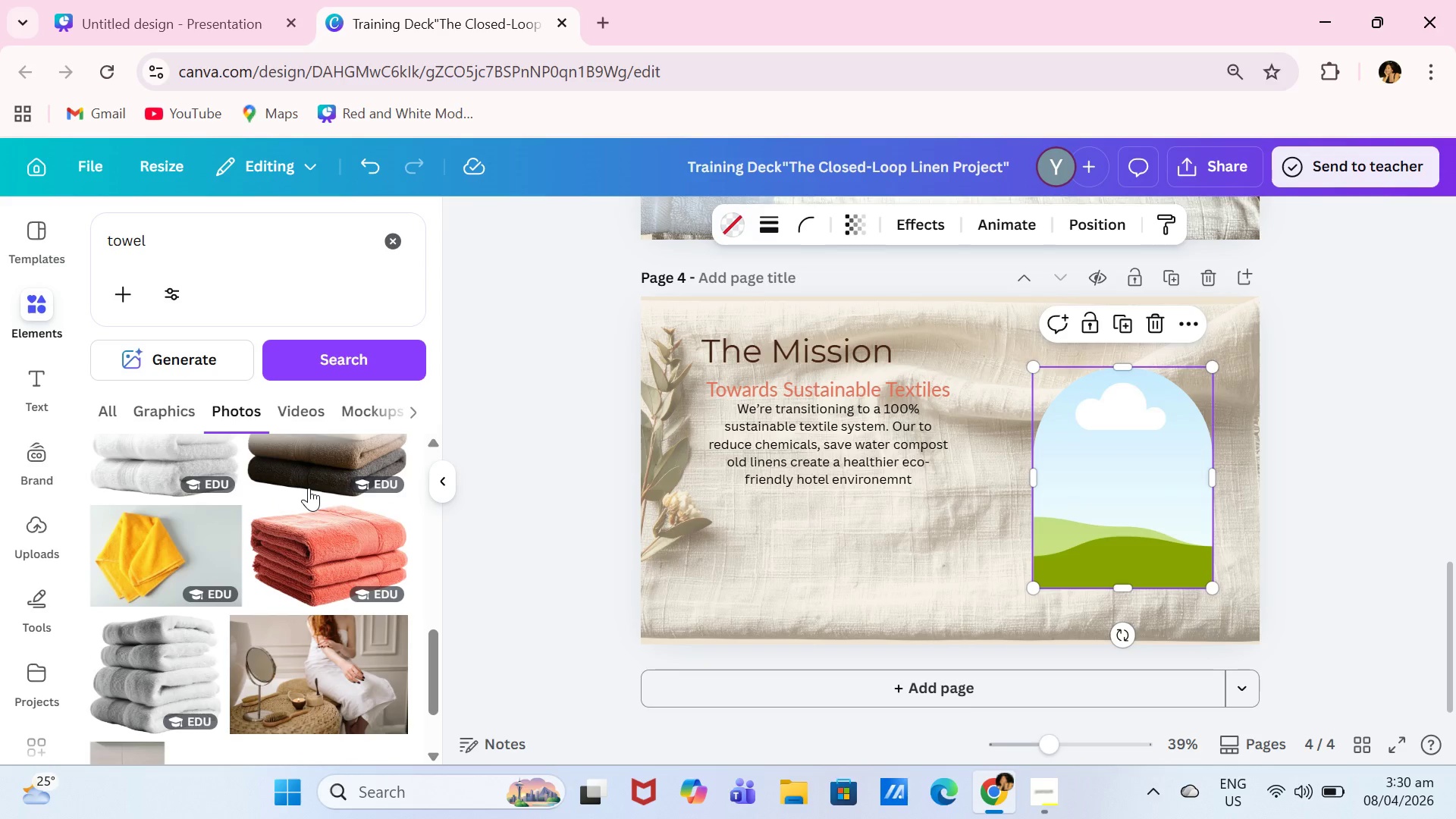 
scroll: coordinate [309, 469], scroll_direction: up, amount: 1.0
 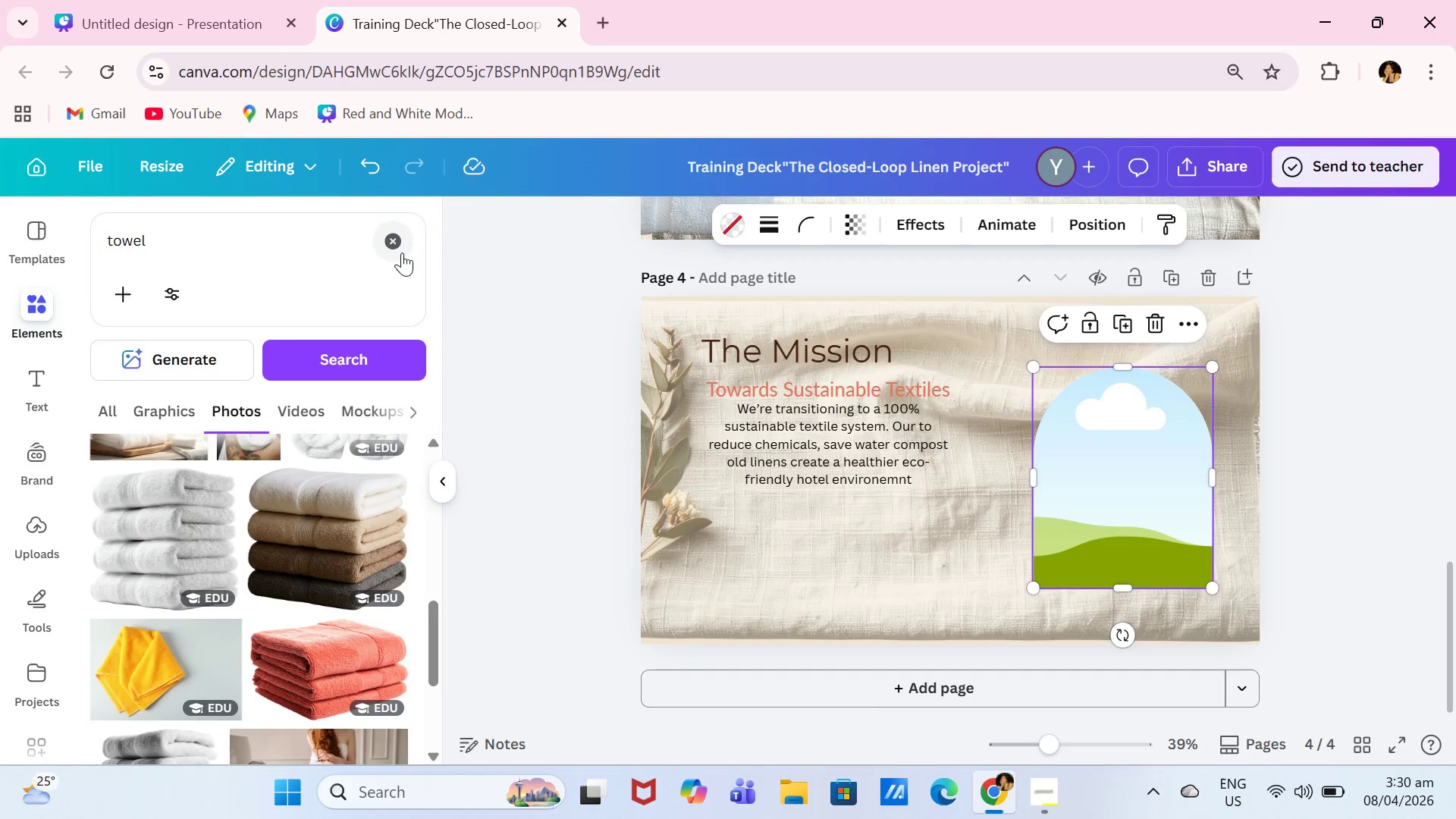 
left_click([403, 250])
 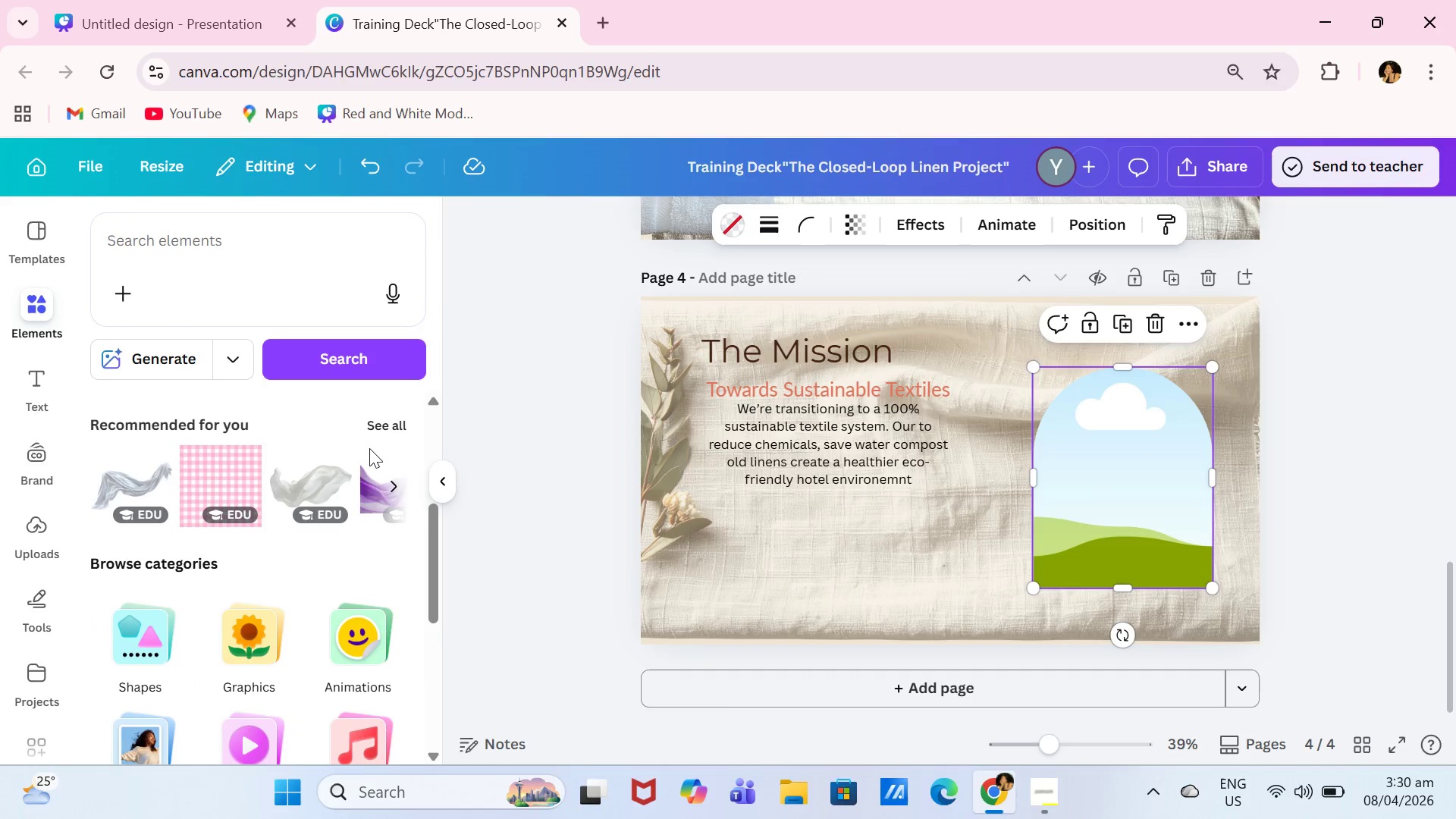 
left_click([378, 435])
 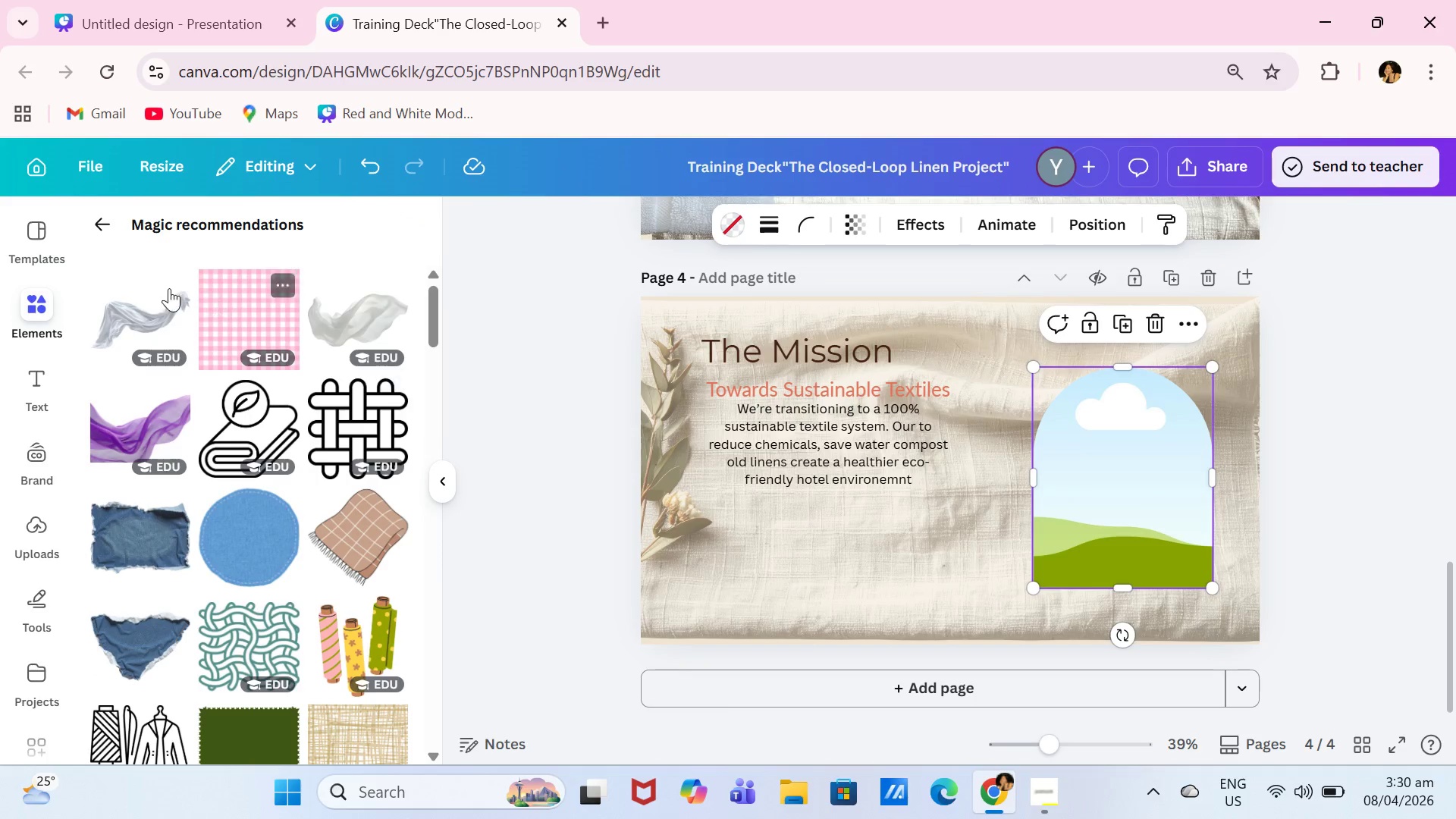 
left_click([108, 204])
 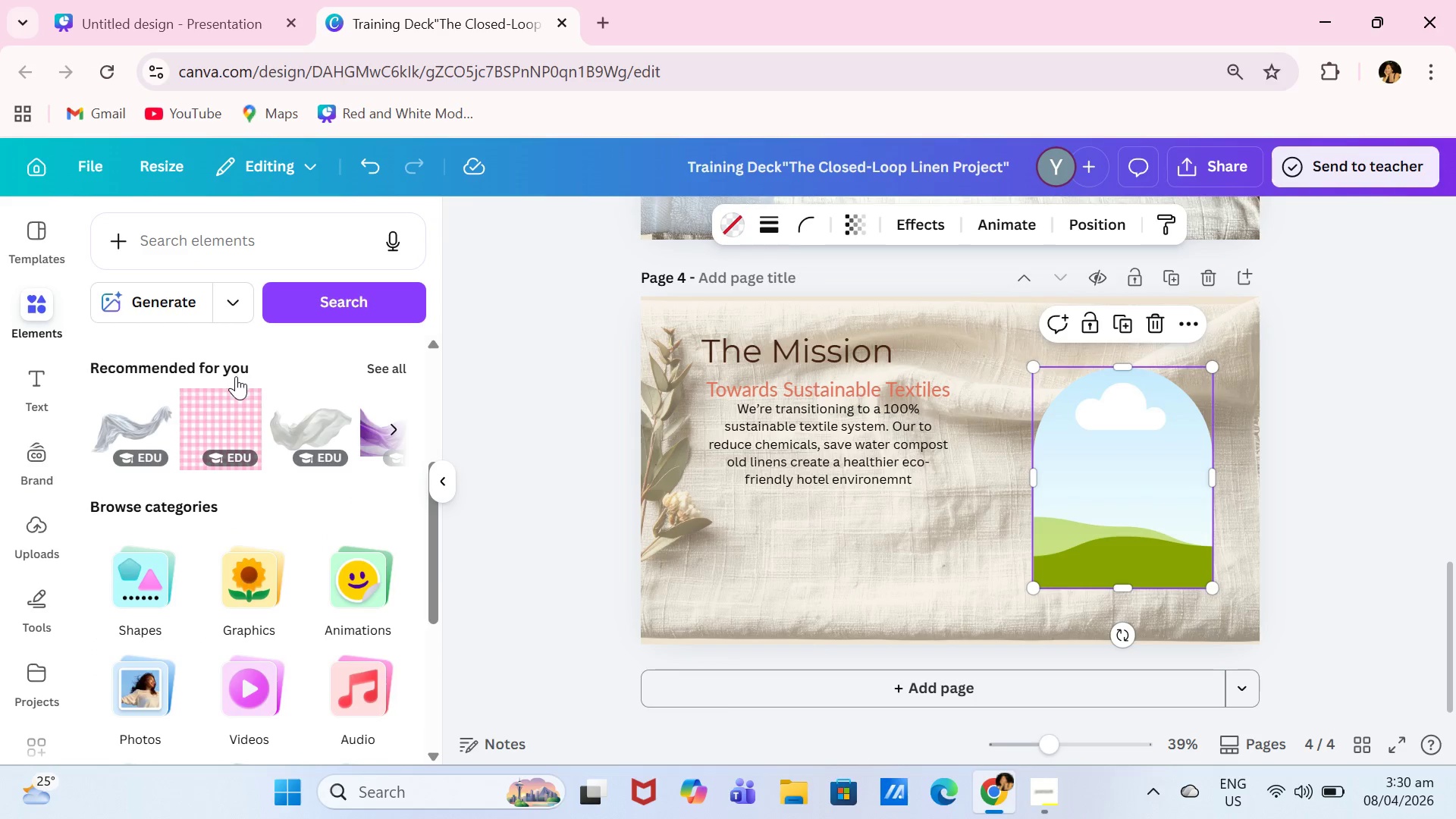 
scroll: coordinate [339, 407], scroll_direction: up, amount: 7.0
 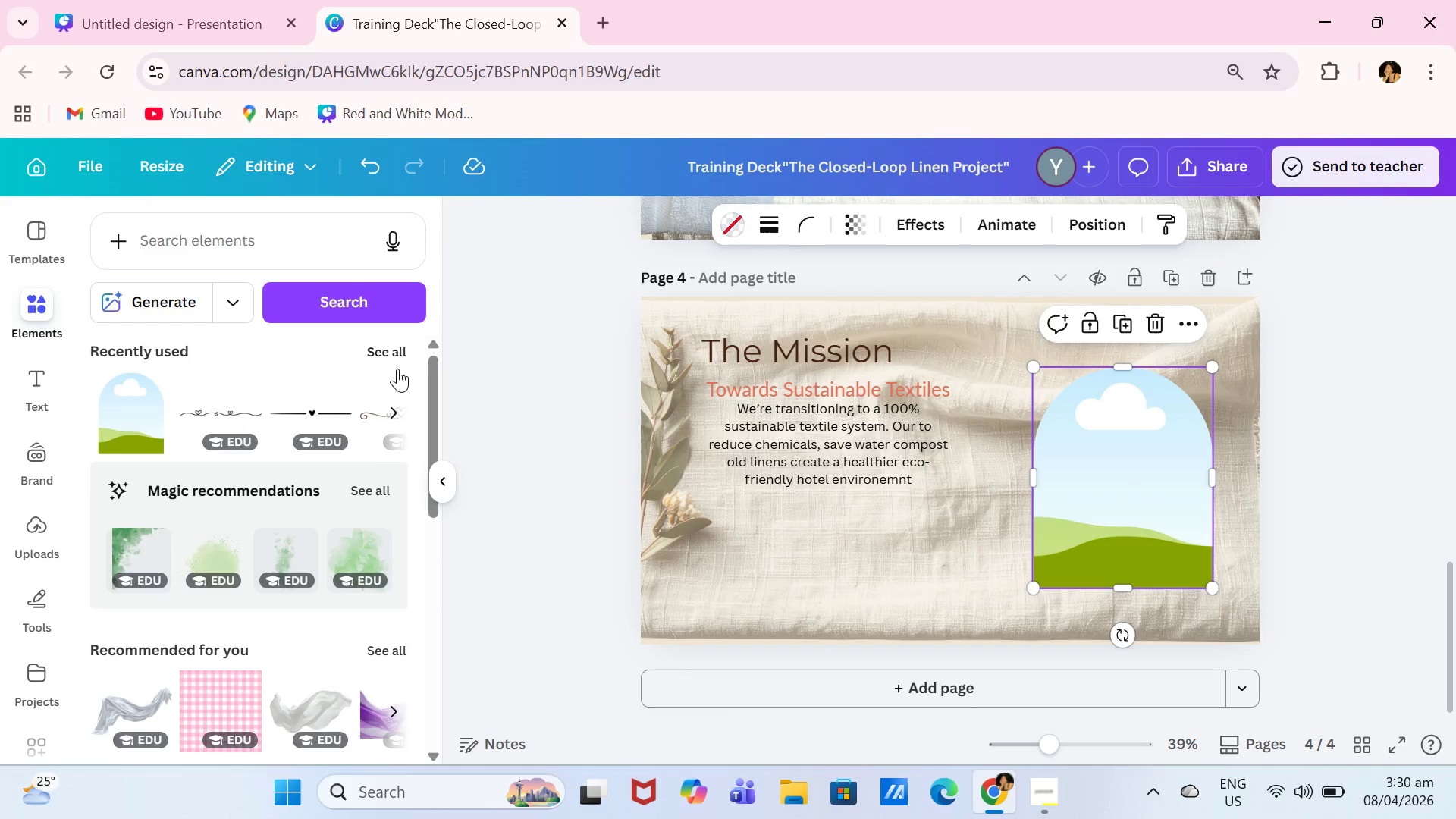 
left_click([400, 362])
 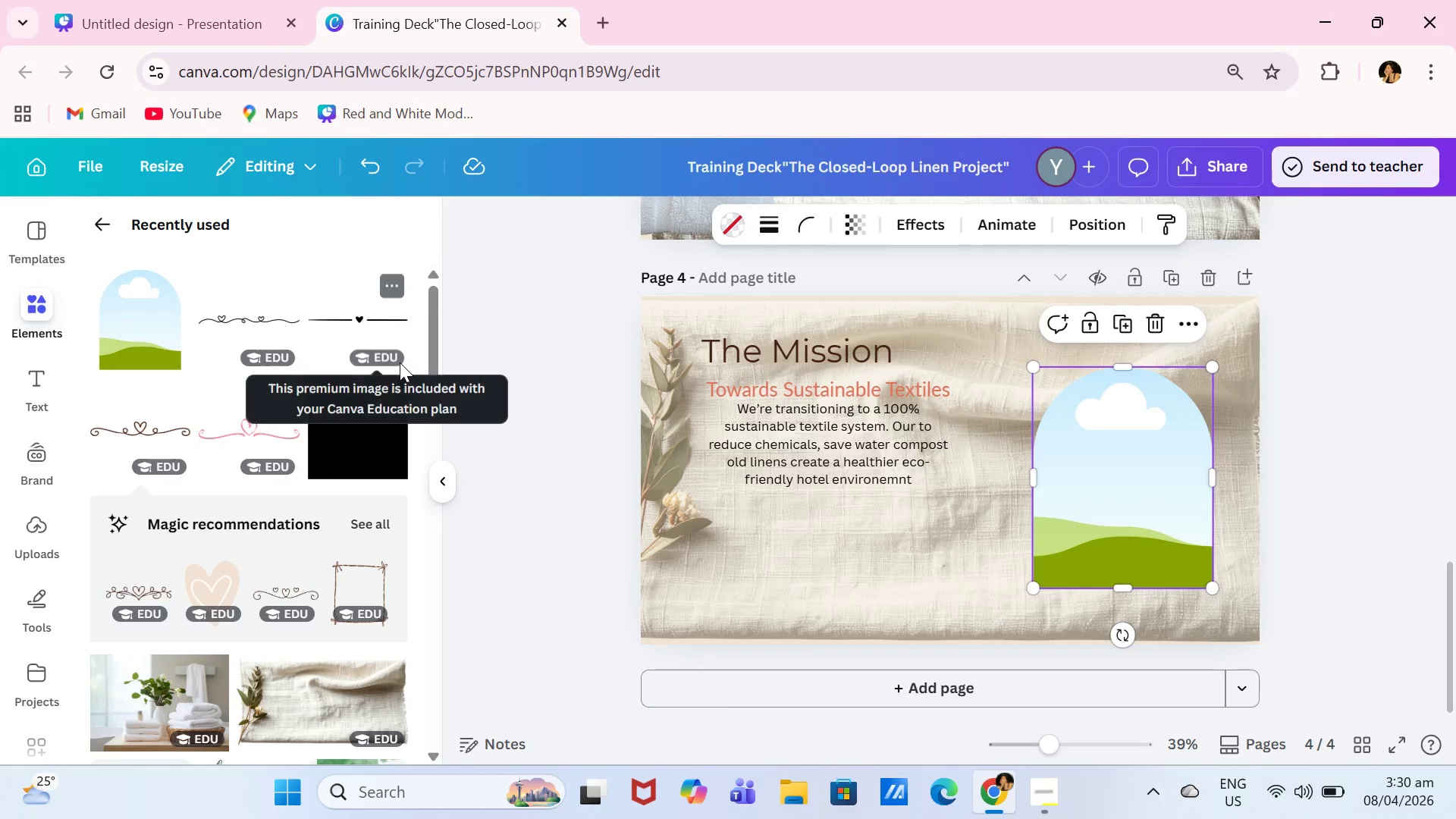 
scroll: coordinate [379, 431], scroll_direction: down, amount: 3.0
 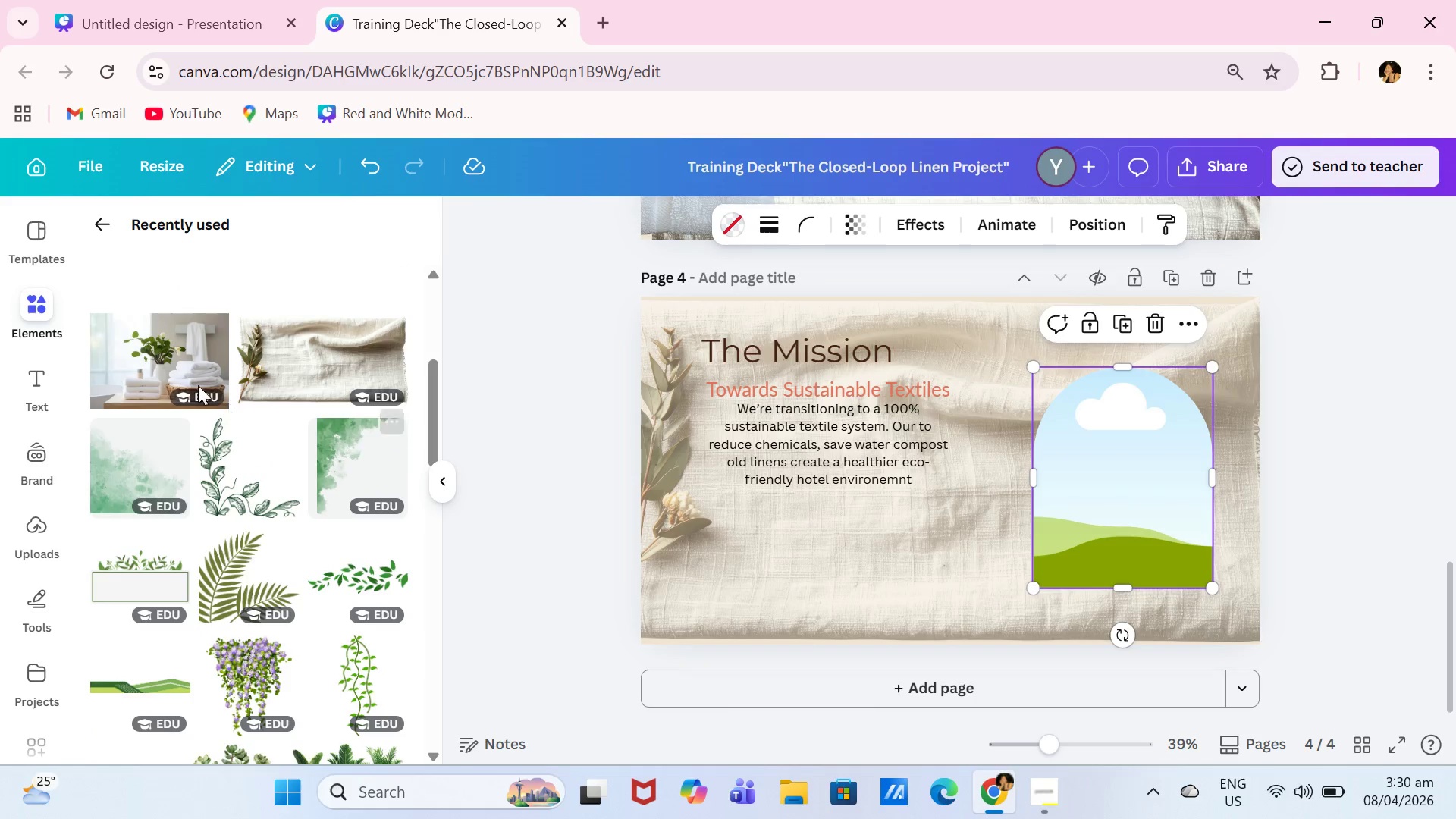 
left_click([178, 374])
 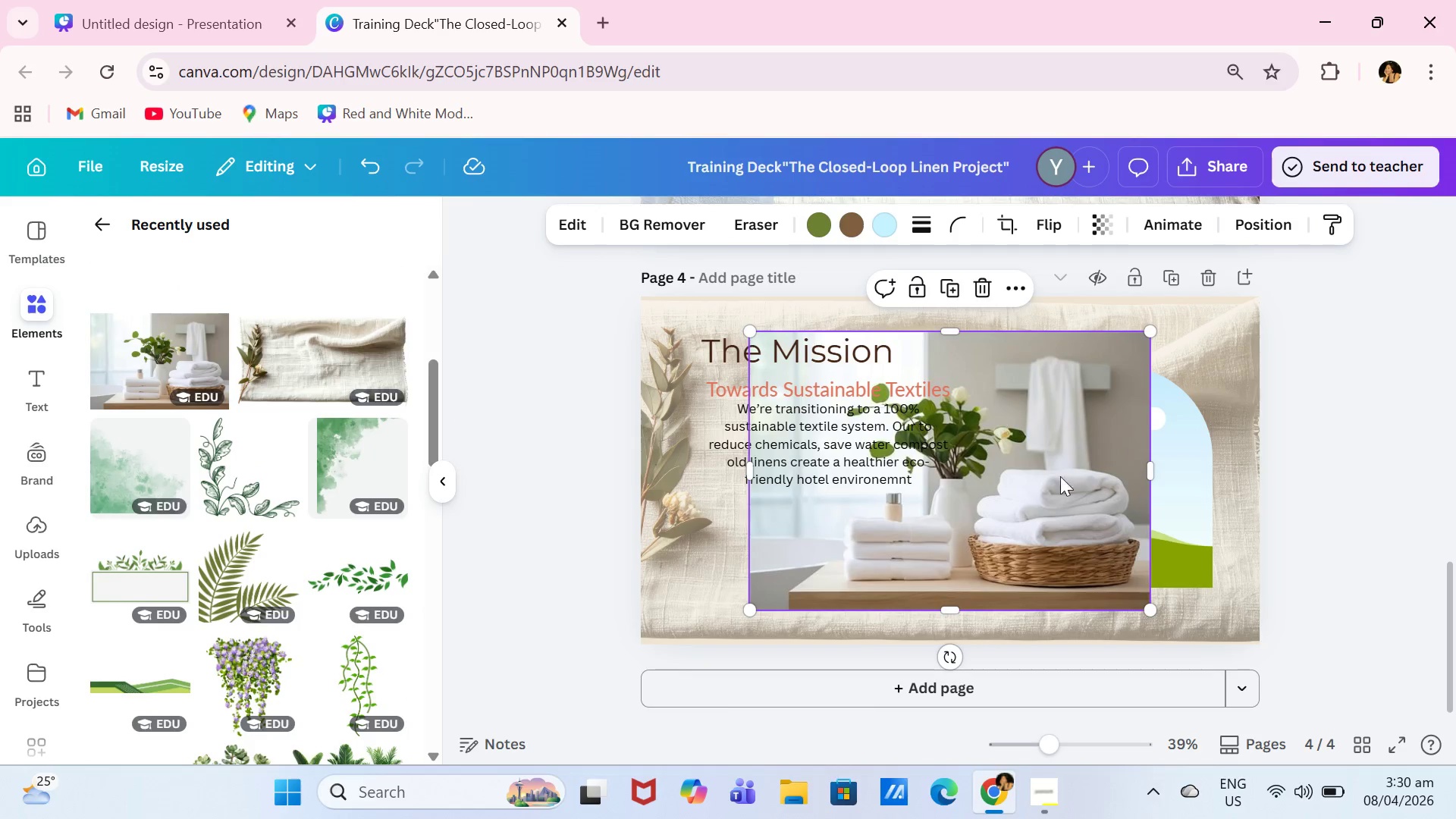 
left_click_drag(start_coordinate=[1038, 503], to_coordinate=[1114, 478])
 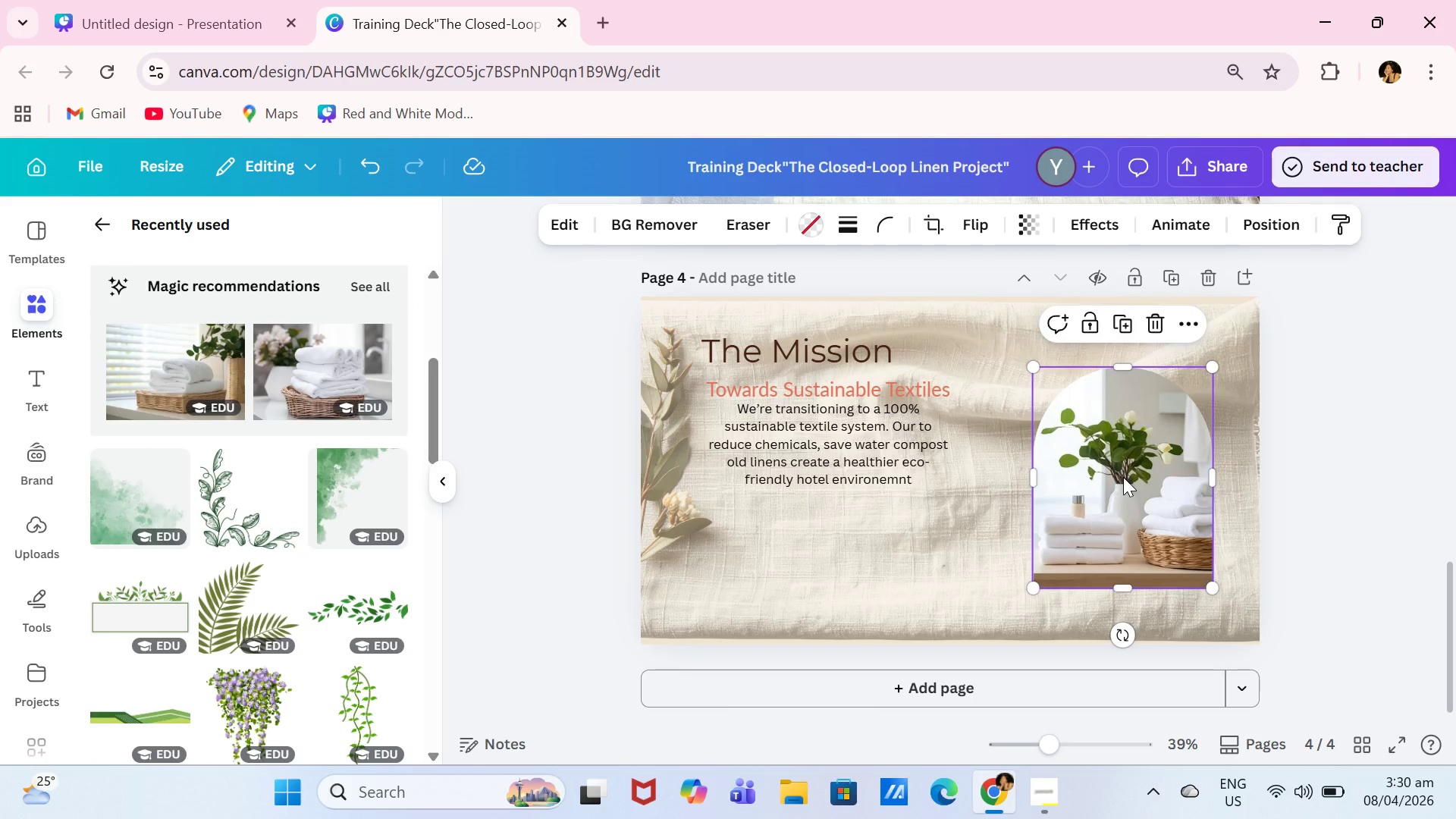 
double_click([1123, 477])
 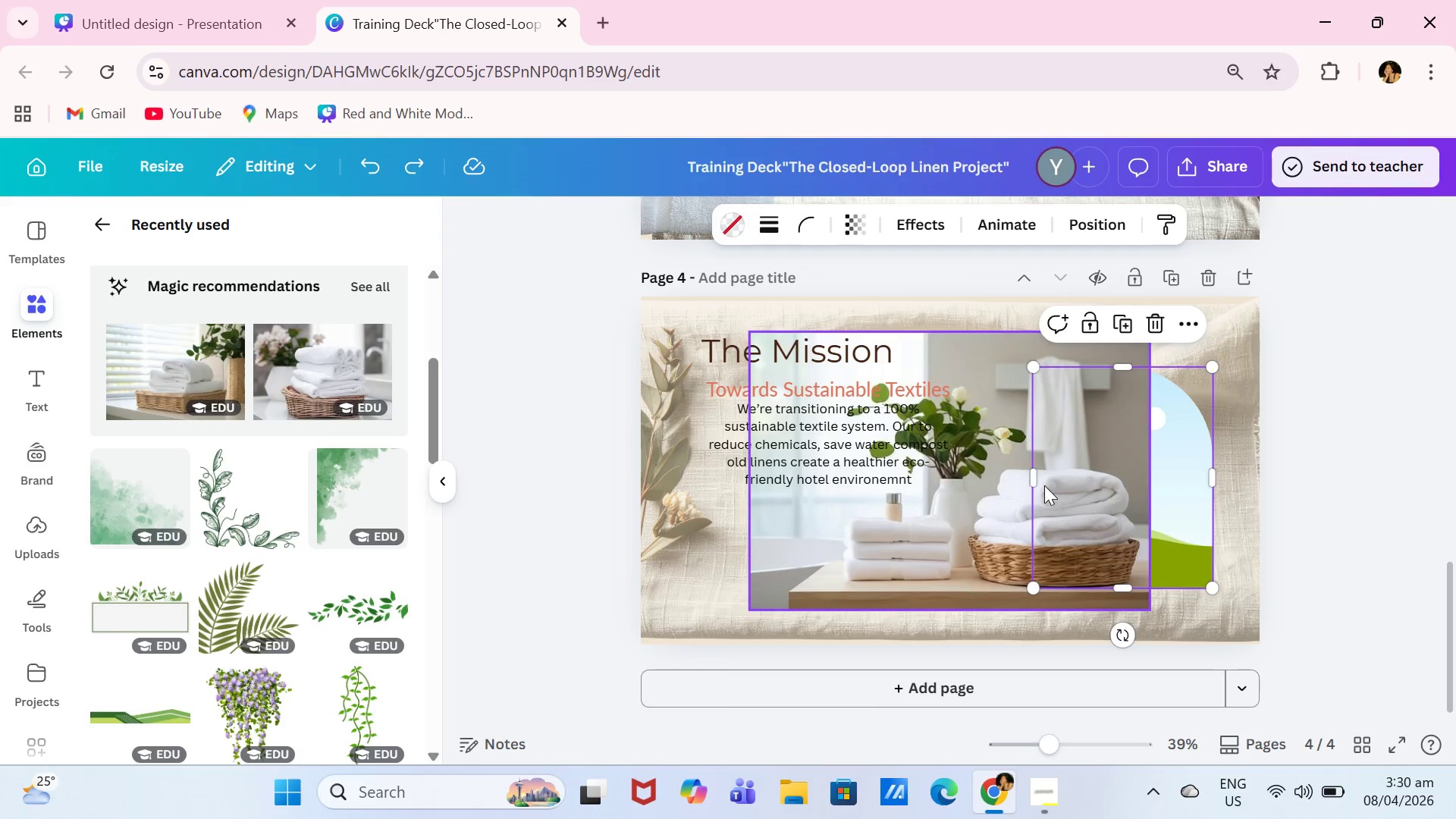 
left_click([843, 537])
 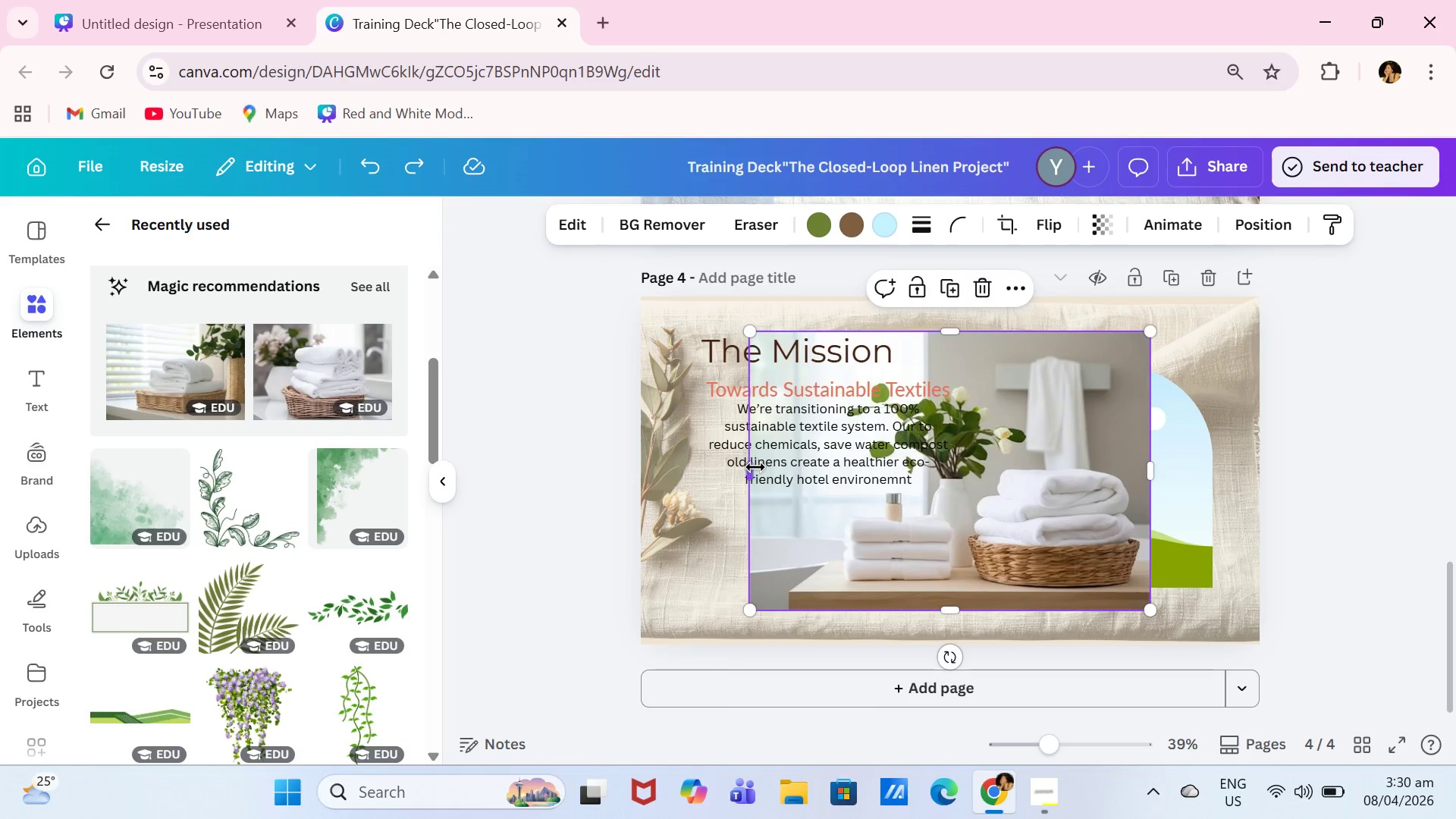 
left_click_drag(start_coordinate=[755, 467], to_coordinate=[852, 478])
 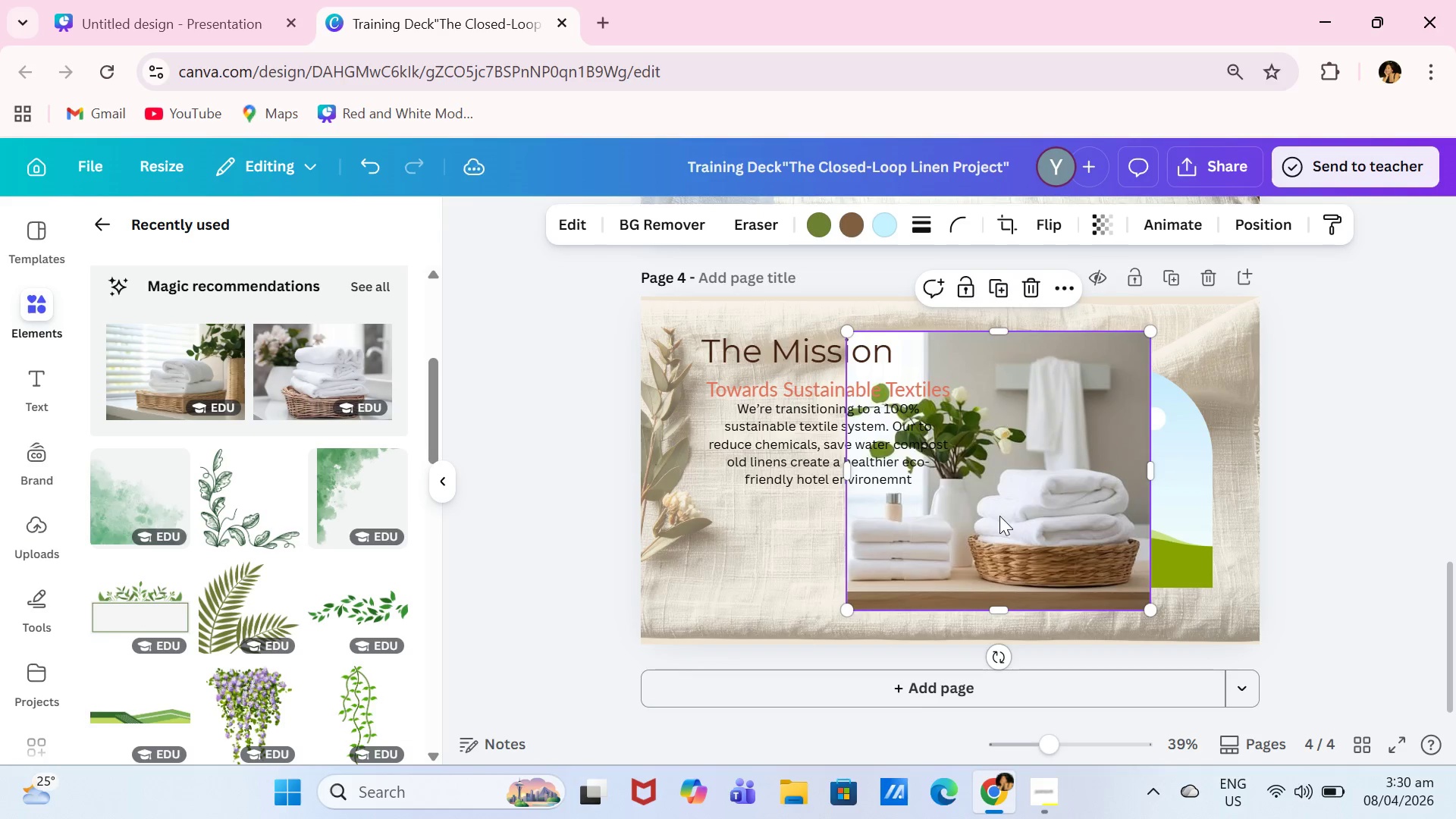 
left_click_drag(start_coordinate=[999, 516], to_coordinate=[1141, 486])
 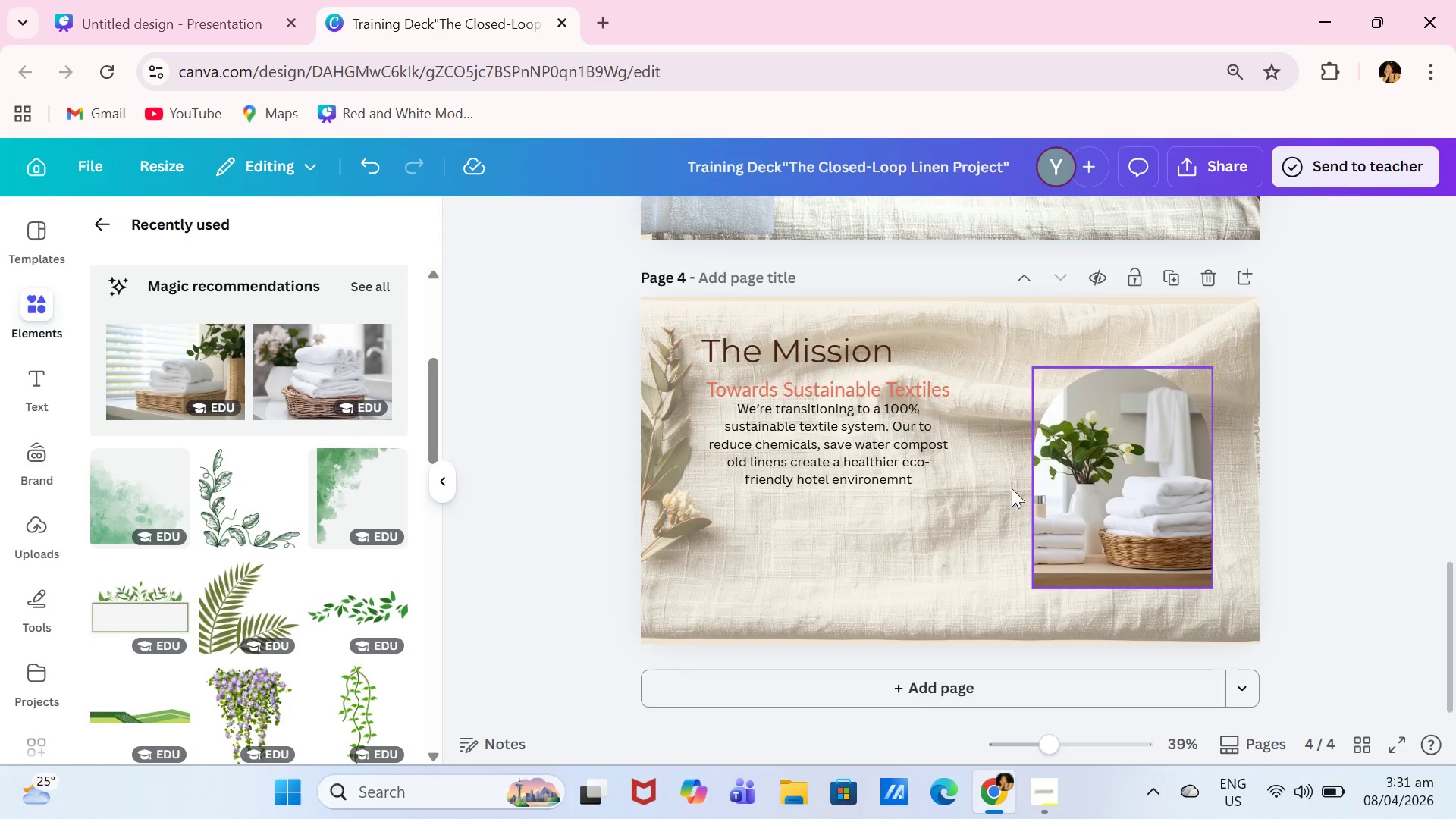 
left_click([877, 444])
 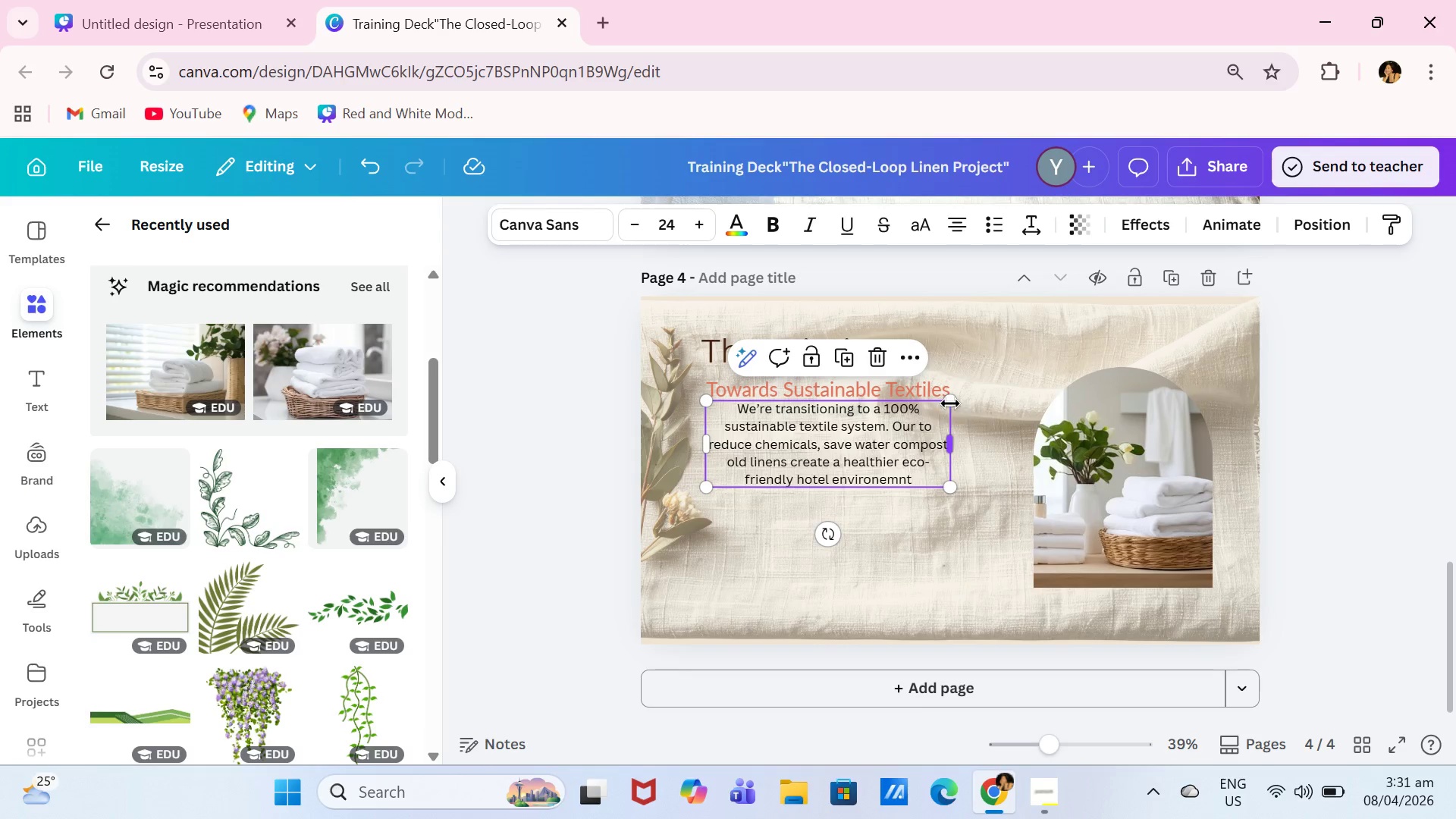 
left_click([953, 220])
 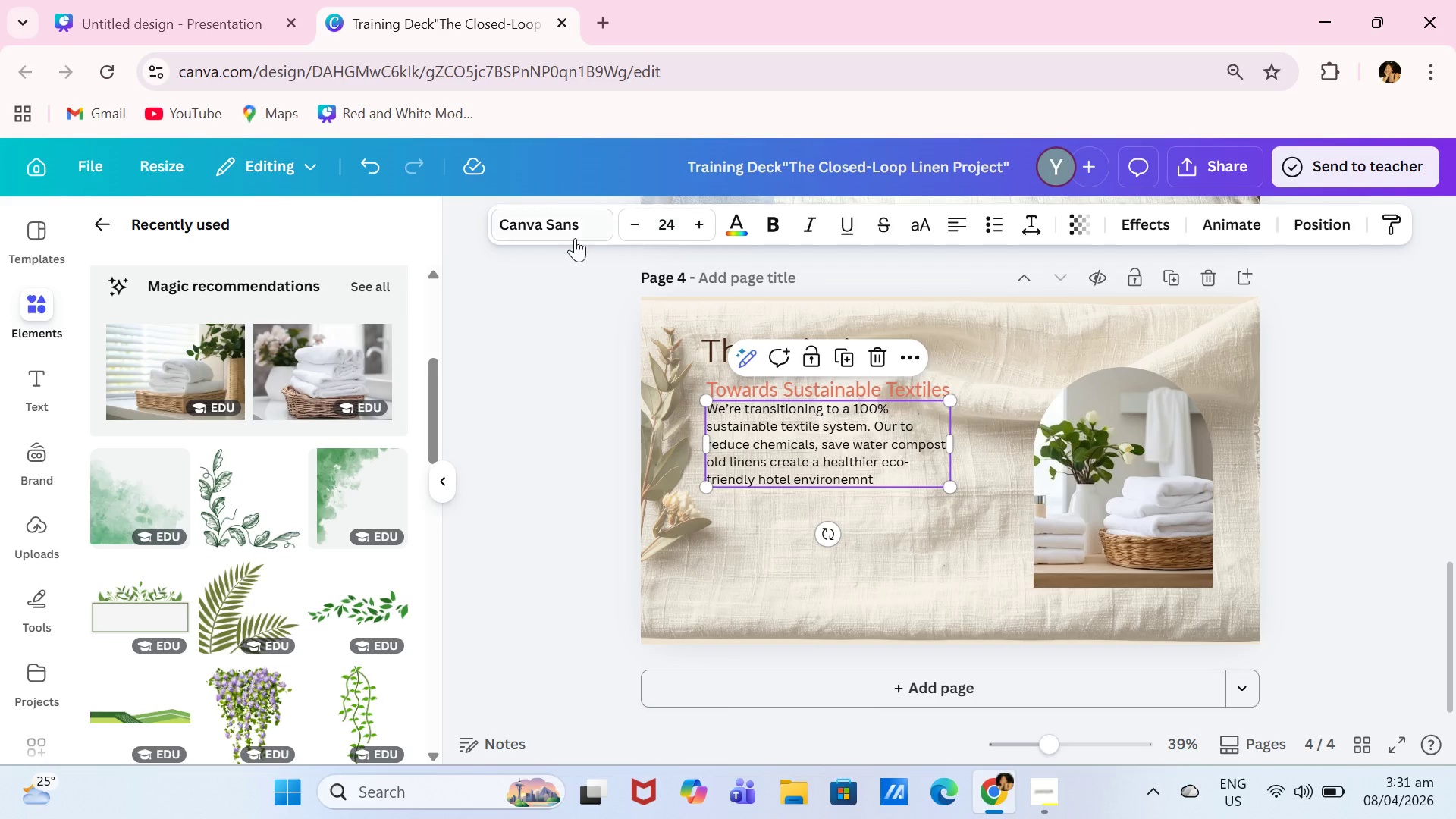 
left_click([571, 238])
 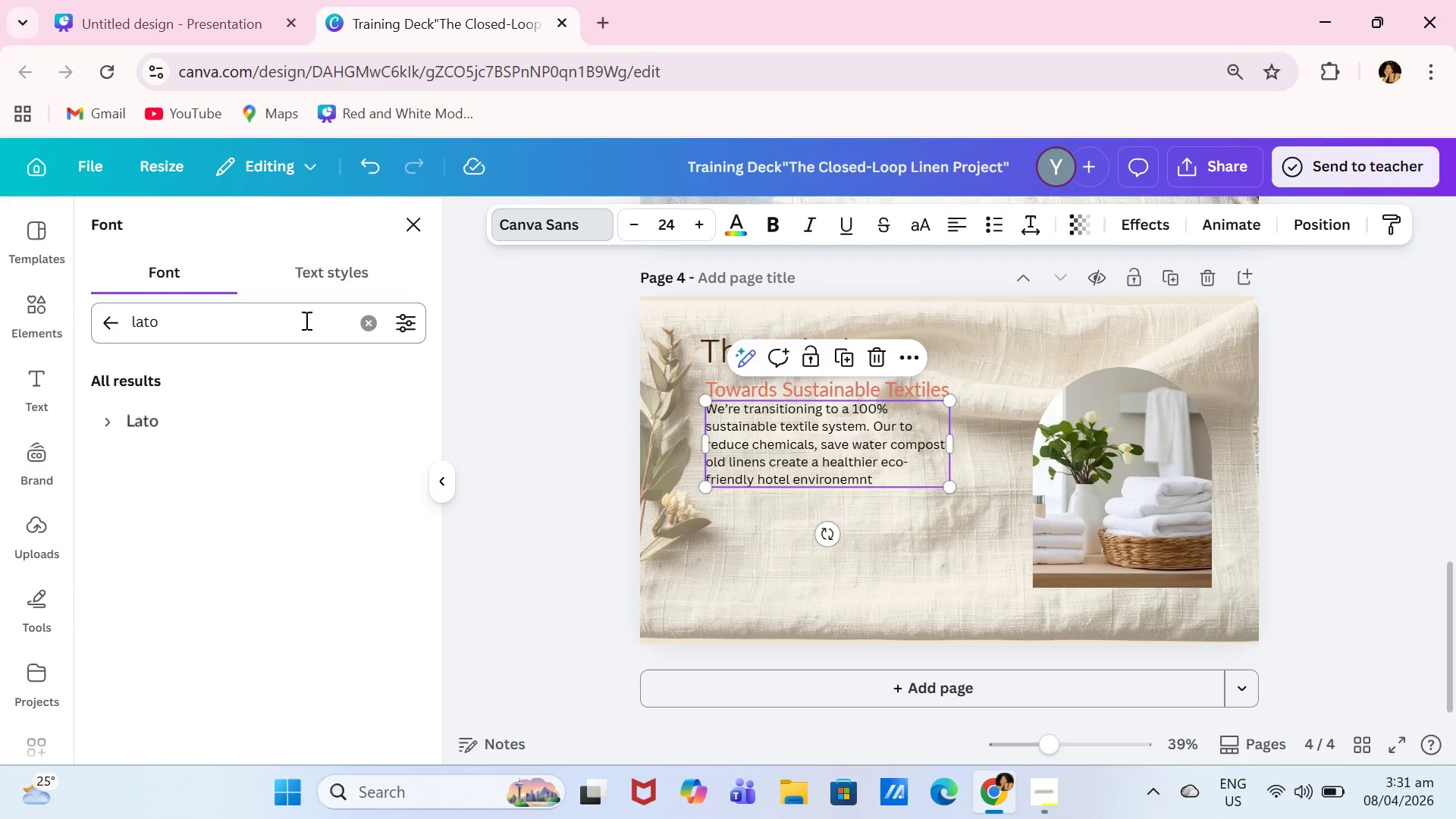 
left_click([368, 335])
 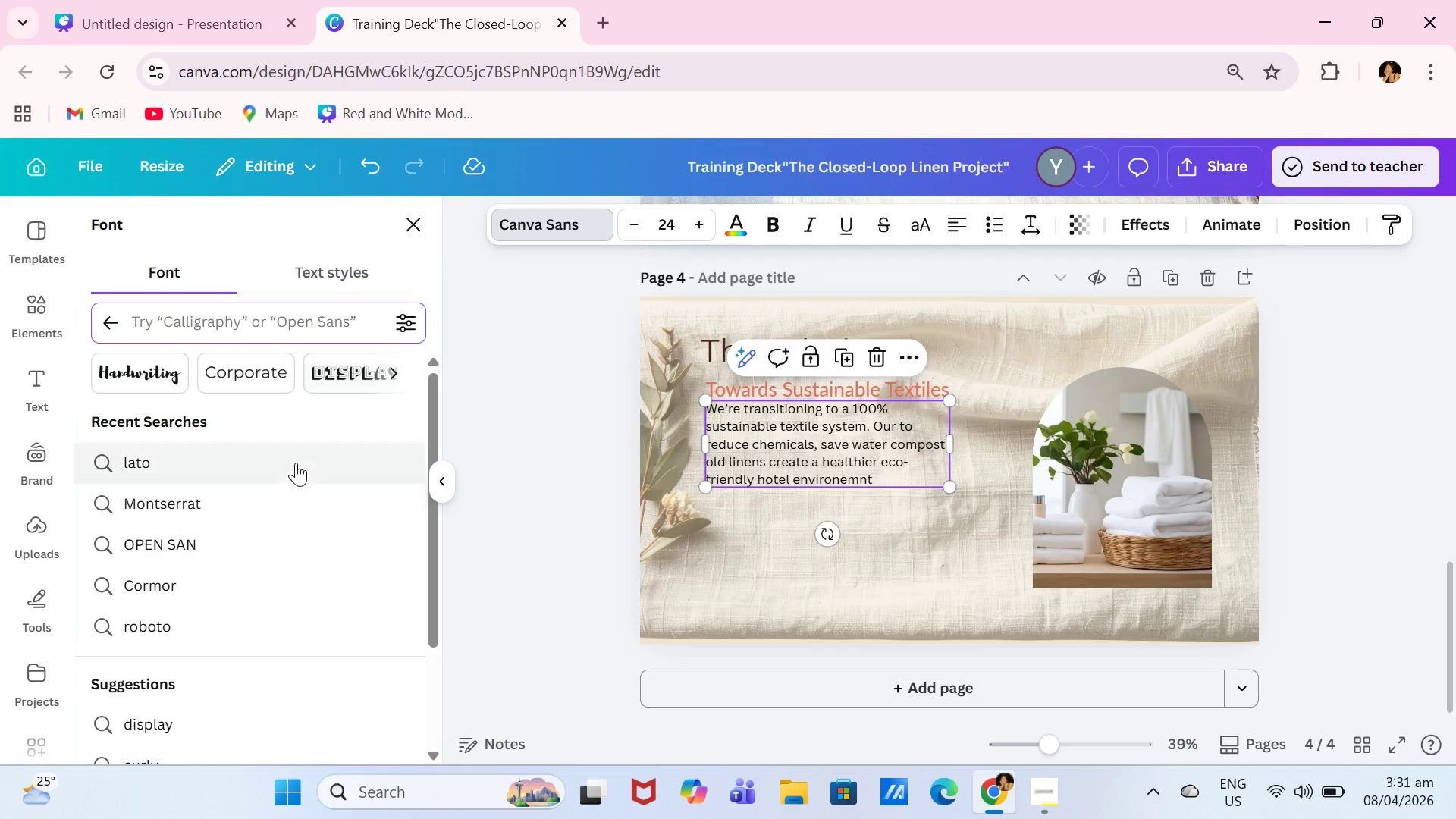 
left_click([293, 491])
 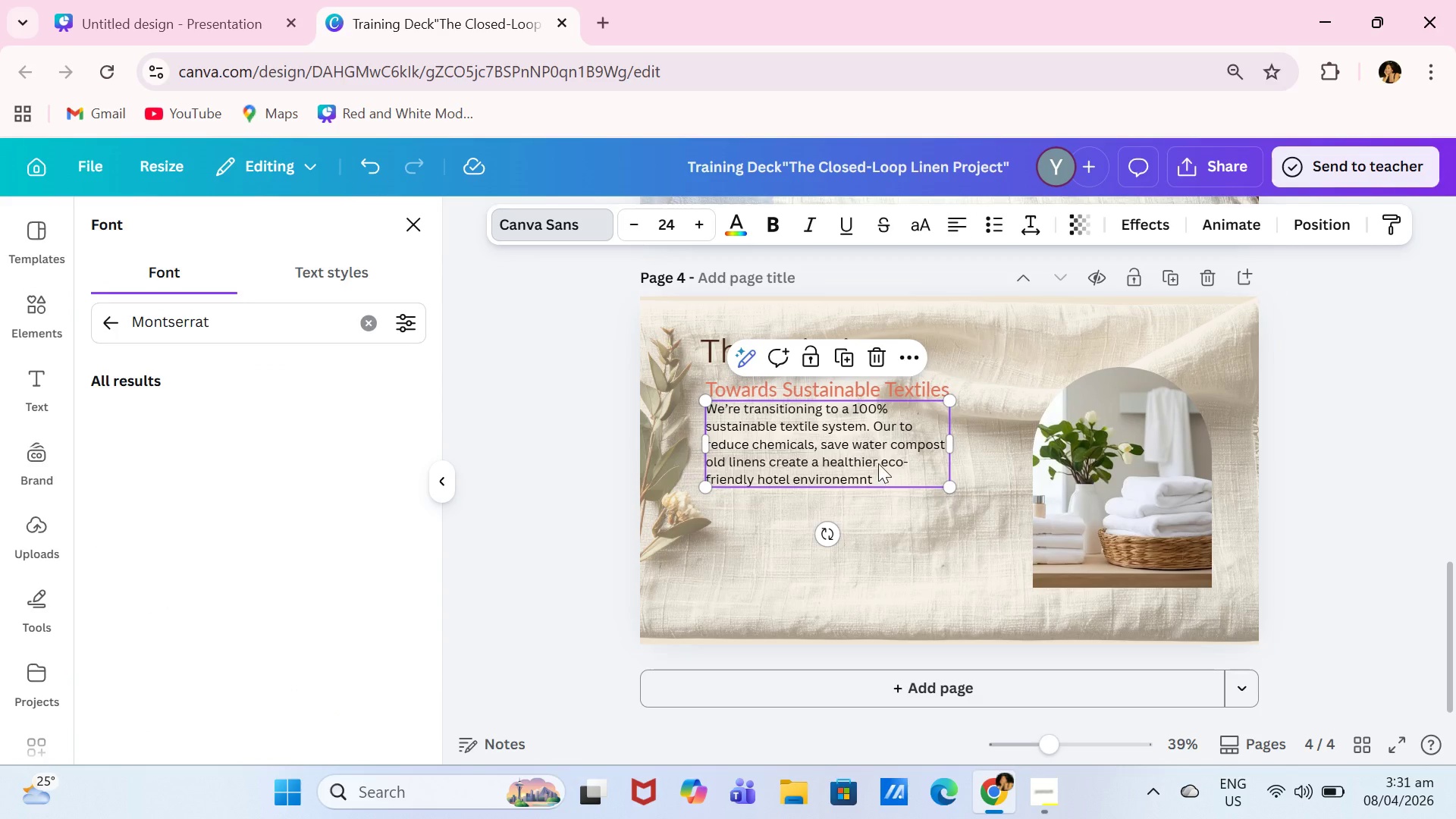 
left_click([855, 457])
 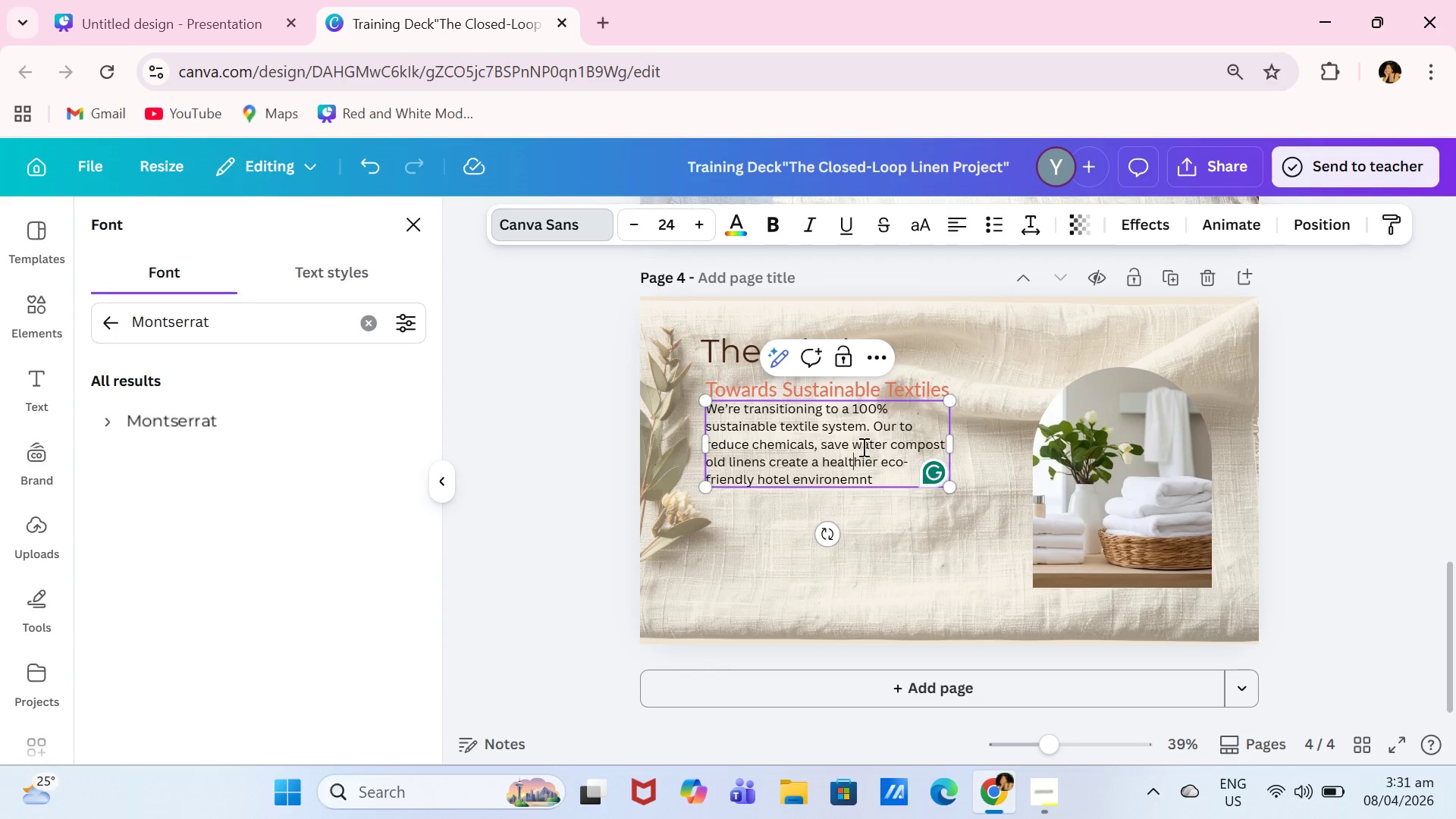 
left_click([862, 445])
 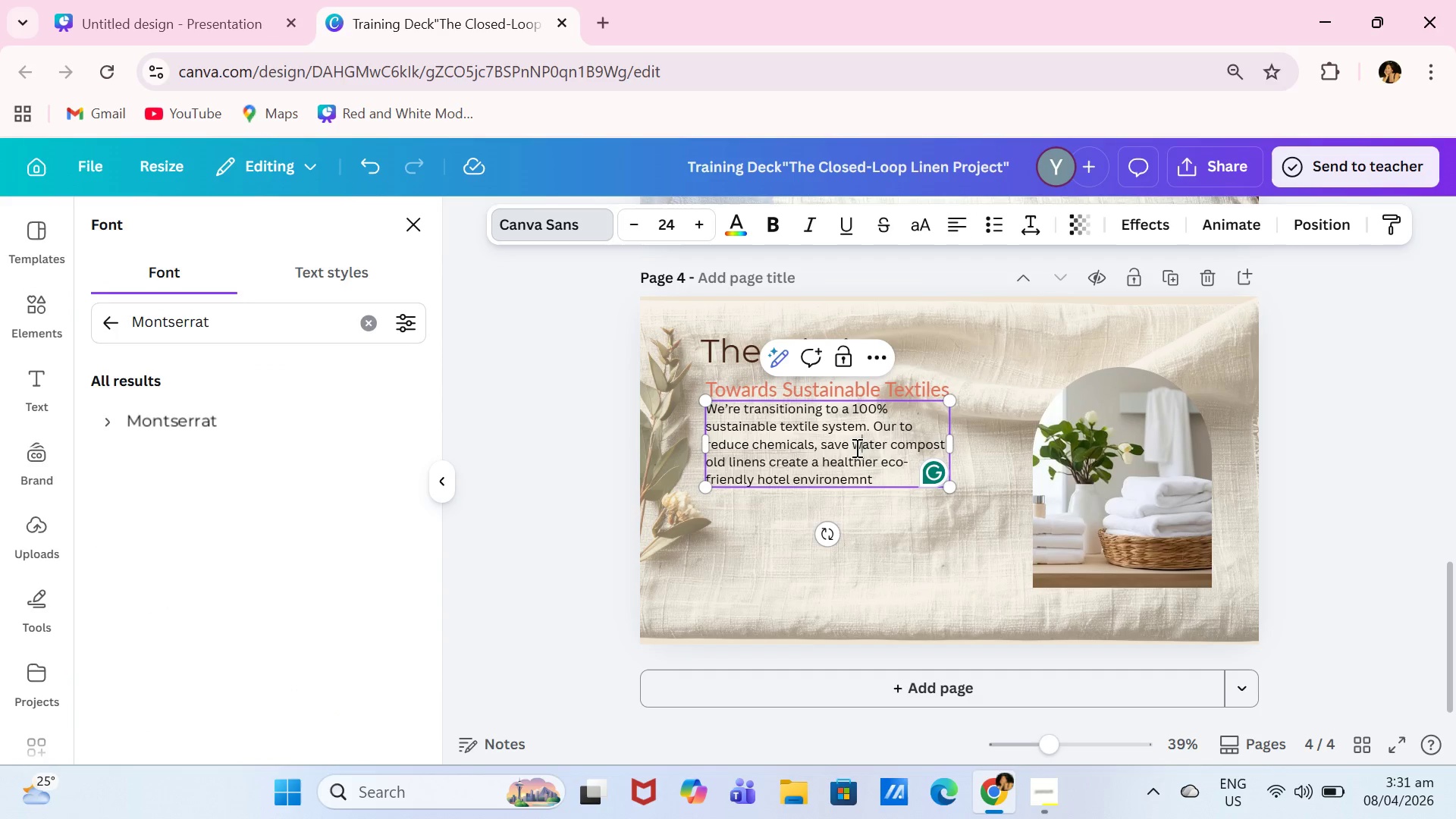 
key(Control+A)
 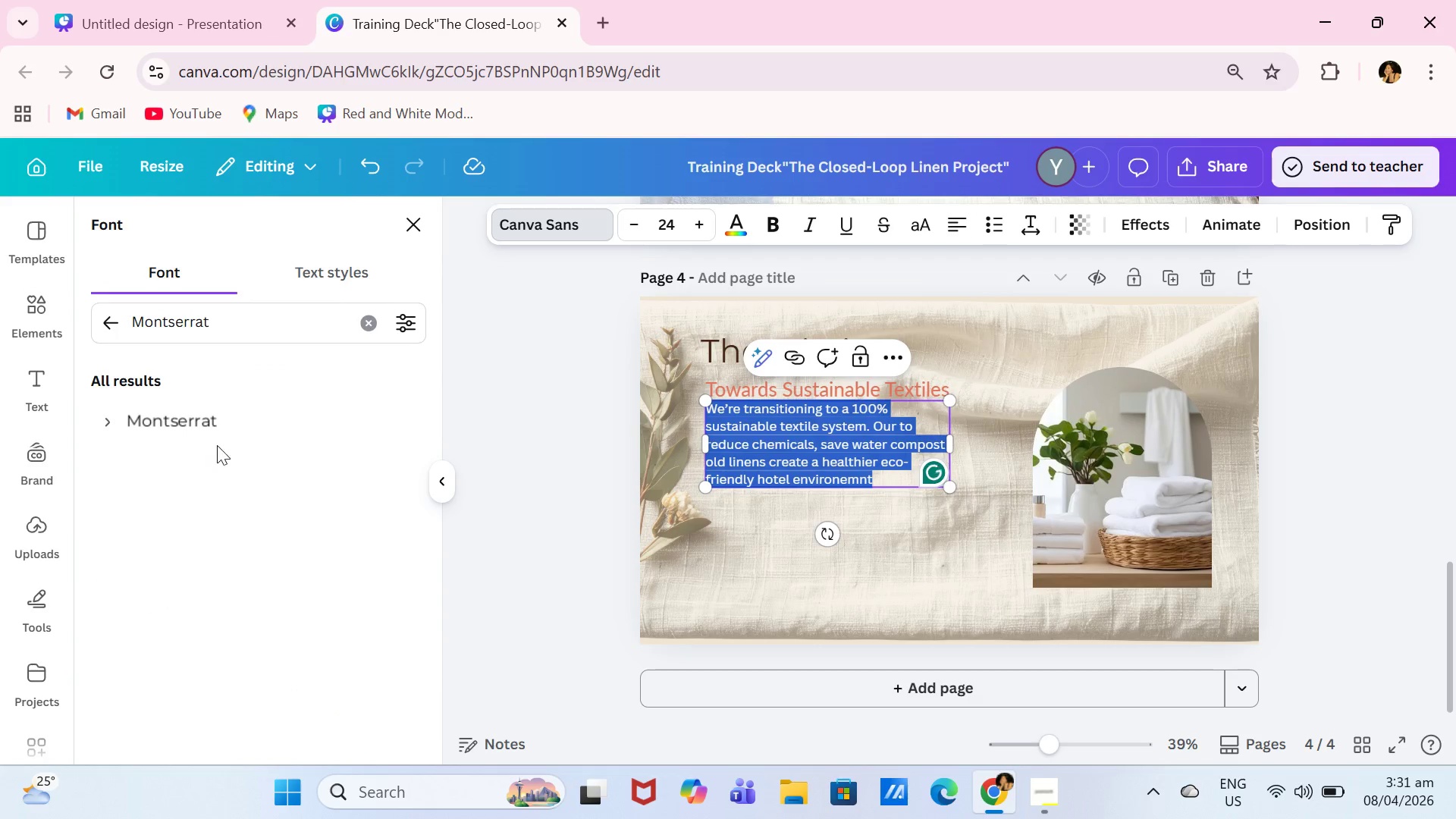 
left_click([240, 436])
 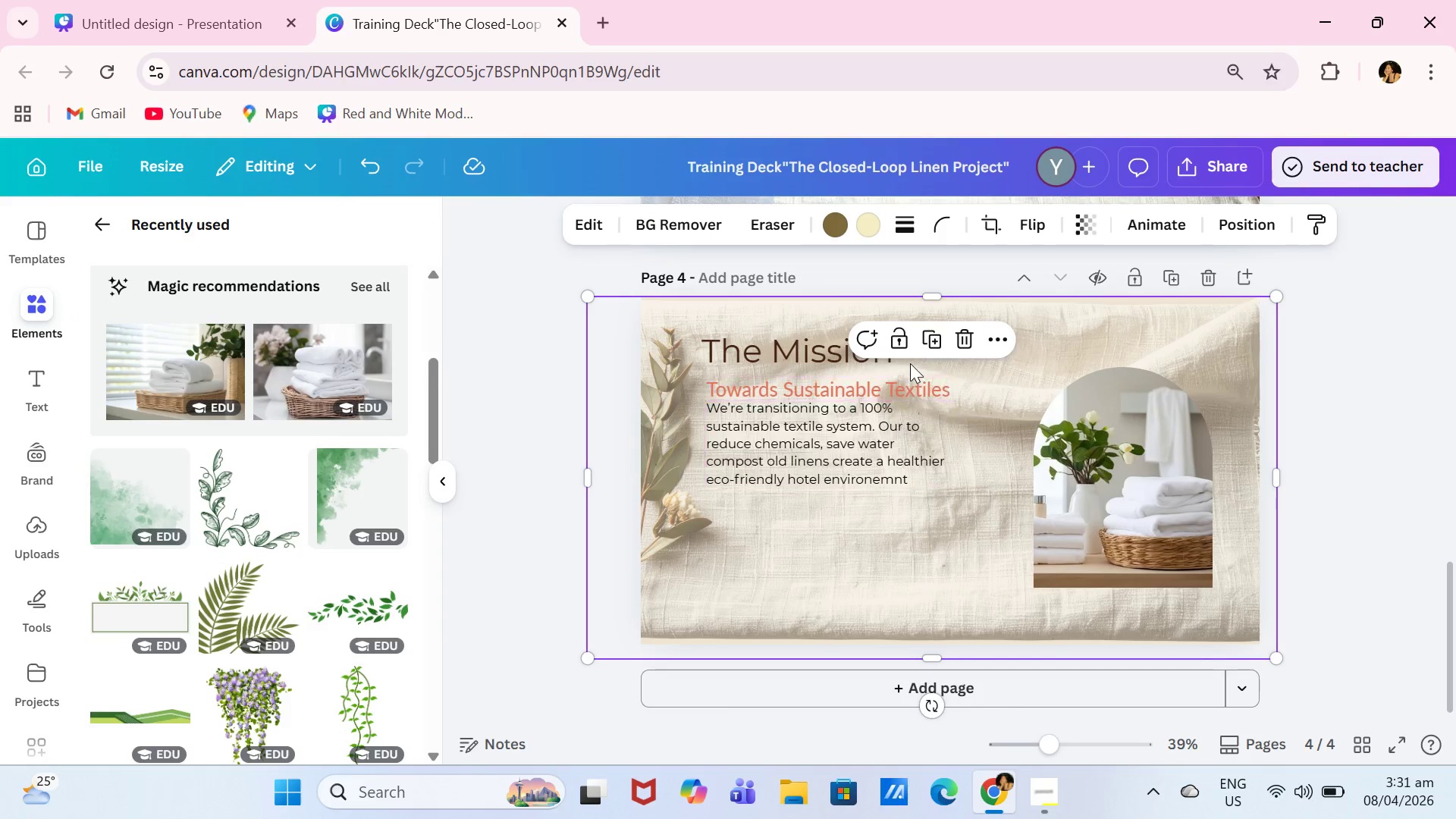 
left_click_drag(start_coordinate=[882, 416], to_coordinate=[882, 427])
 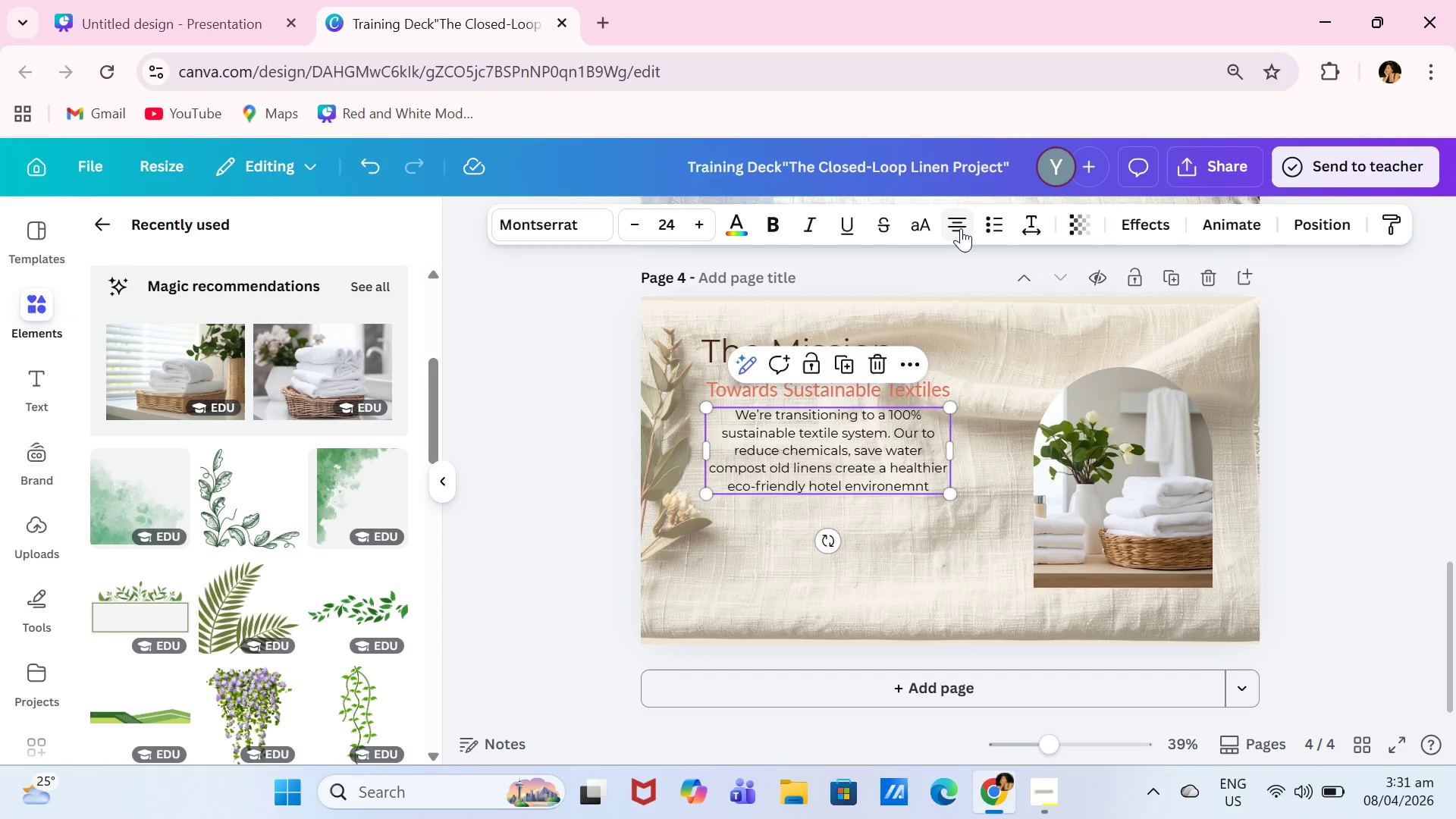 
double_click([961, 228])
 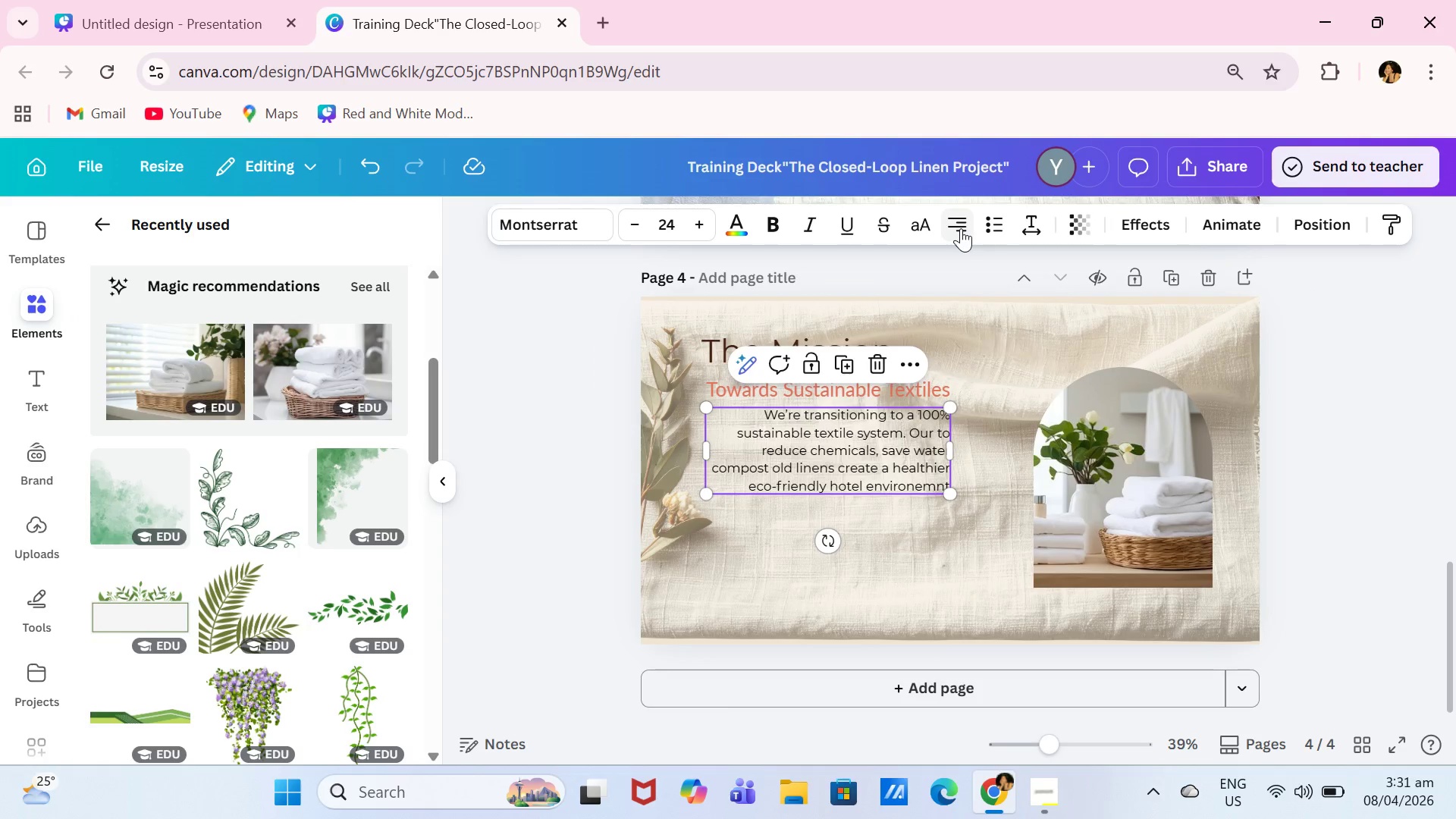 
triple_click([961, 228])
 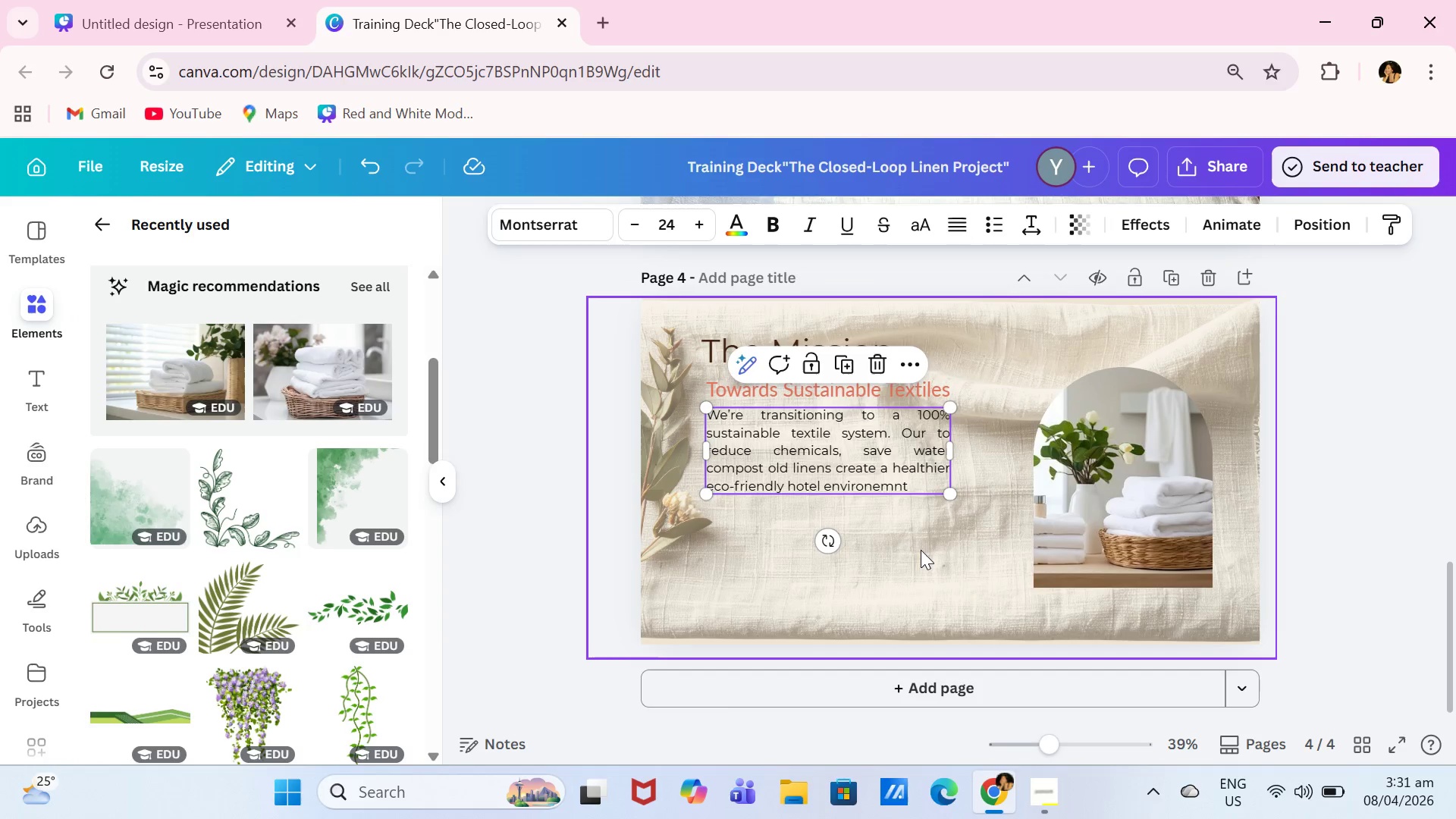 
left_click([921, 550])
 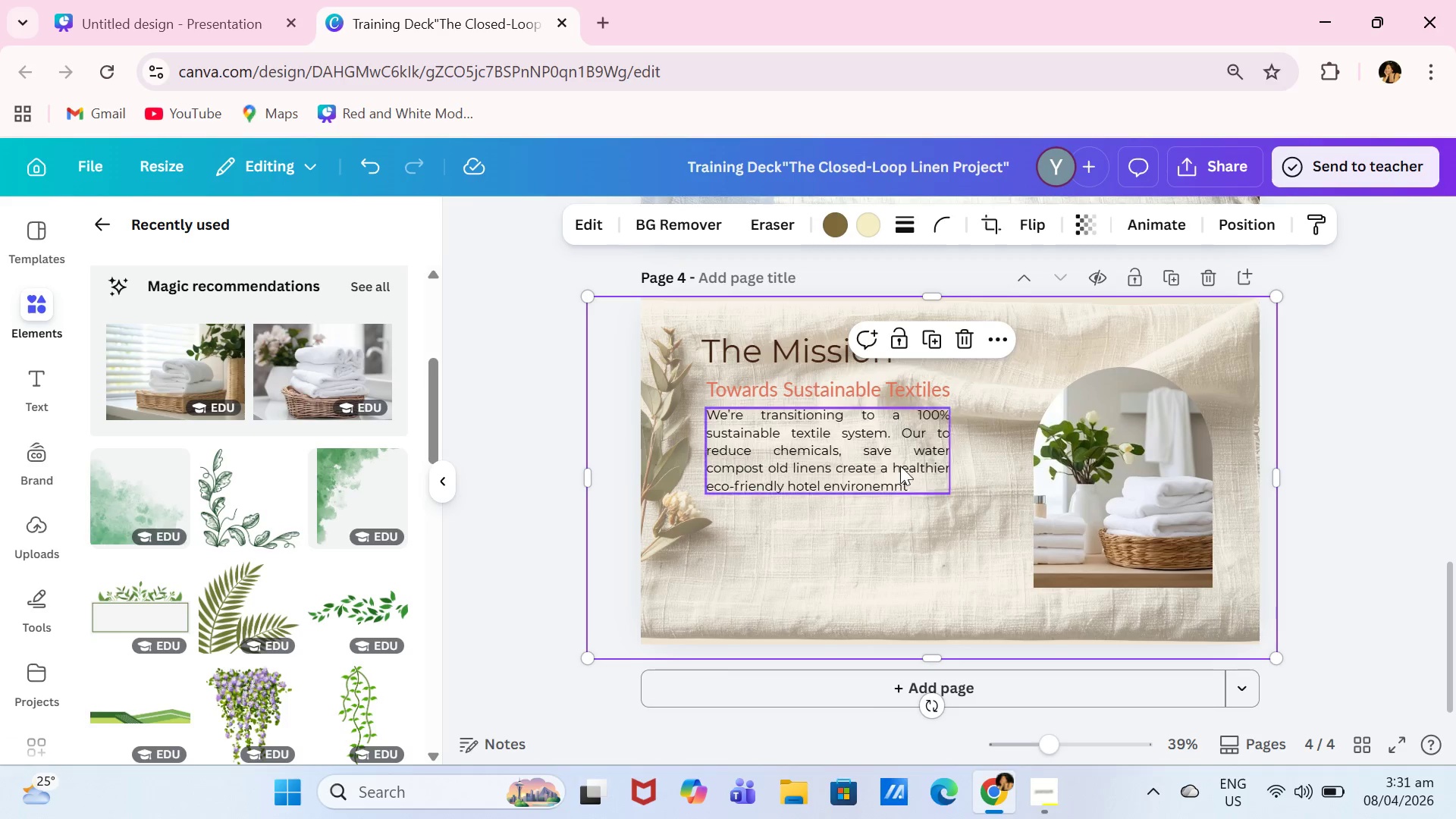 
left_click_drag(start_coordinate=[900, 466], to_coordinate=[901, 472])
 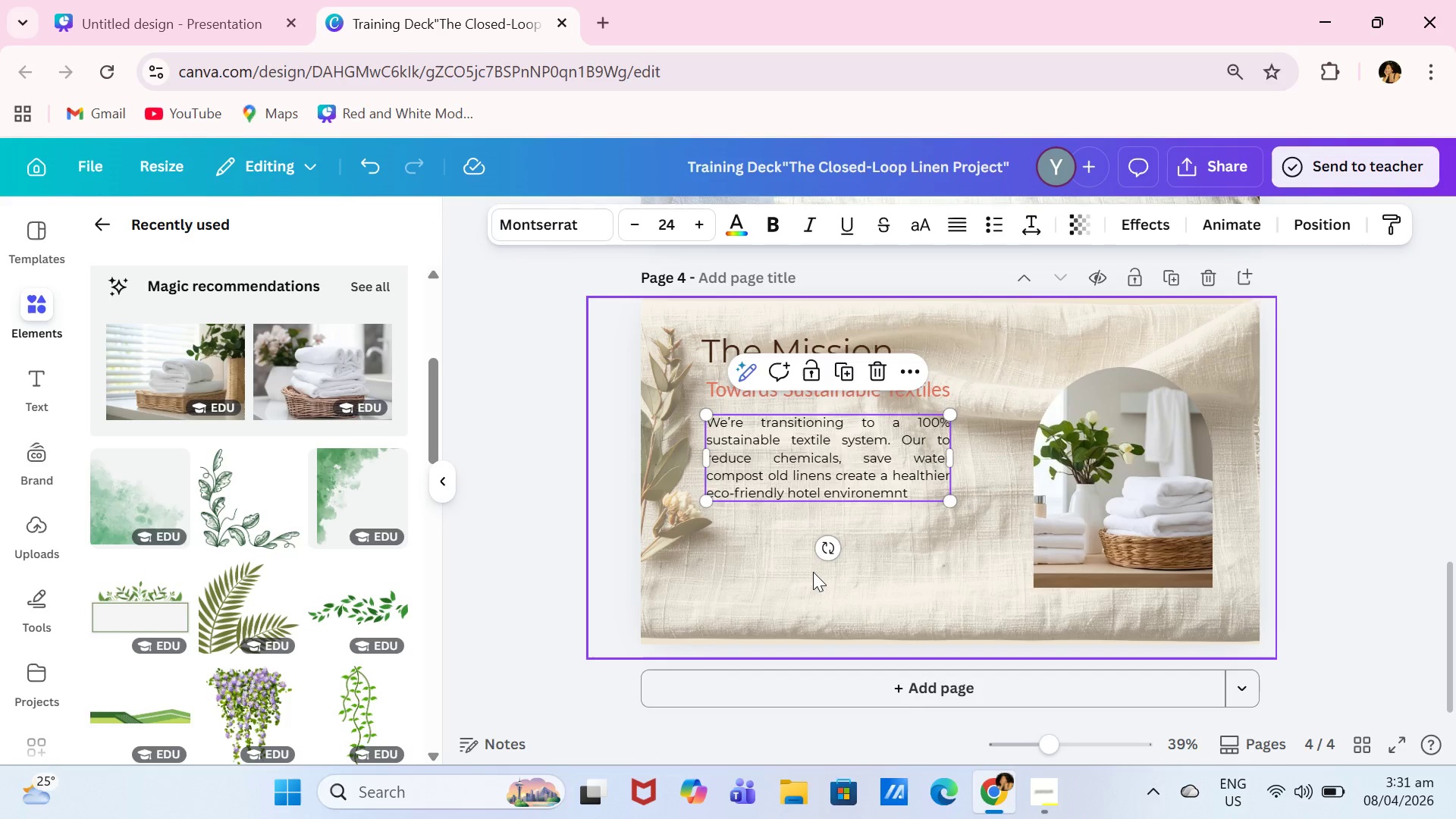 
left_click([813, 573])
 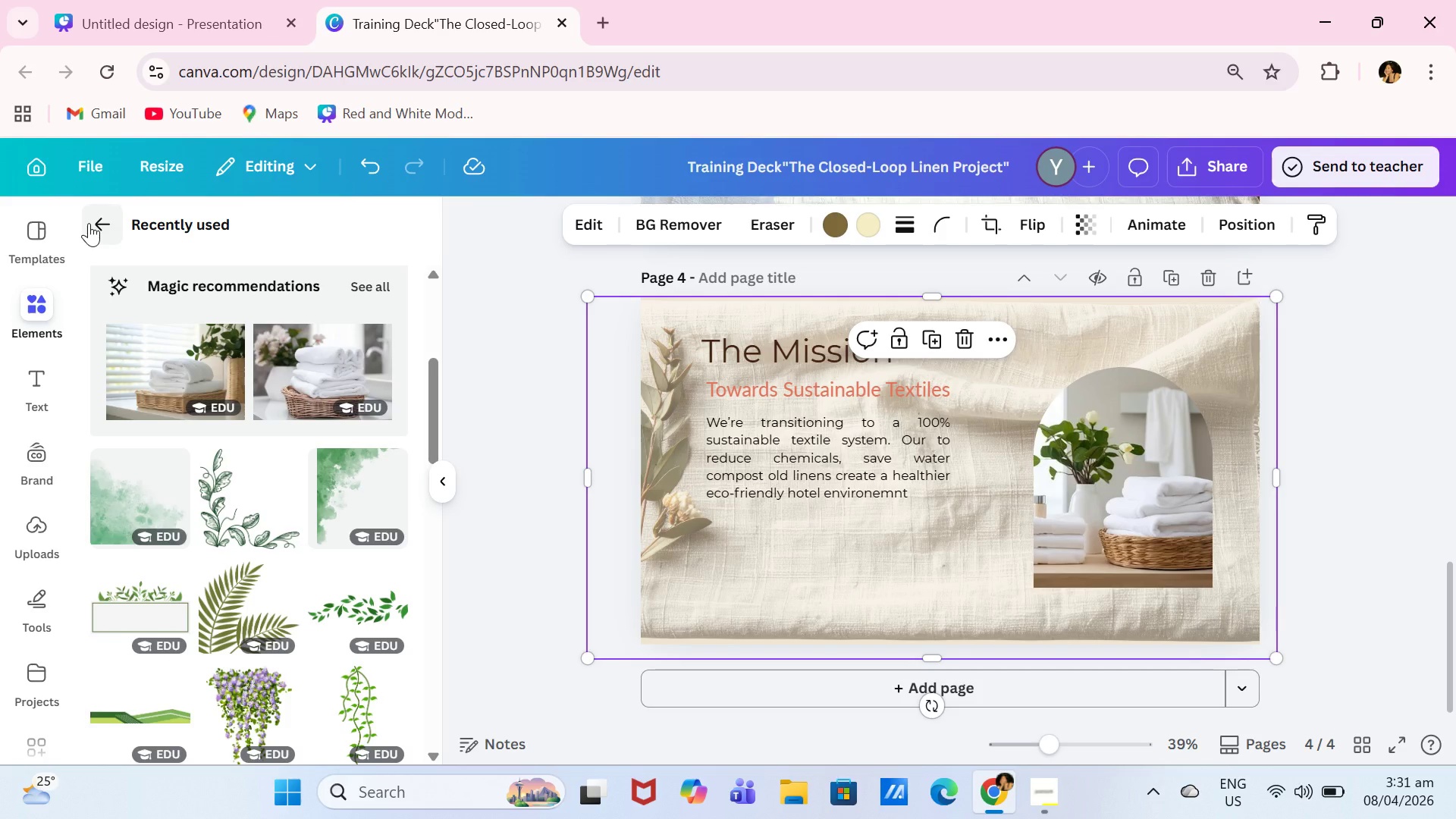 
left_click([89, 223])
 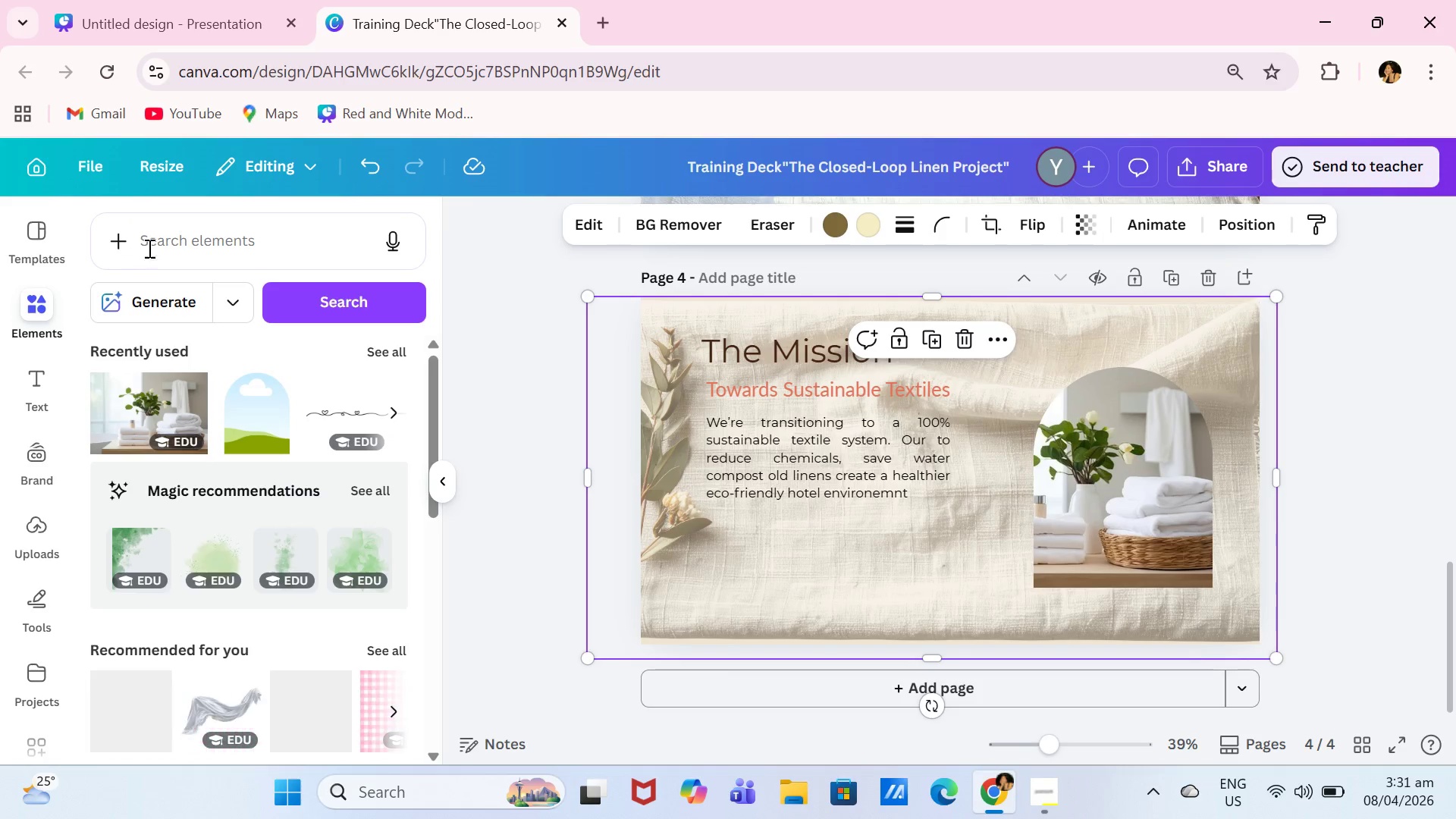 
left_click([225, 243])
 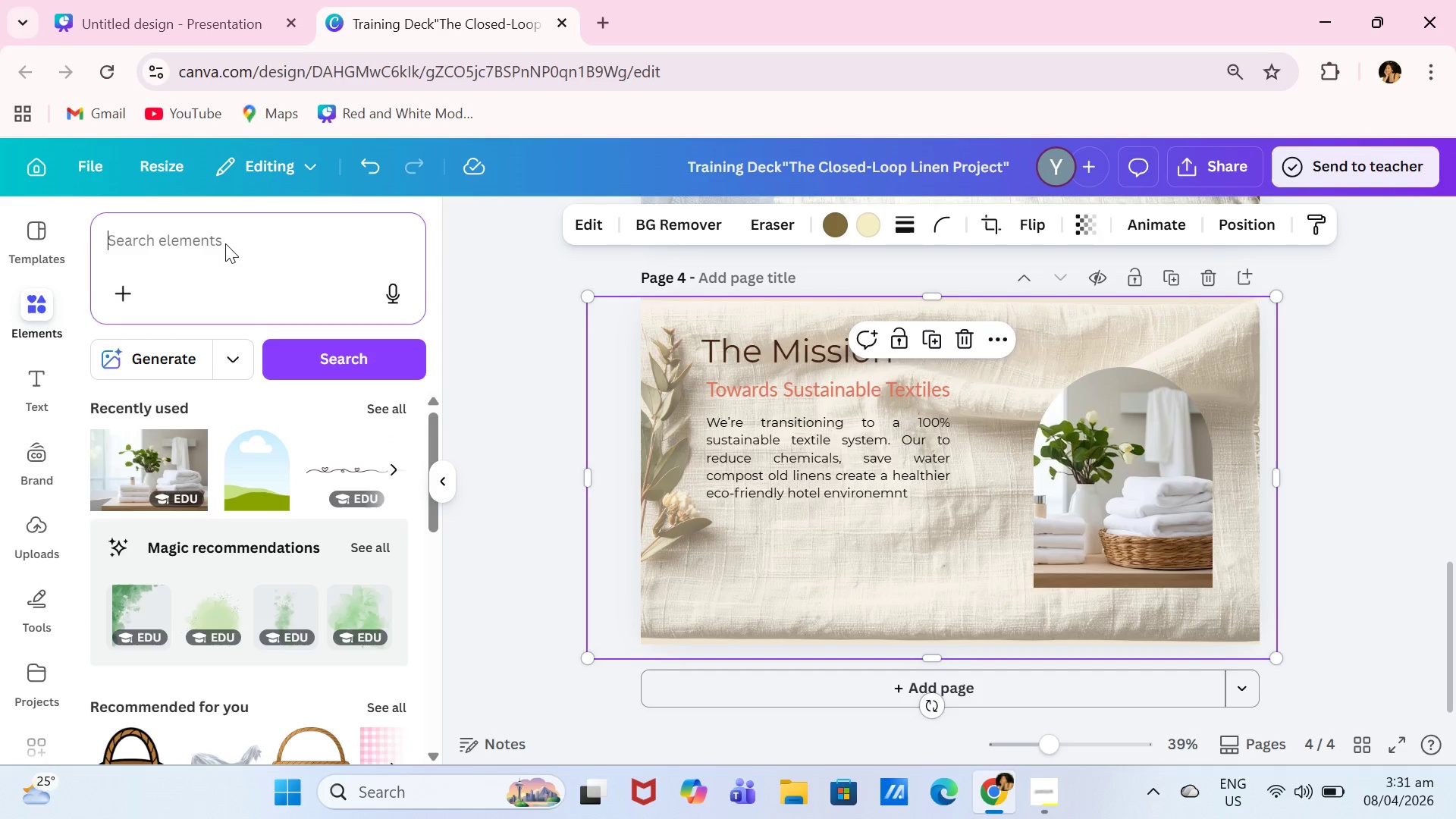 
type(leaf)
 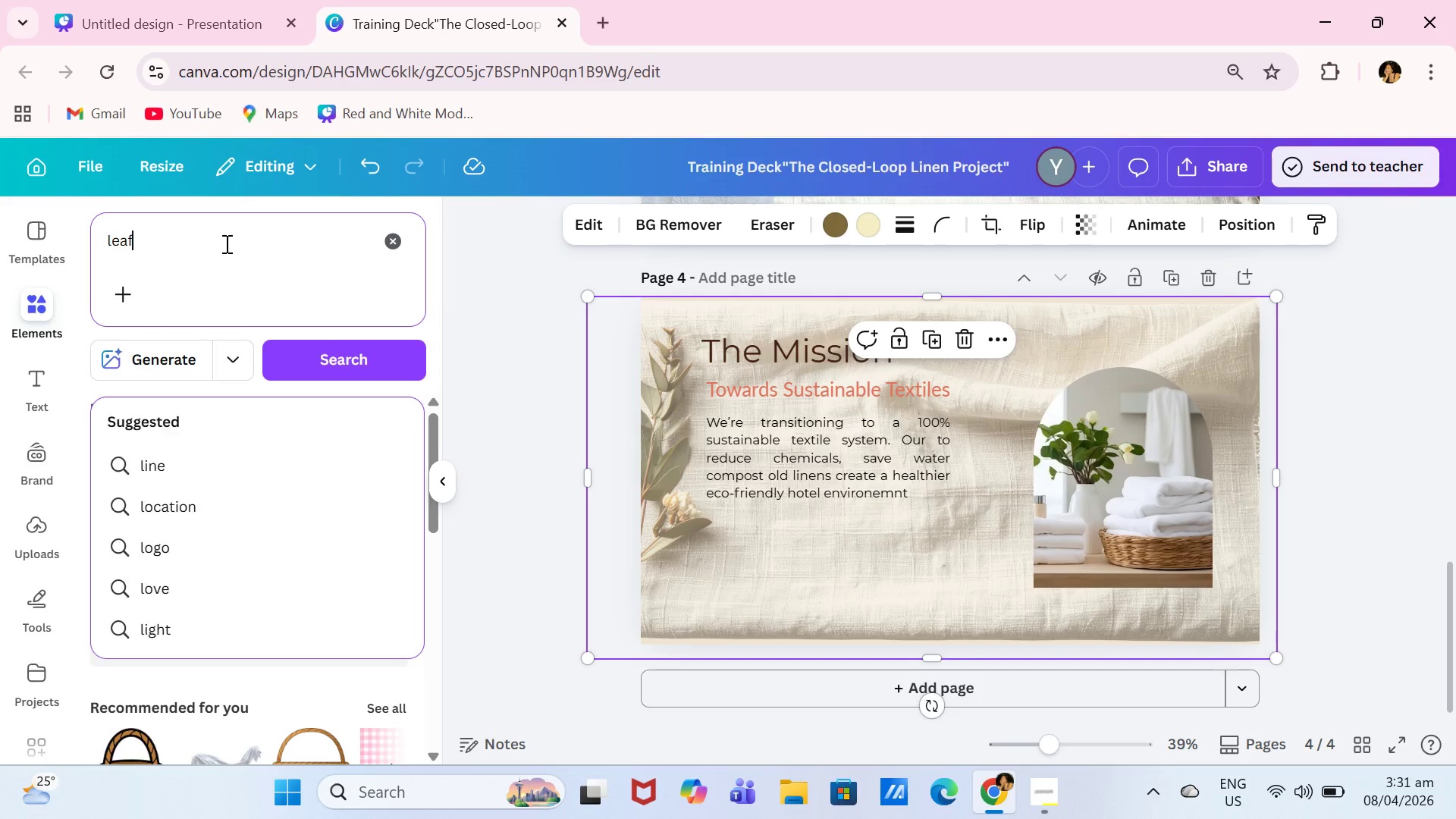 
key(Enter)
 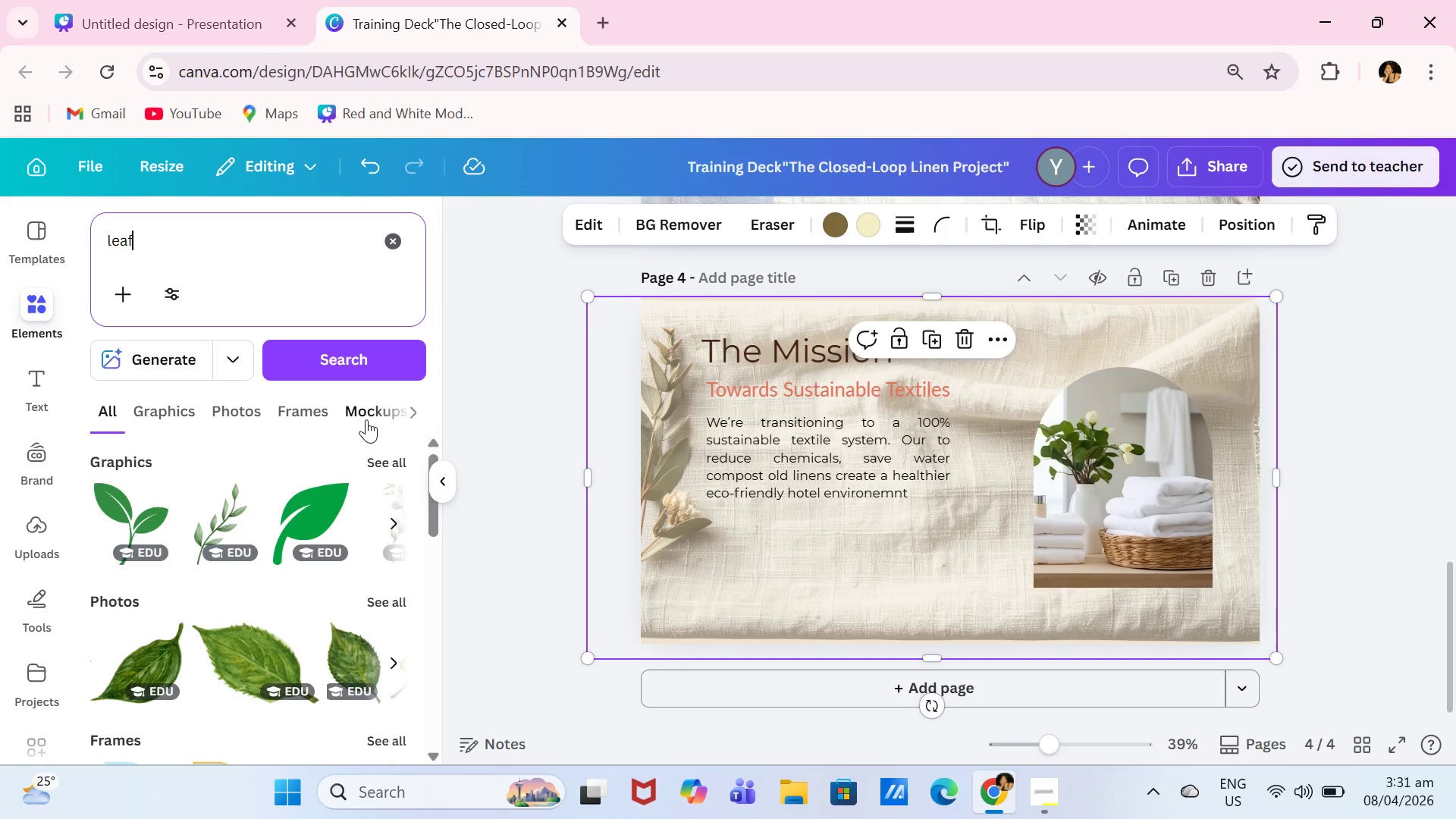 
left_click([182, 410])
 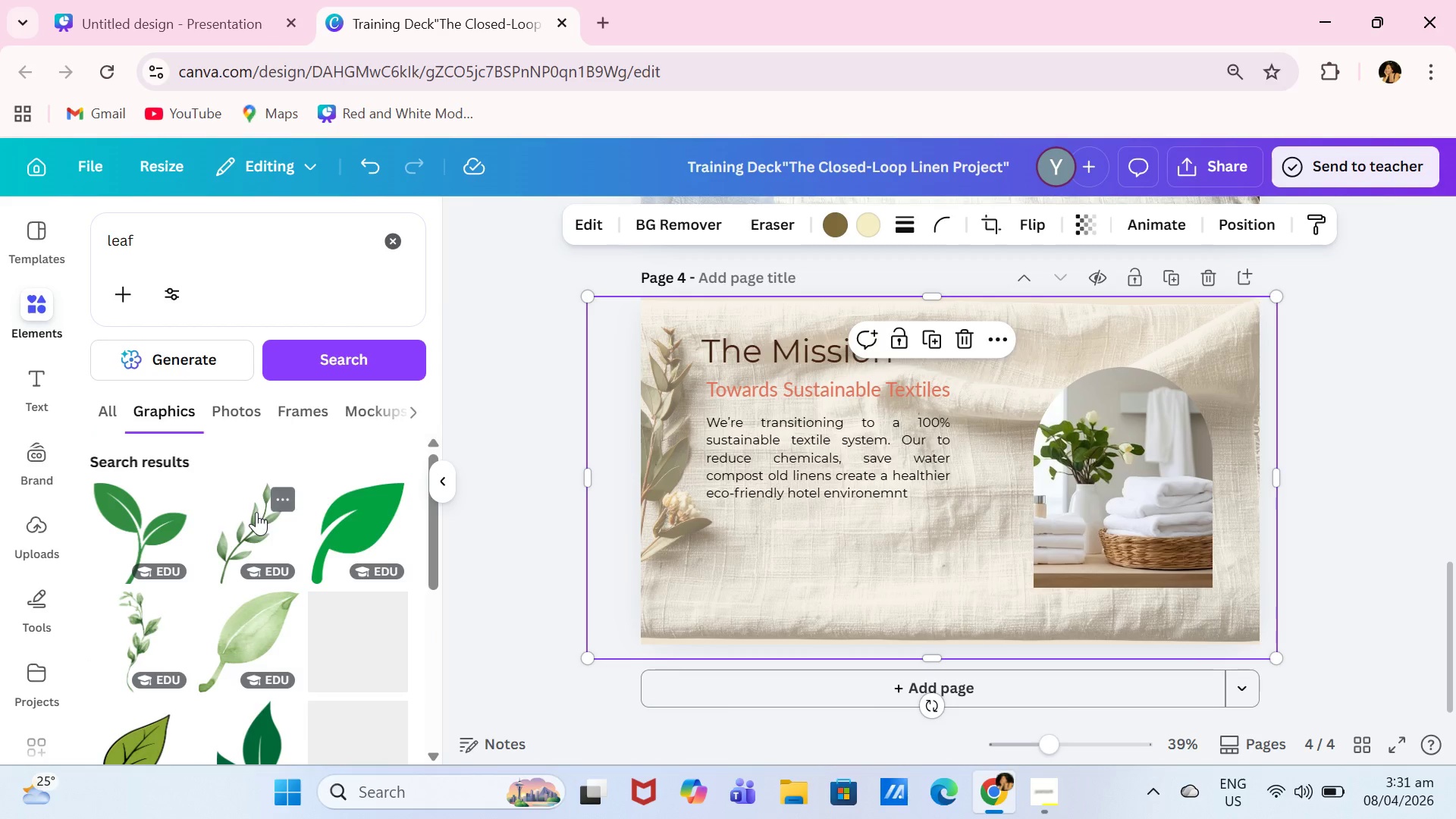 
scroll: coordinate [271, 572], scroll_direction: down, amount: 4.0
 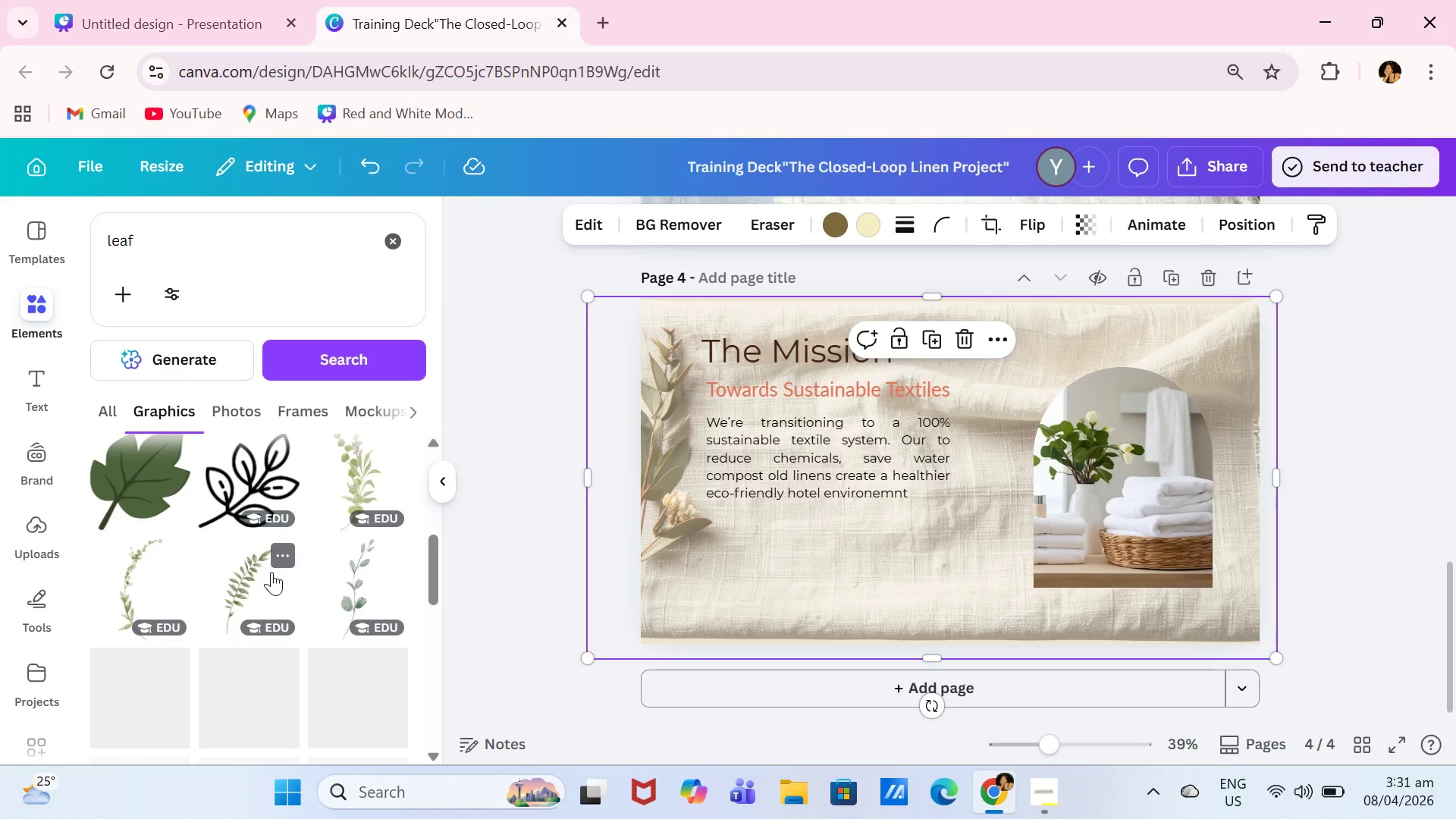 
scroll: coordinate [271, 573], scroll_direction: up, amount: 4.0
 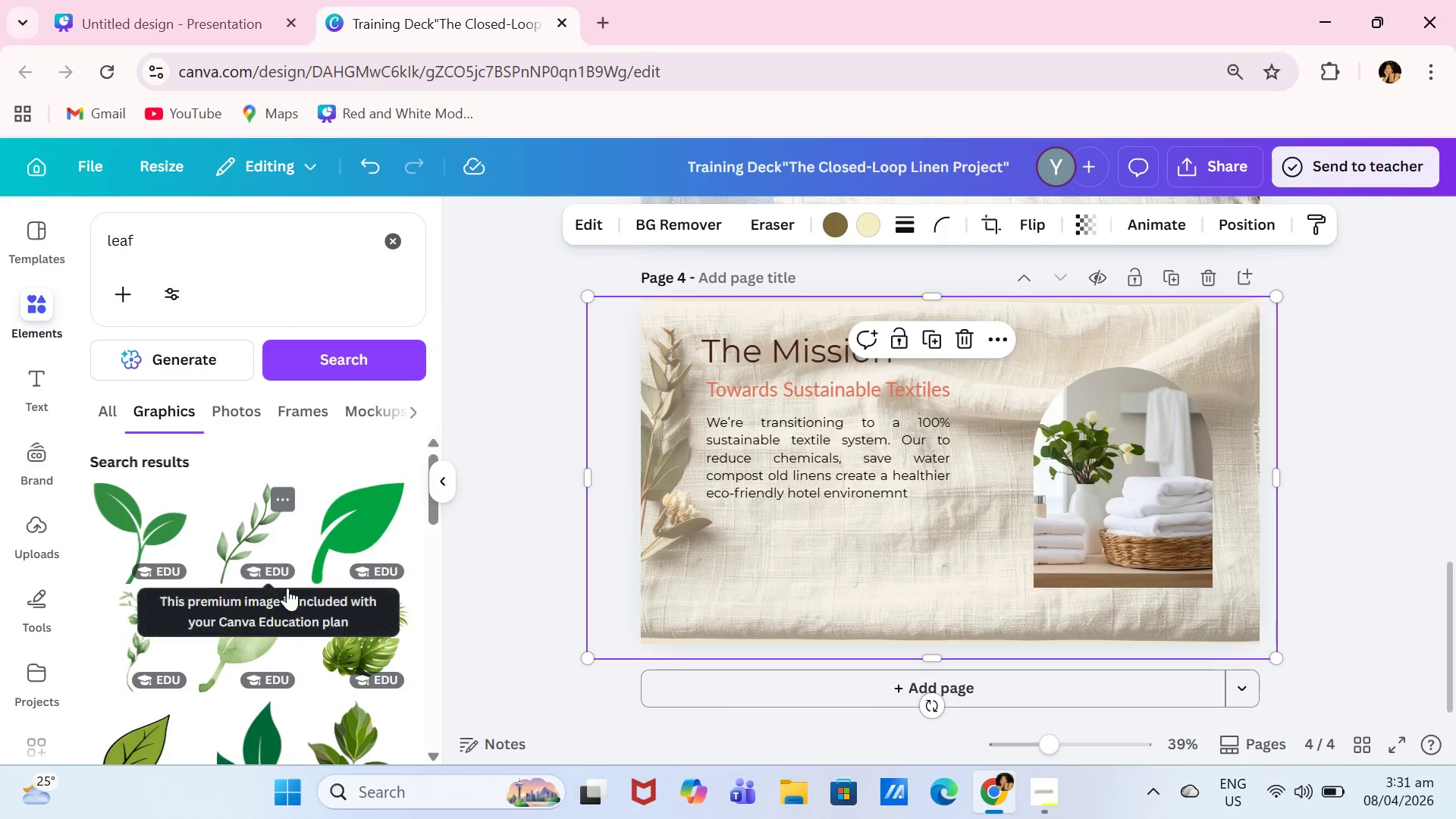 
left_click([290, 601])
 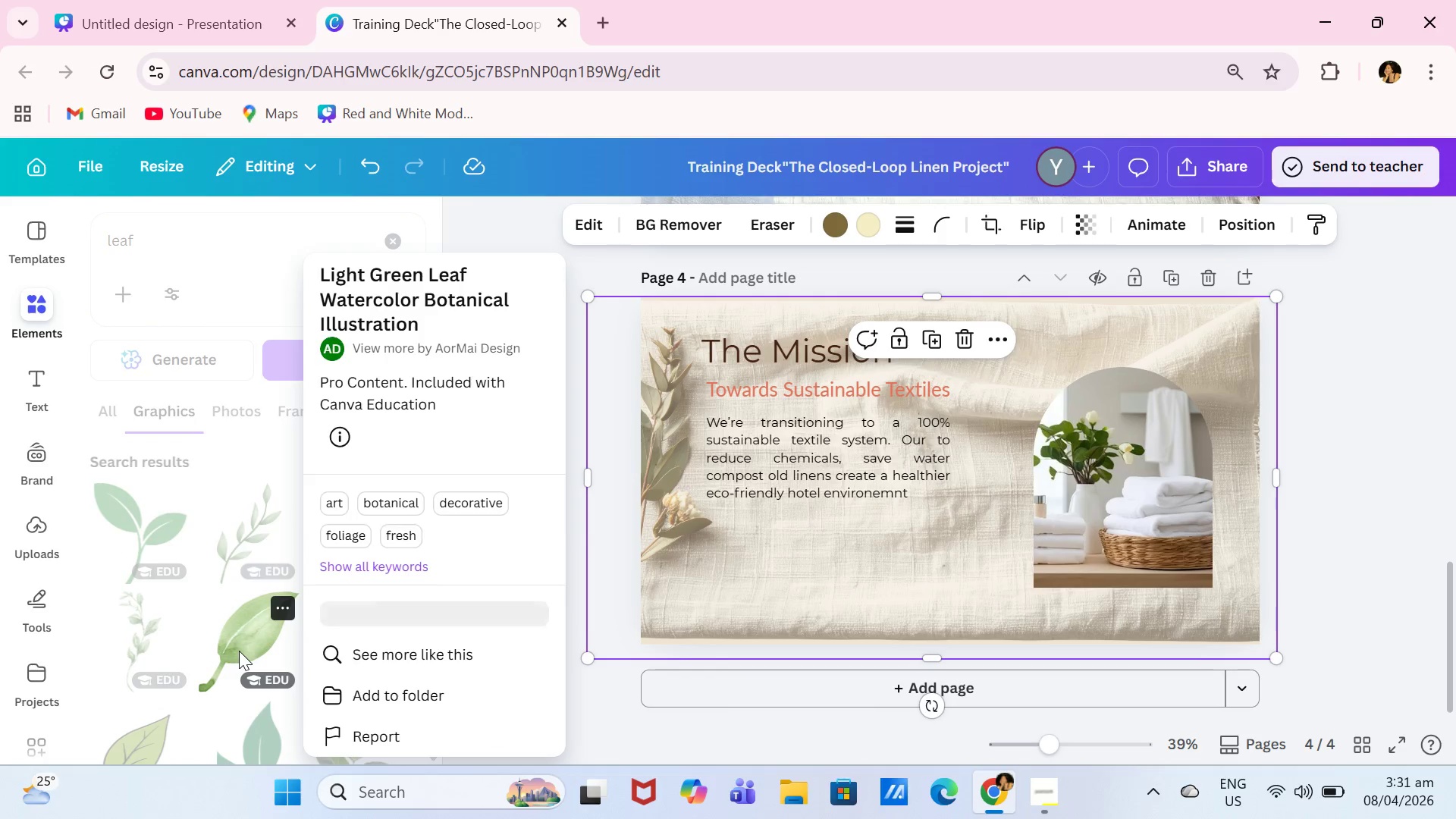 
double_click([239, 651])
 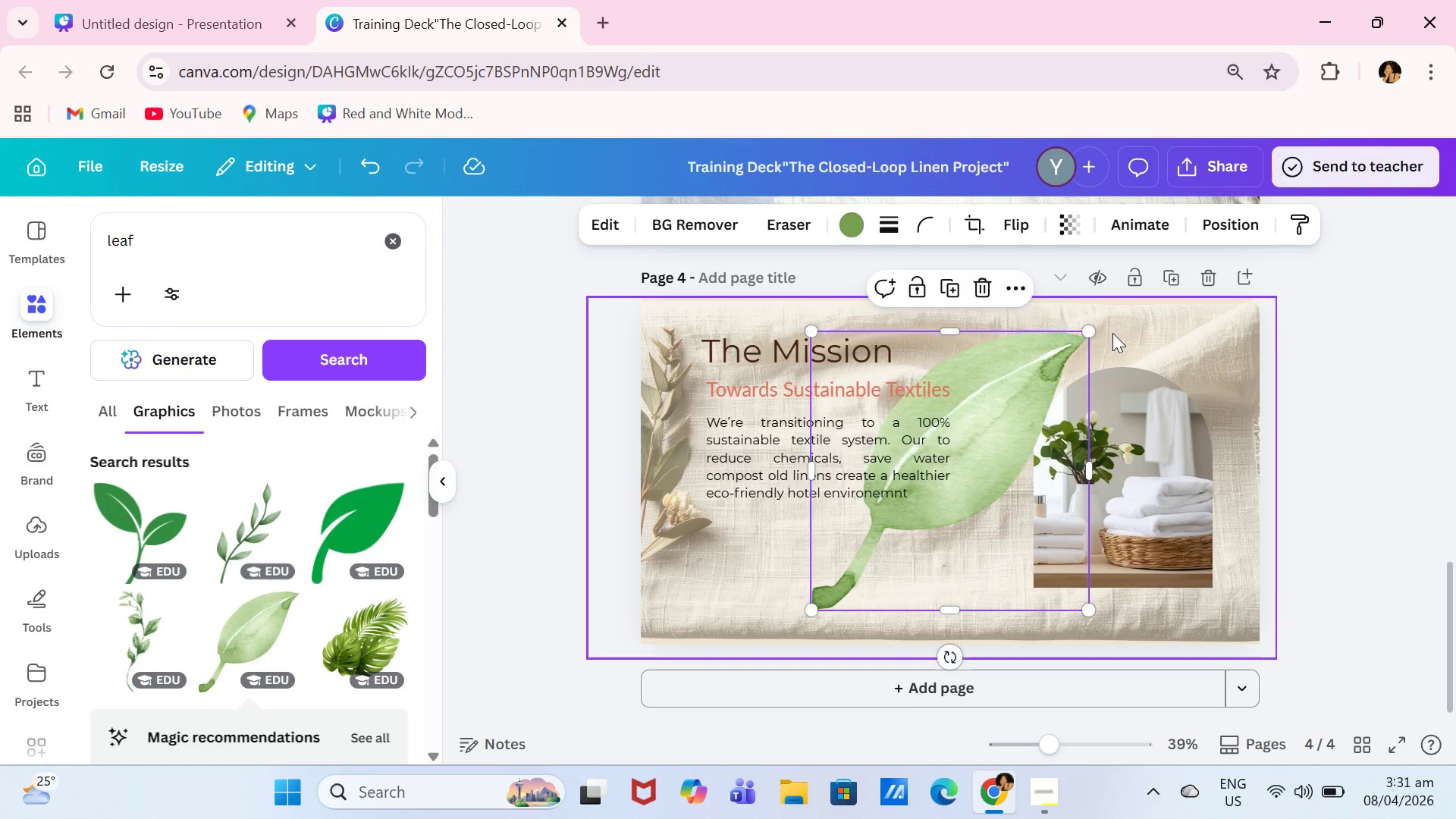 
left_click_drag(start_coordinate=[1092, 332], to_coordinate=[860, 550])
 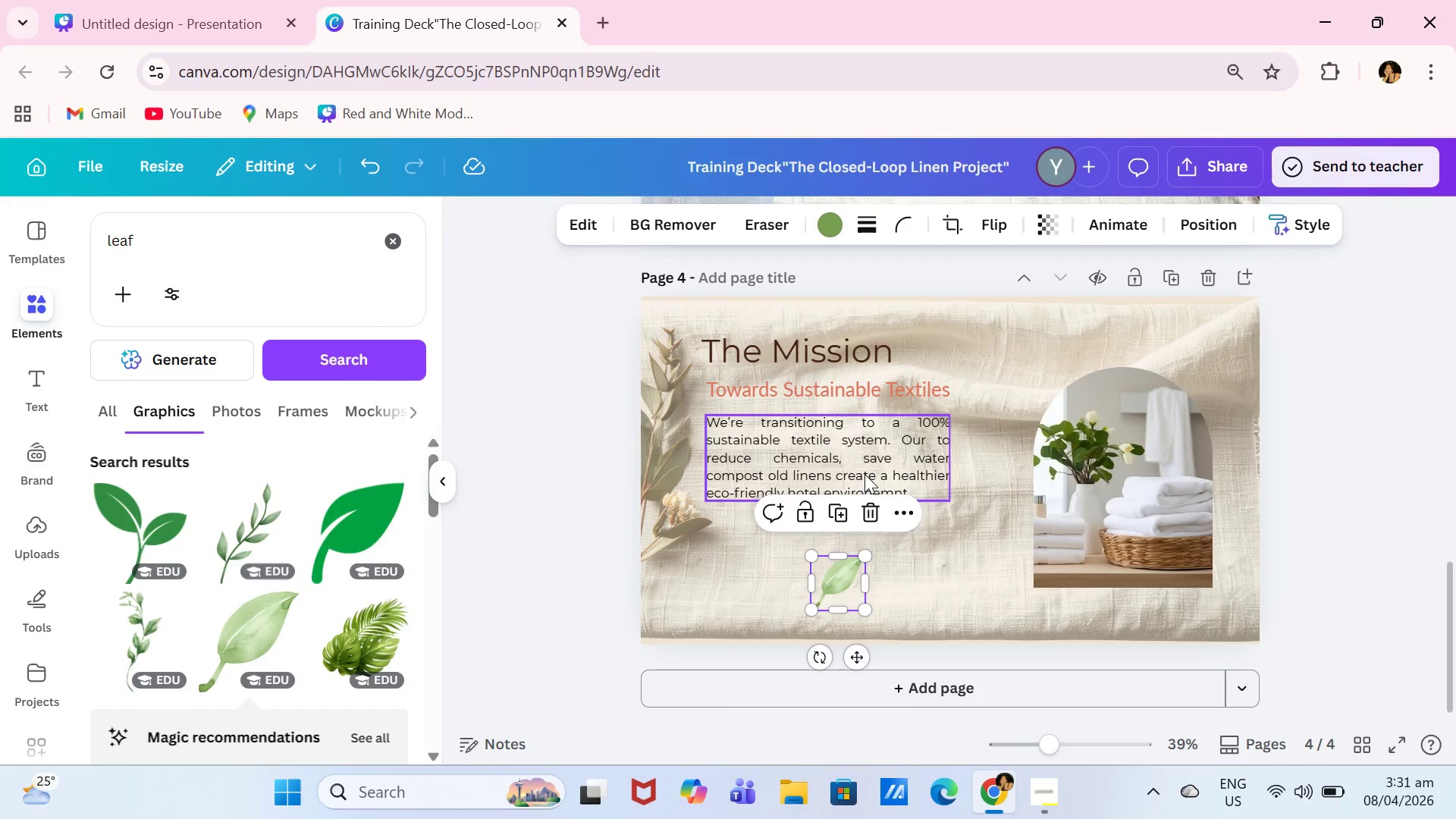 
left_click_drag(start_coordinate=[864, 474], to_coordinate=[864, 462])
 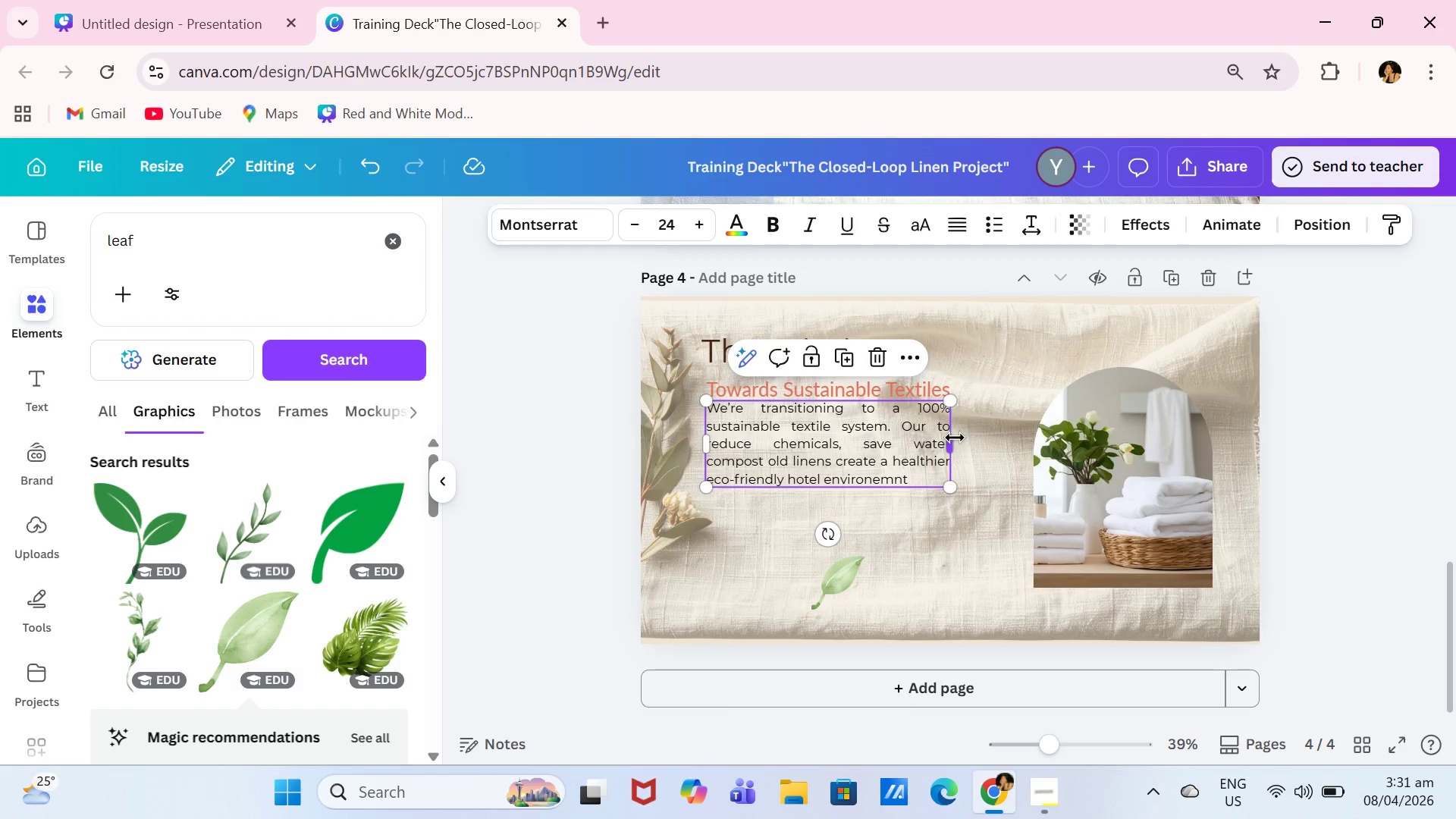 
left_click_drag(start_coordinate=[953, 438], to_coordinate=[1007, 444])
 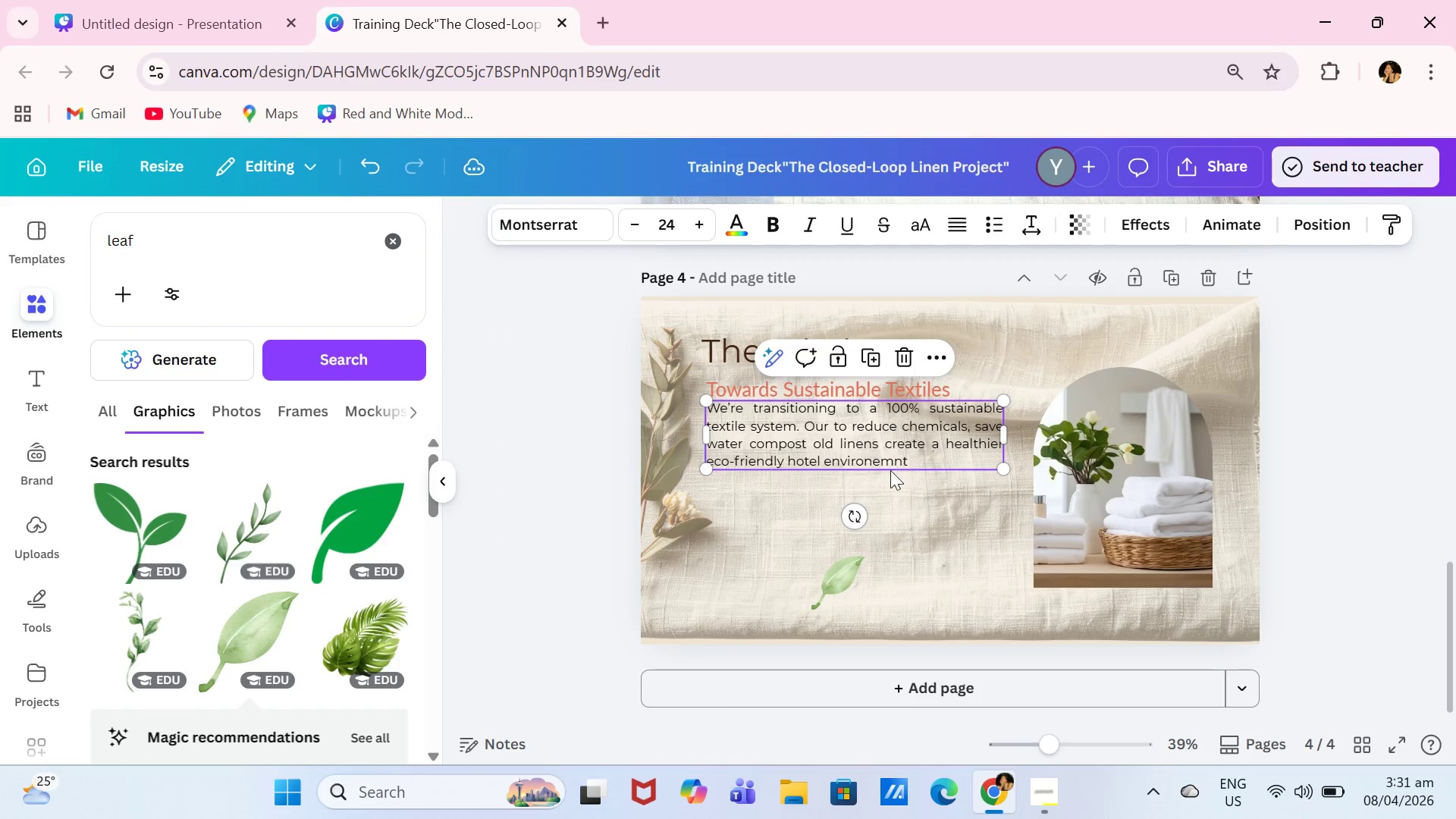 
left_click([921, 499])
 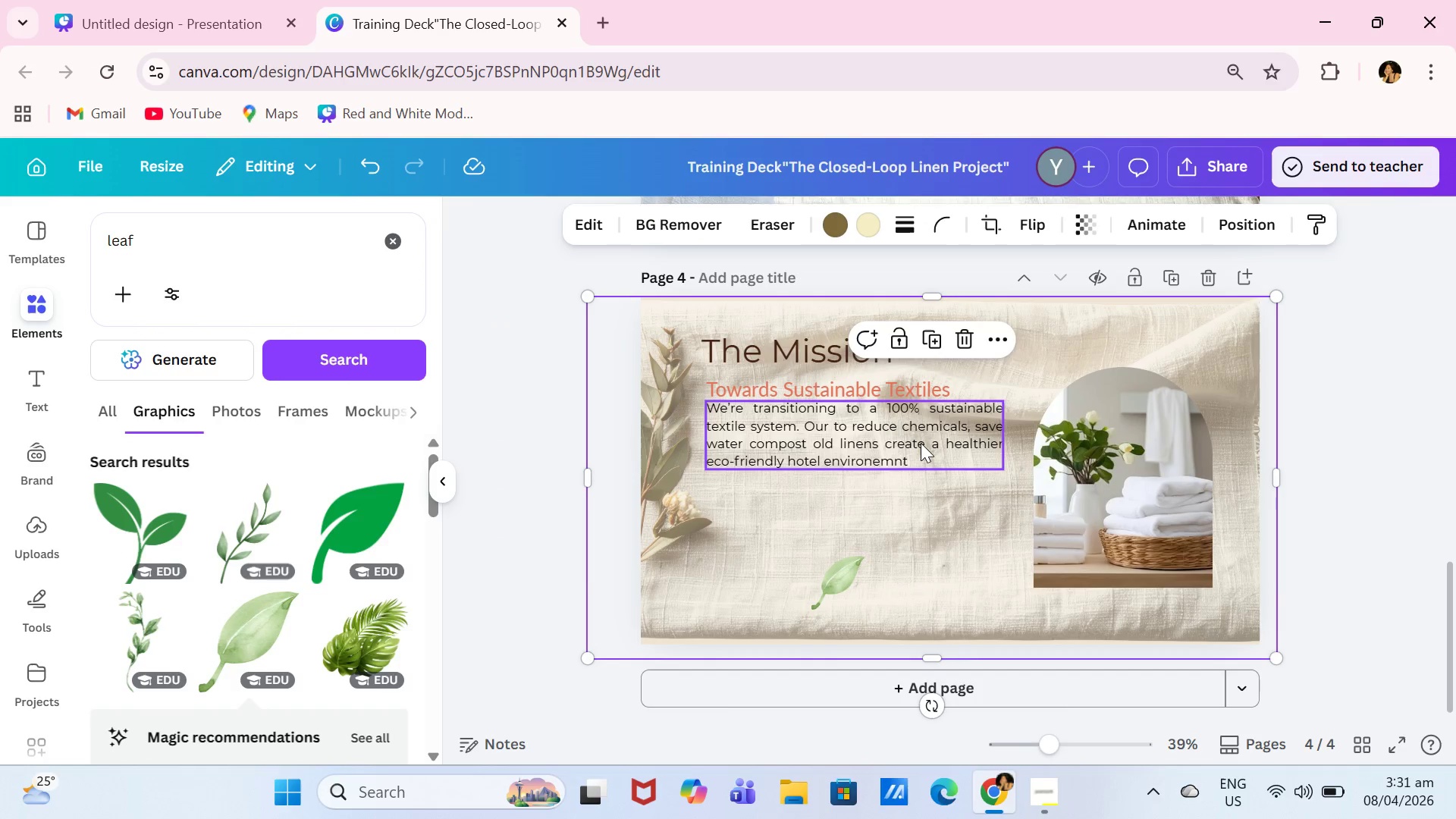 
left_click_drag(start_coordinate=[921, 443], to_coordinate=[921, 457])
 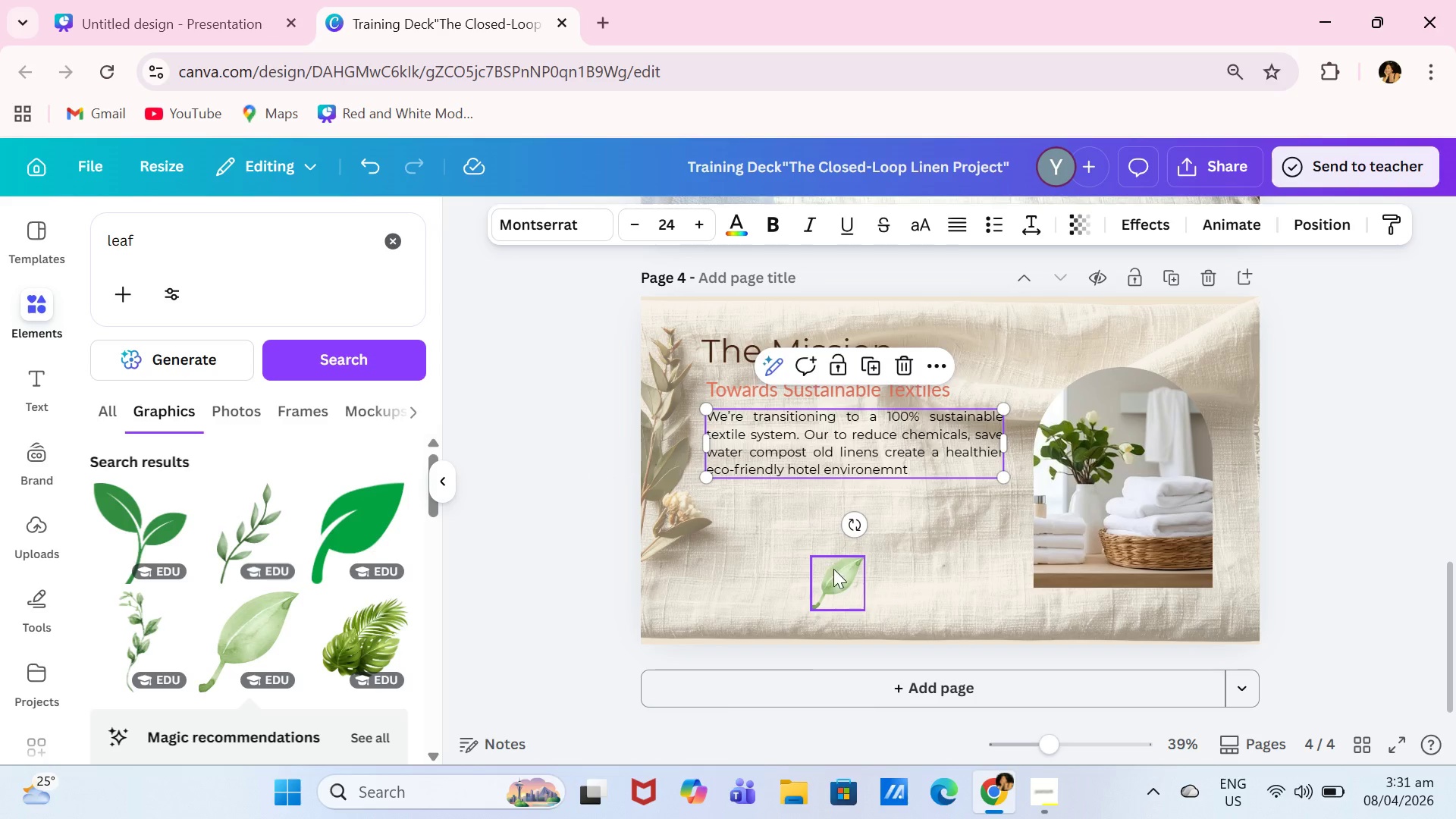 
left_click_drag(start_coordinate=[834, 569], to_coordinate=[765, 508])
 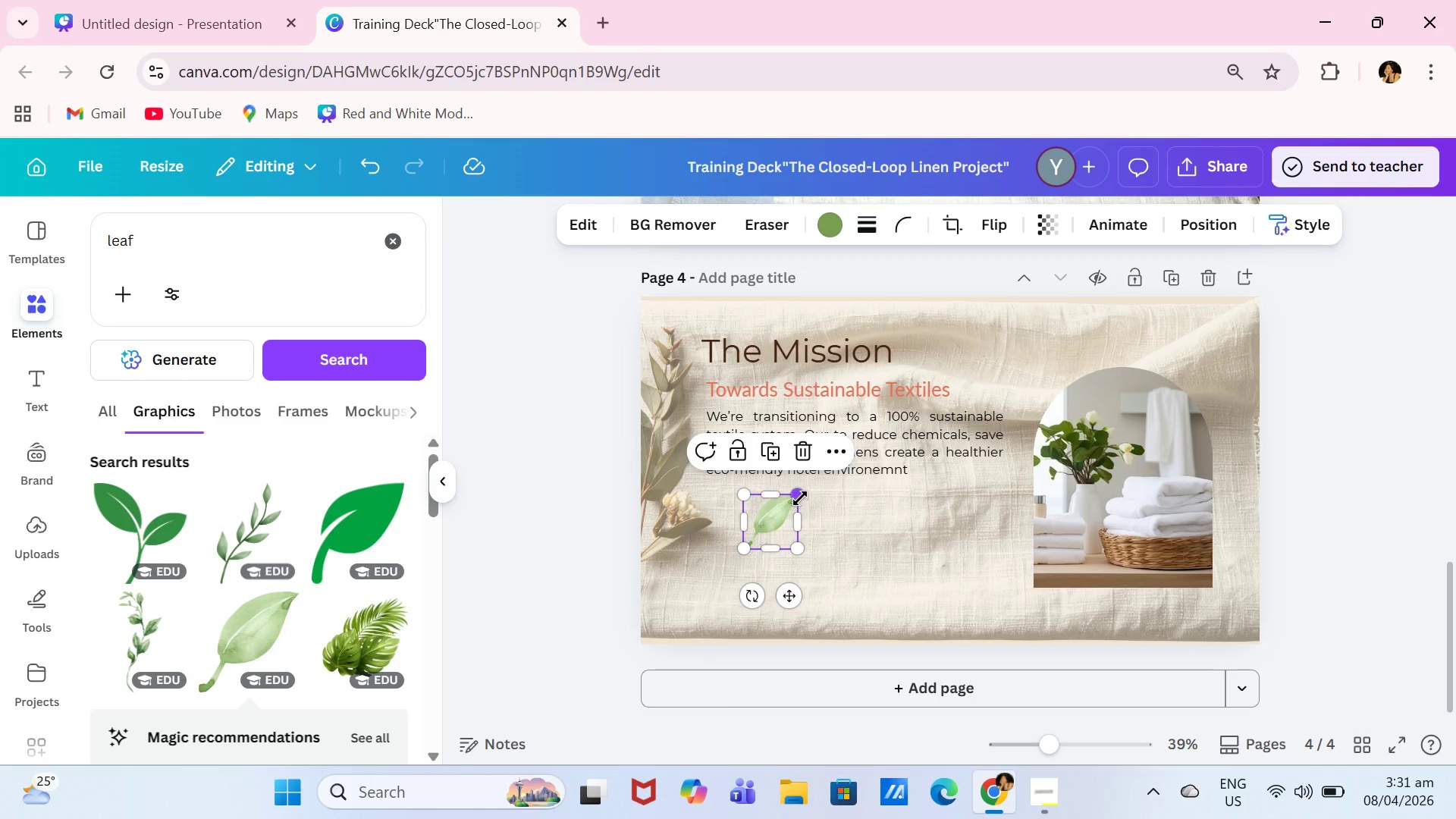 
left_click_drag(start_coordinate=[800, 498], to_coordinate=[782, 512])
 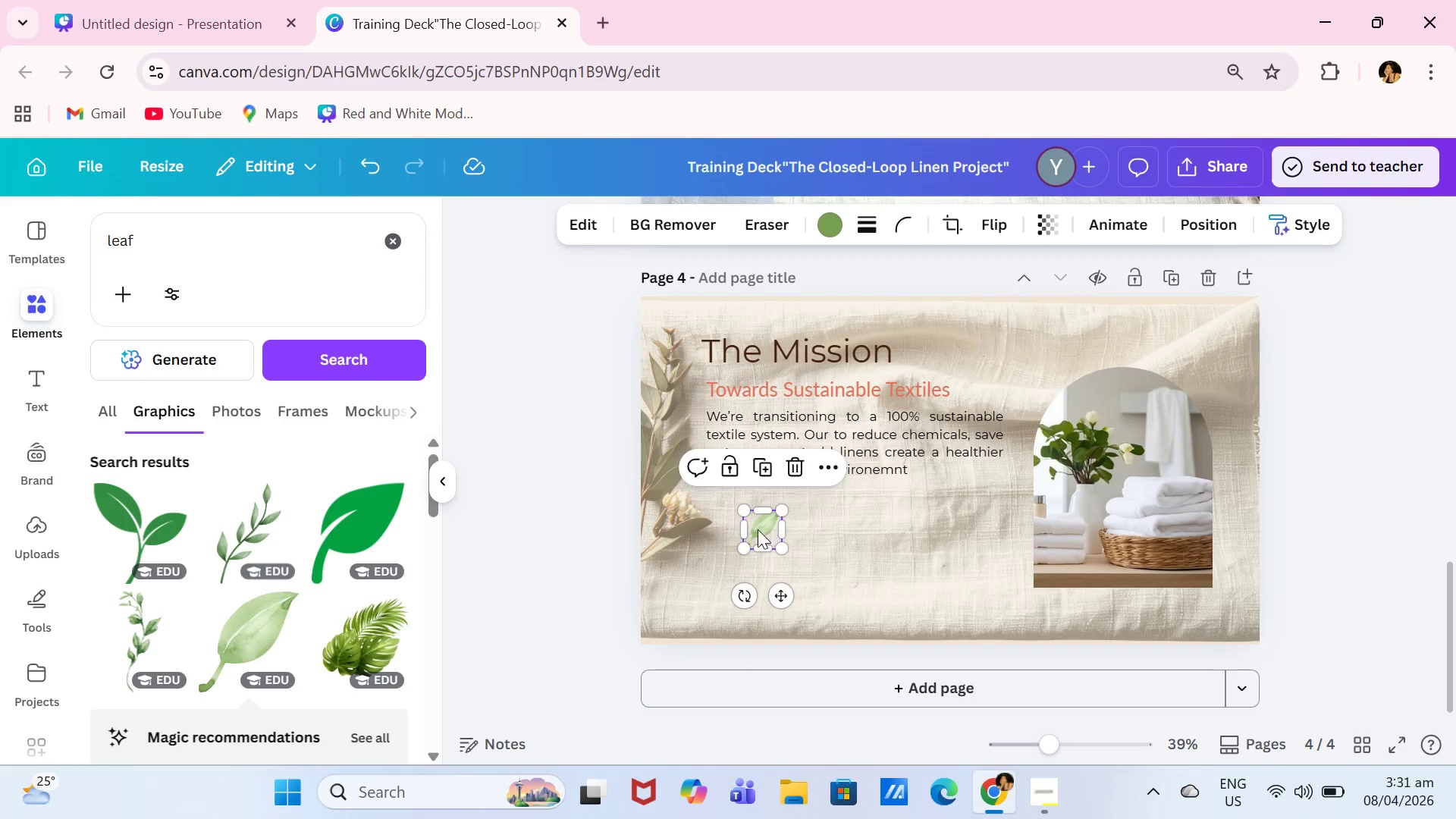 
left_click_drag(start_coordinate=[758, 529], to_coordinate=[746, 518])
 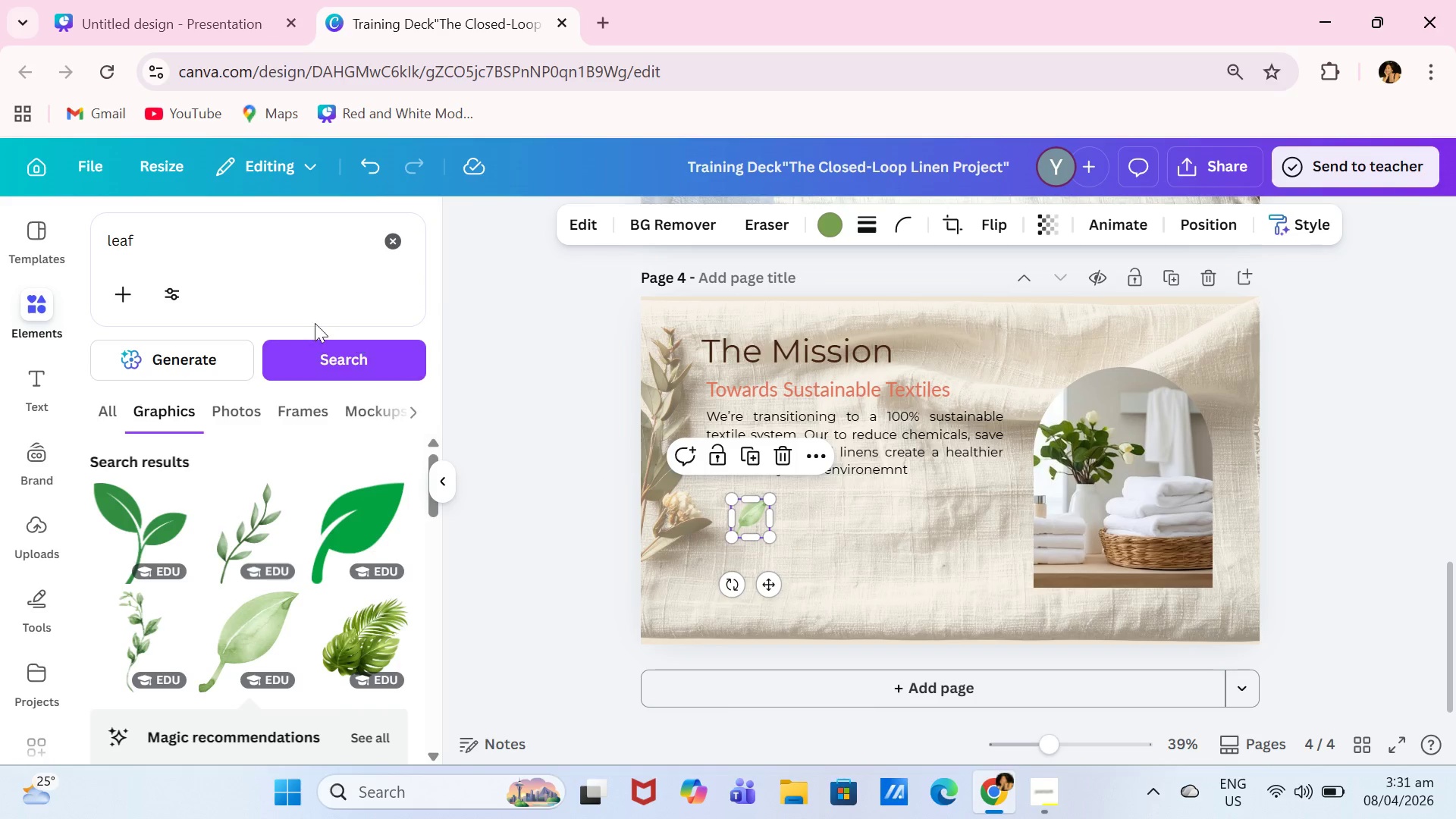 
left_click_drag(start_coordinate=[254, 260], to_coordinate=[33, 264])
 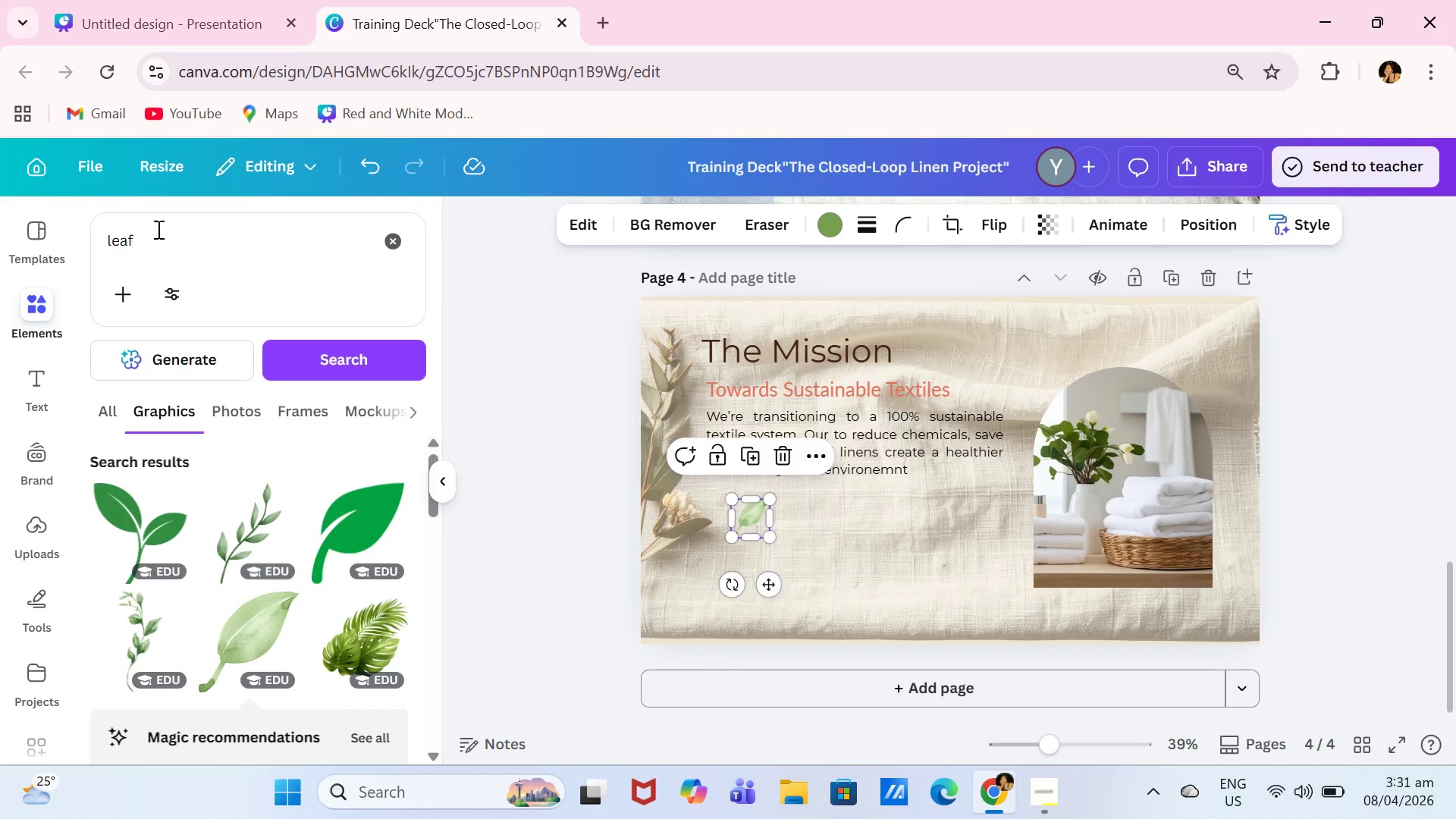 
left_click_drag(start_coordinate=[155, 242], to_coordinate=[74, 237])
 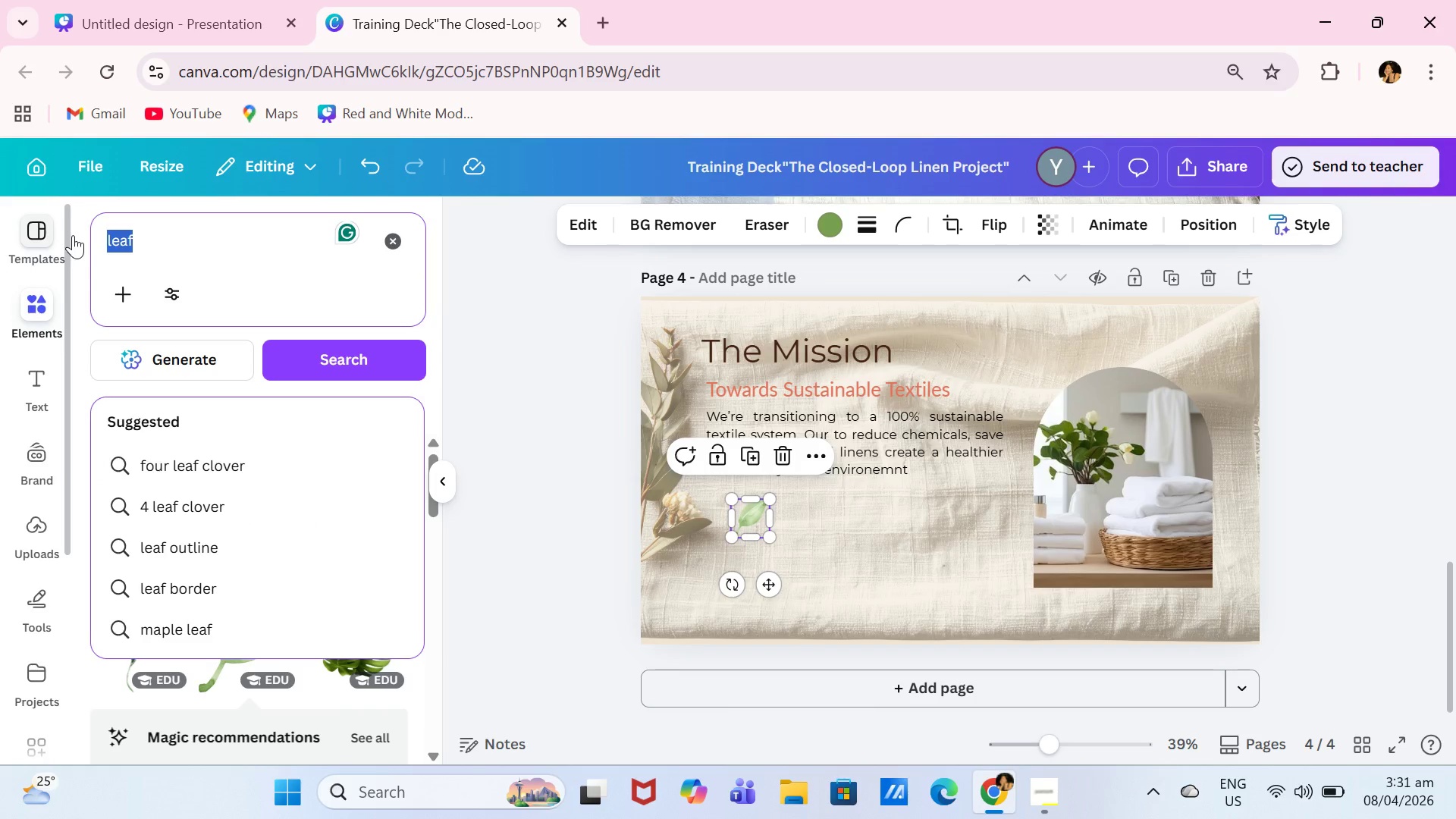 
type(water drop)
 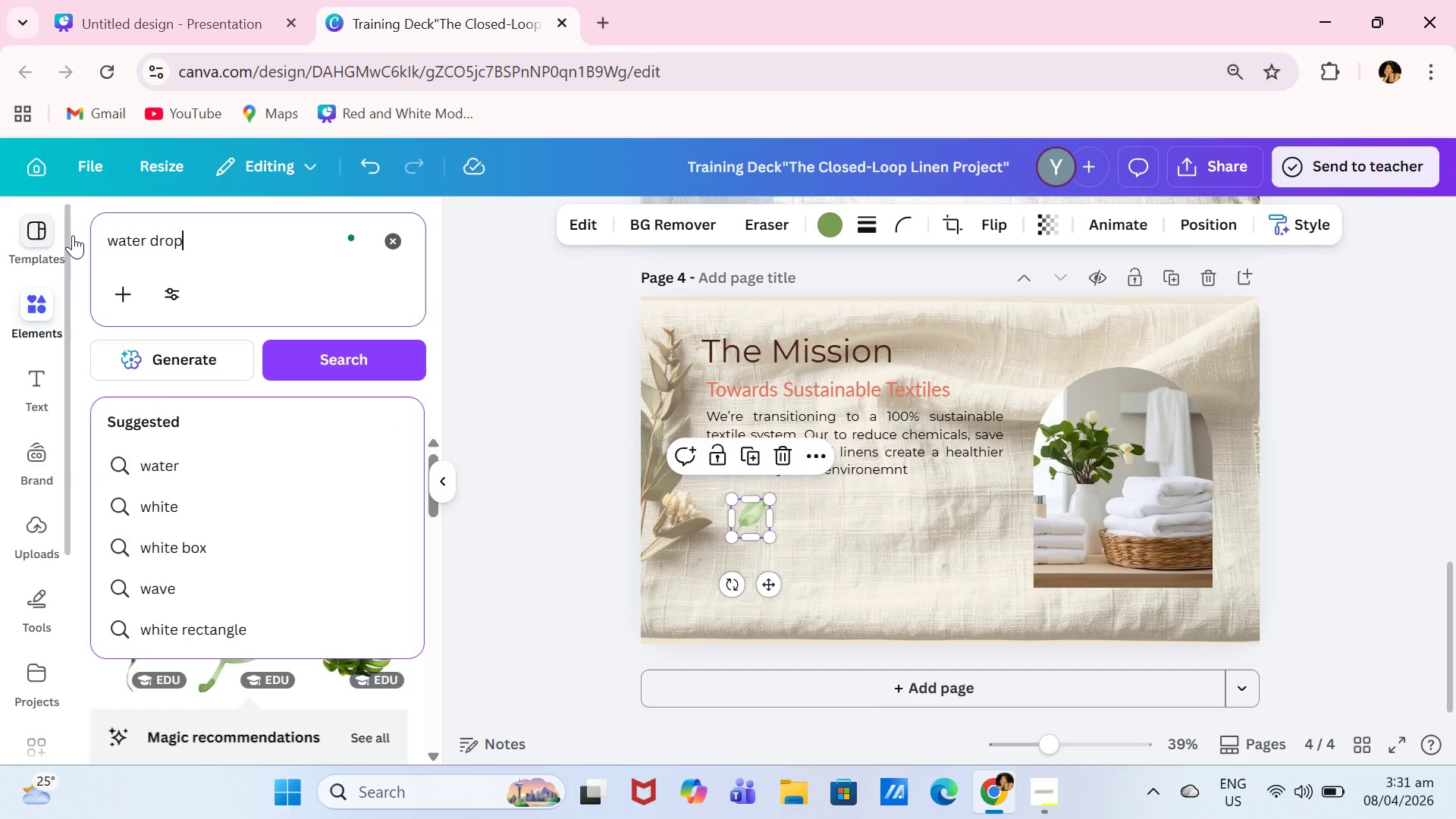 
key(Enter)
 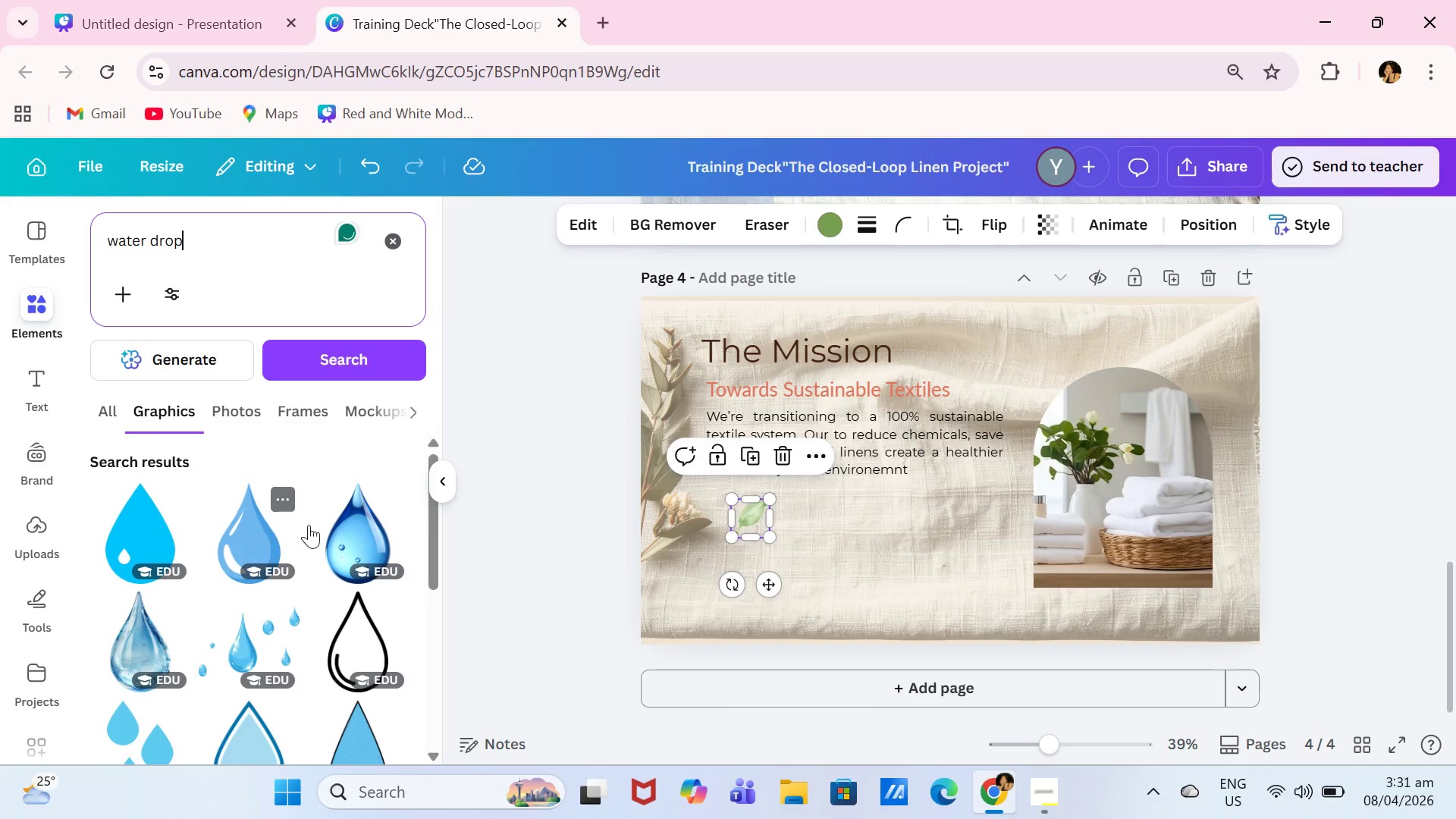 
left_click([136, 633])
 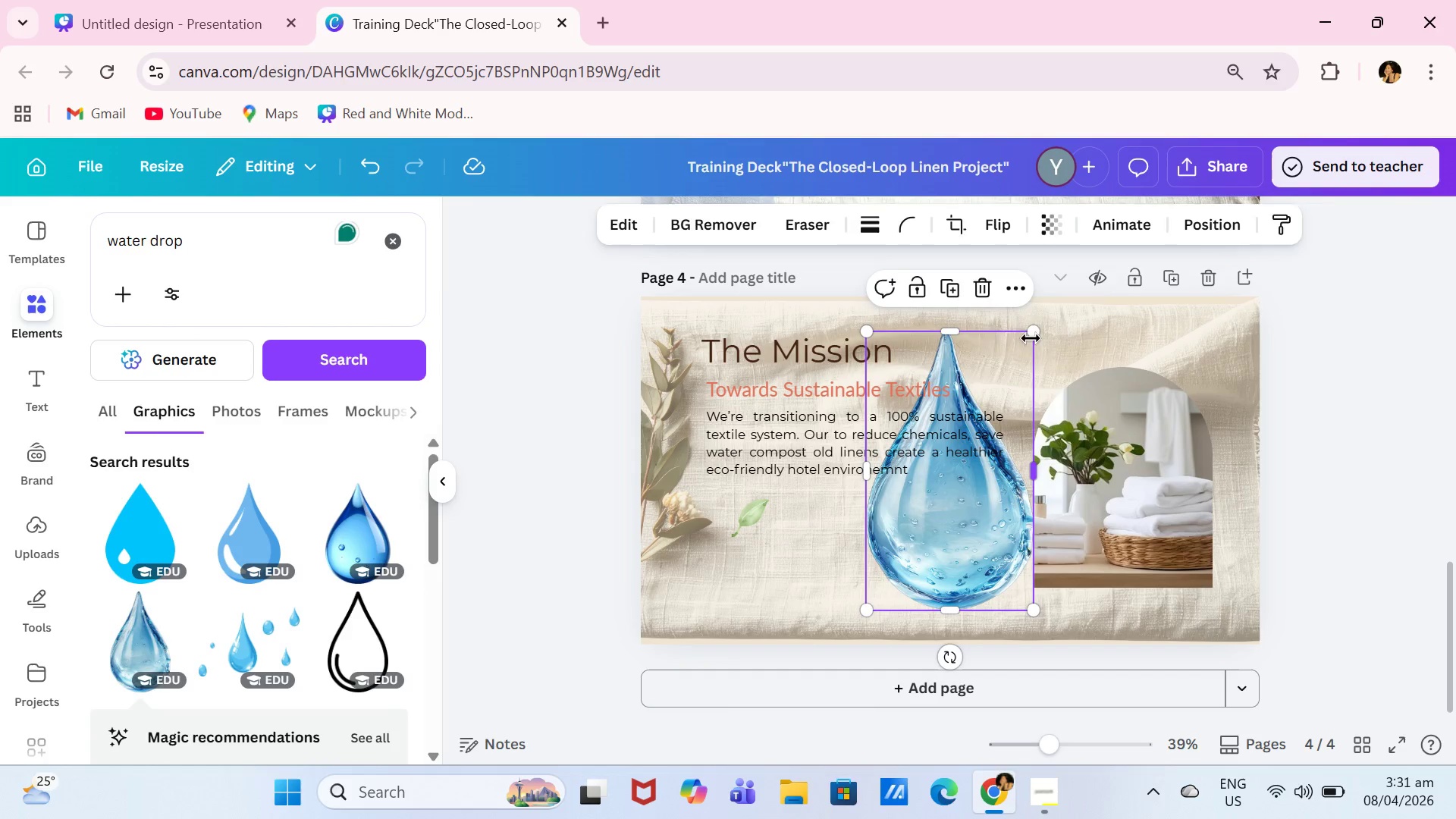 
left_click_drag(start_coordinate=[1036, 333], to_coordinate=[889, 568])
 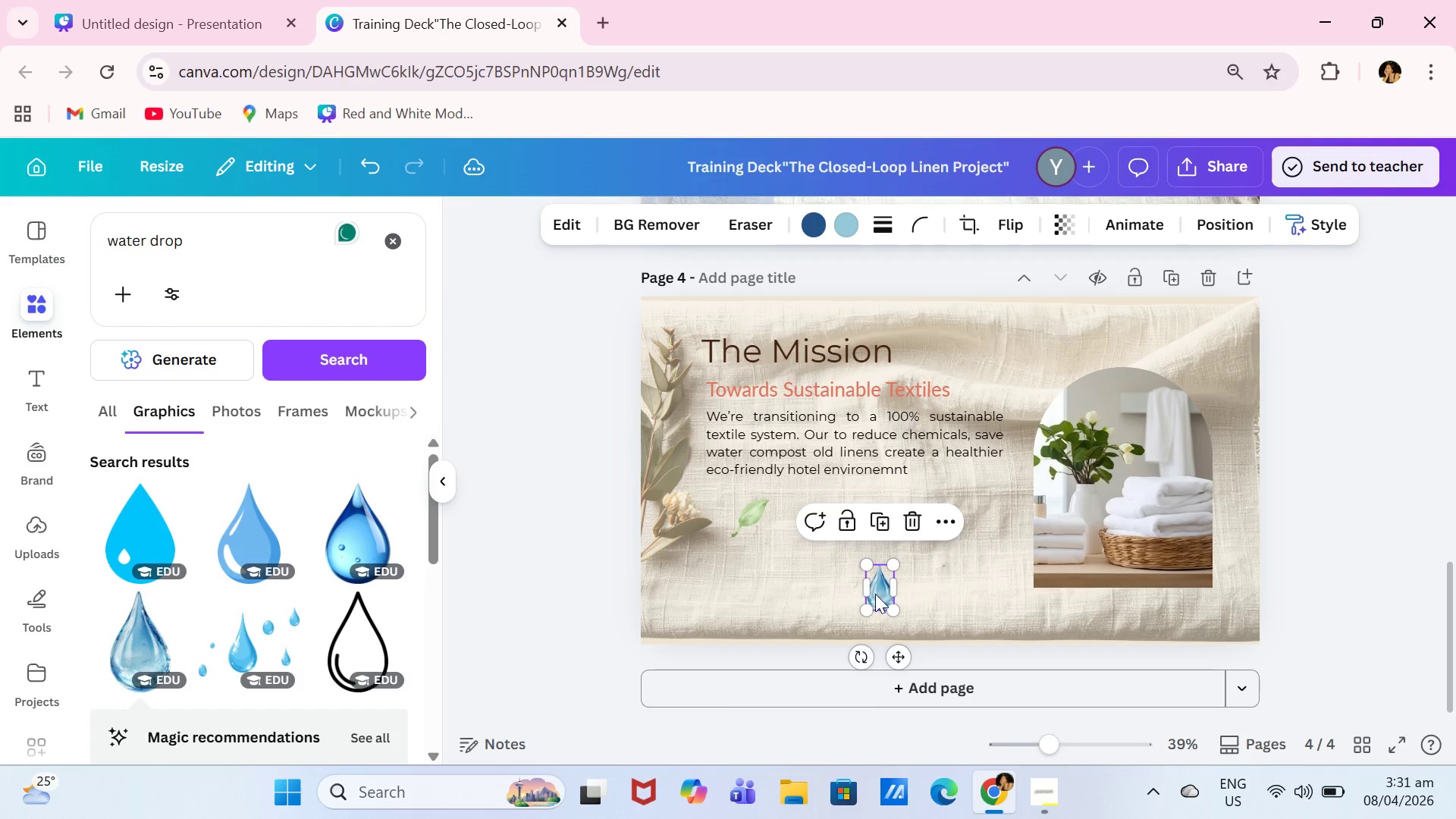 
left_click_drag(start_coordinate=[875, 594], to_coordinate=[744, 578])
 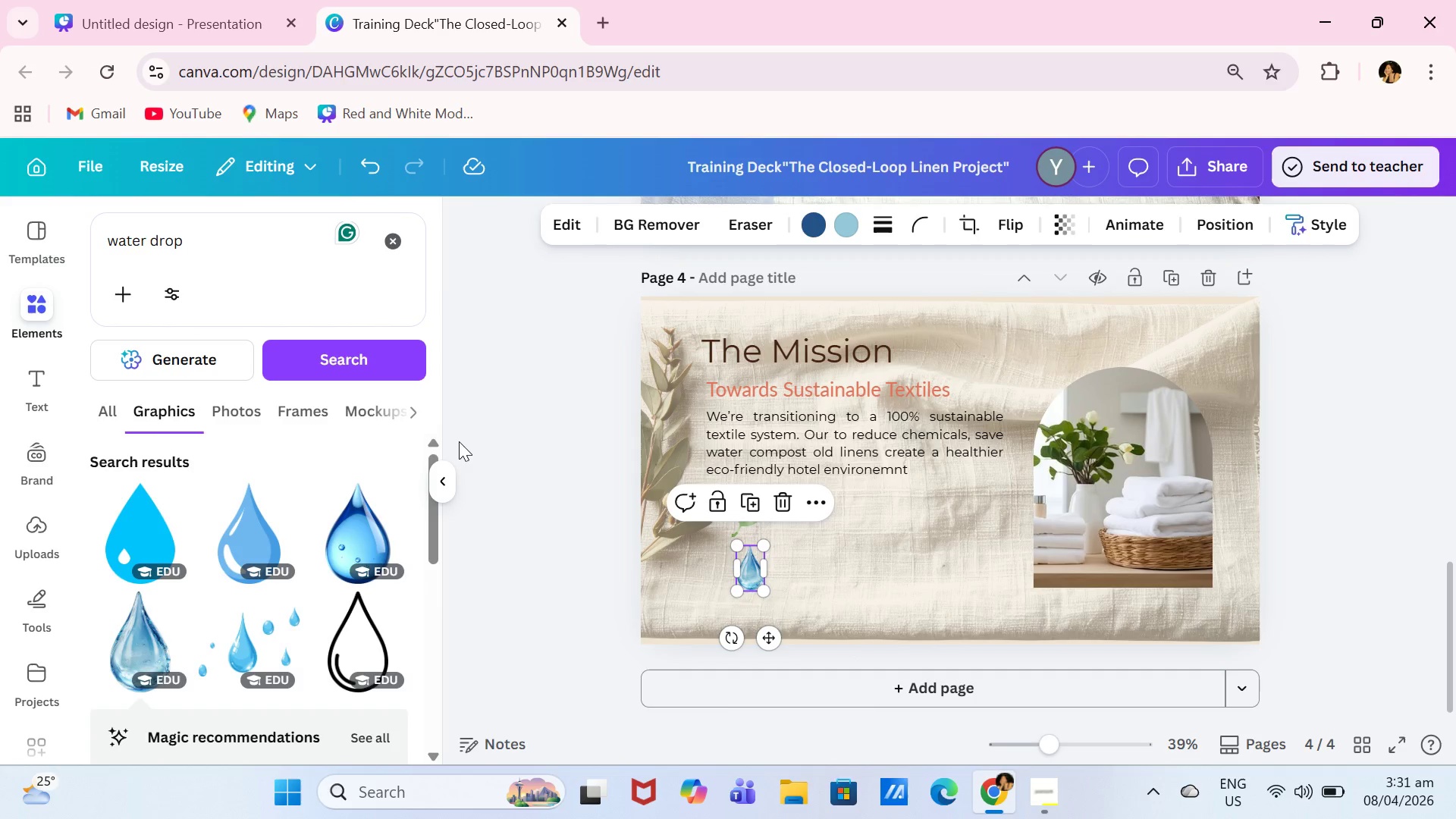 
left_click_drag(start_coordinate=[277, 239], to_coordinate=[64, 218])
 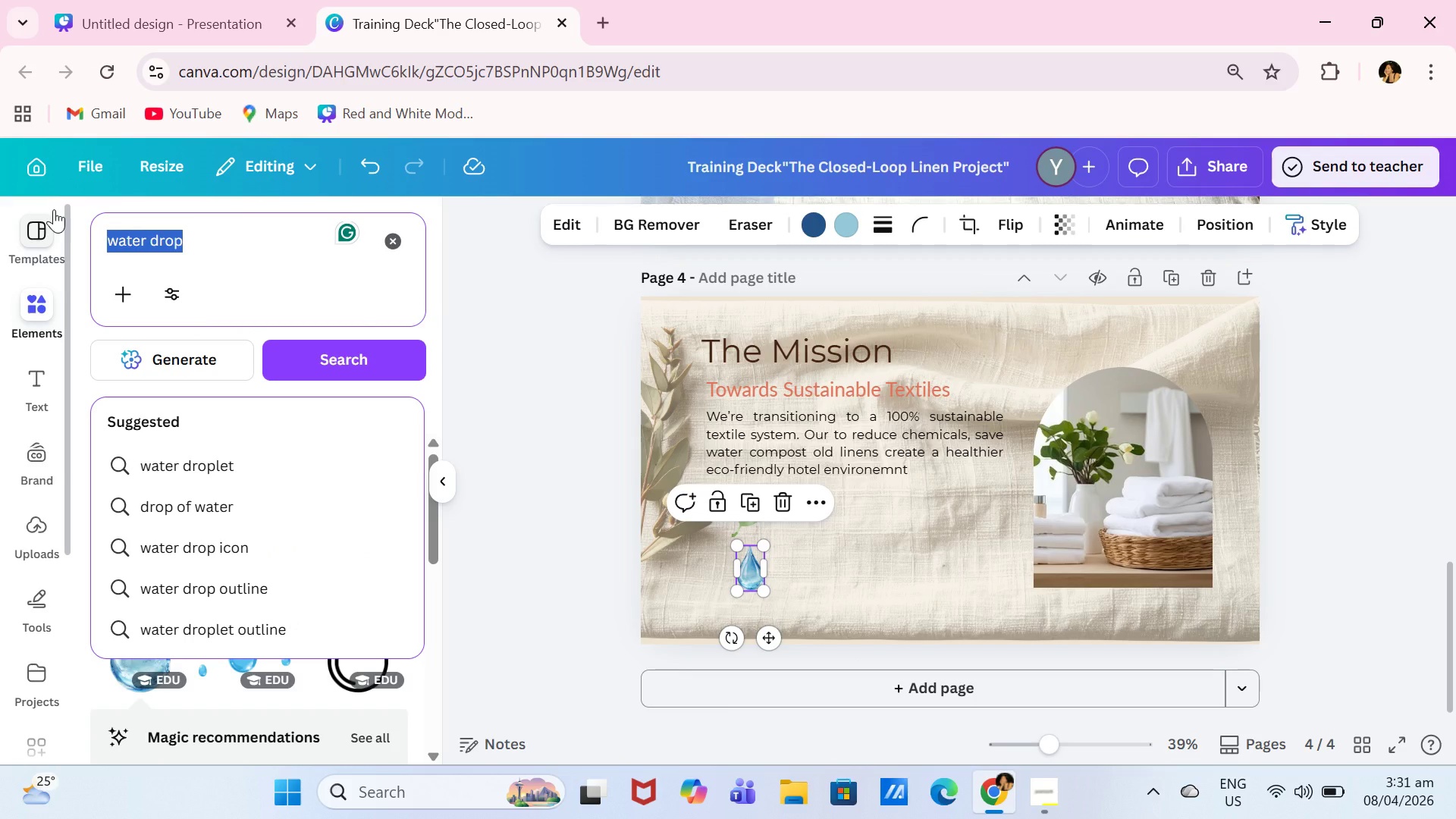 
type(compost)
 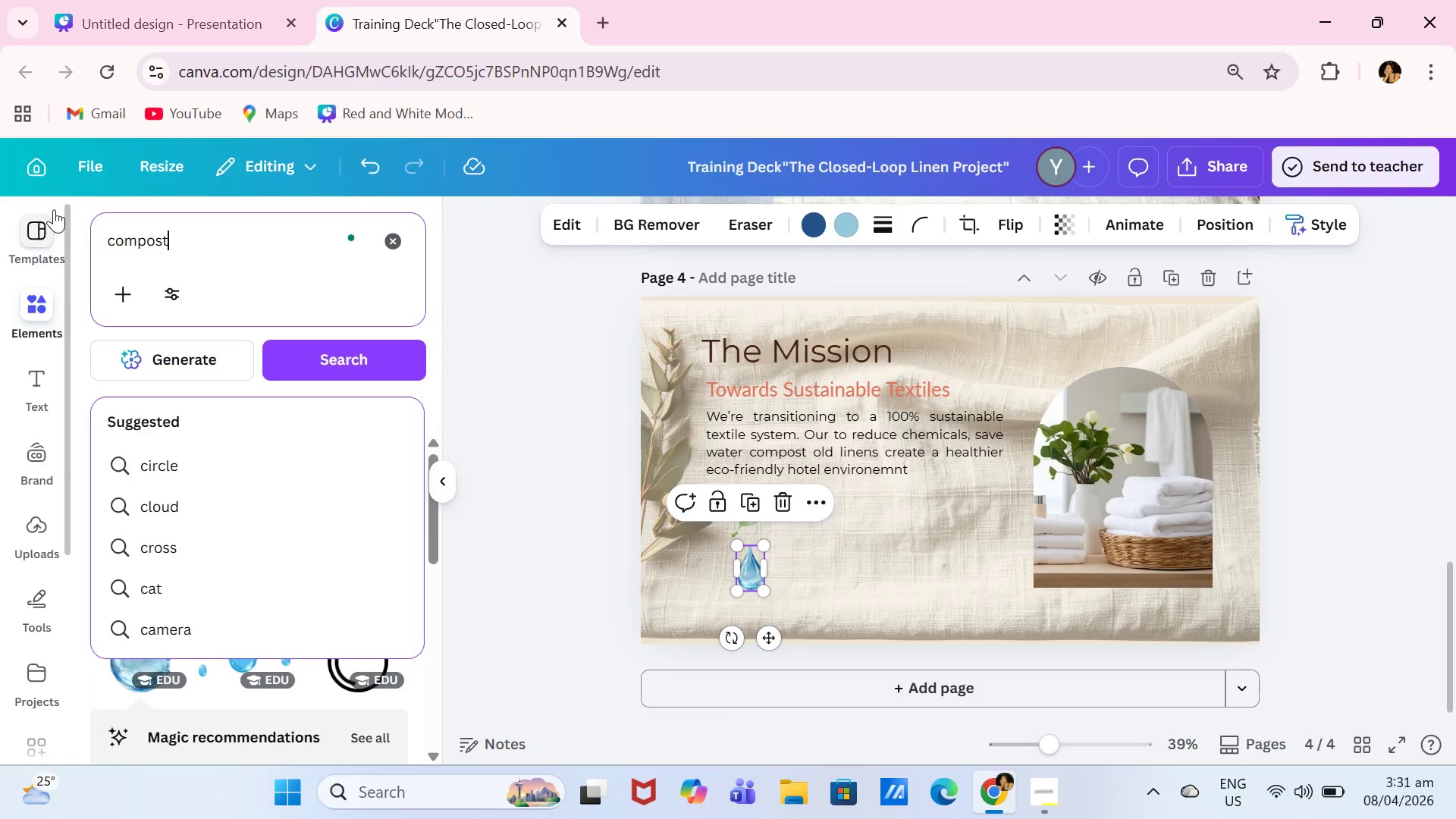 
key(Enter)
 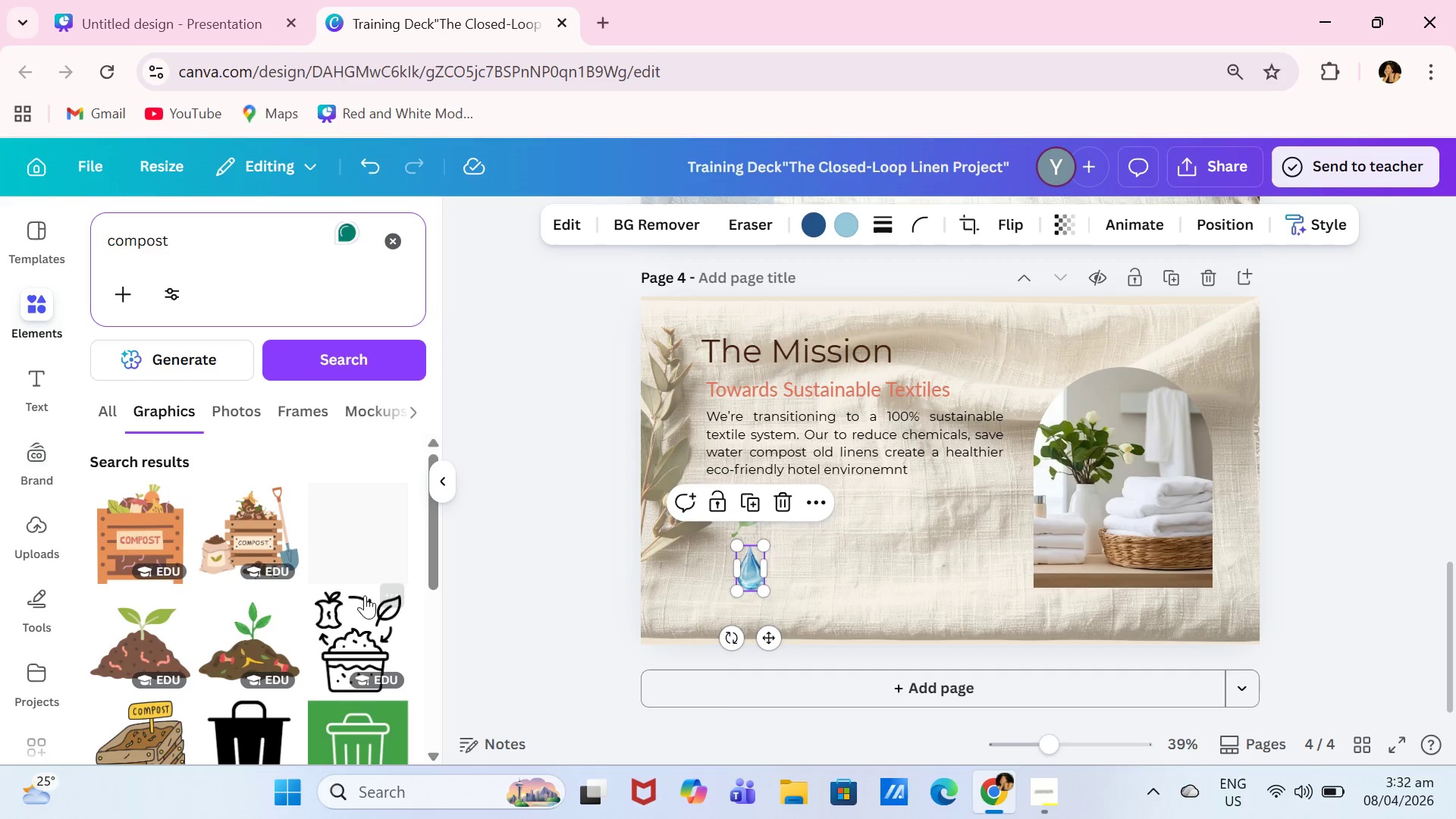 
scroll: coordinate [345, 473], scroll_direction: none, amount: 0.0
 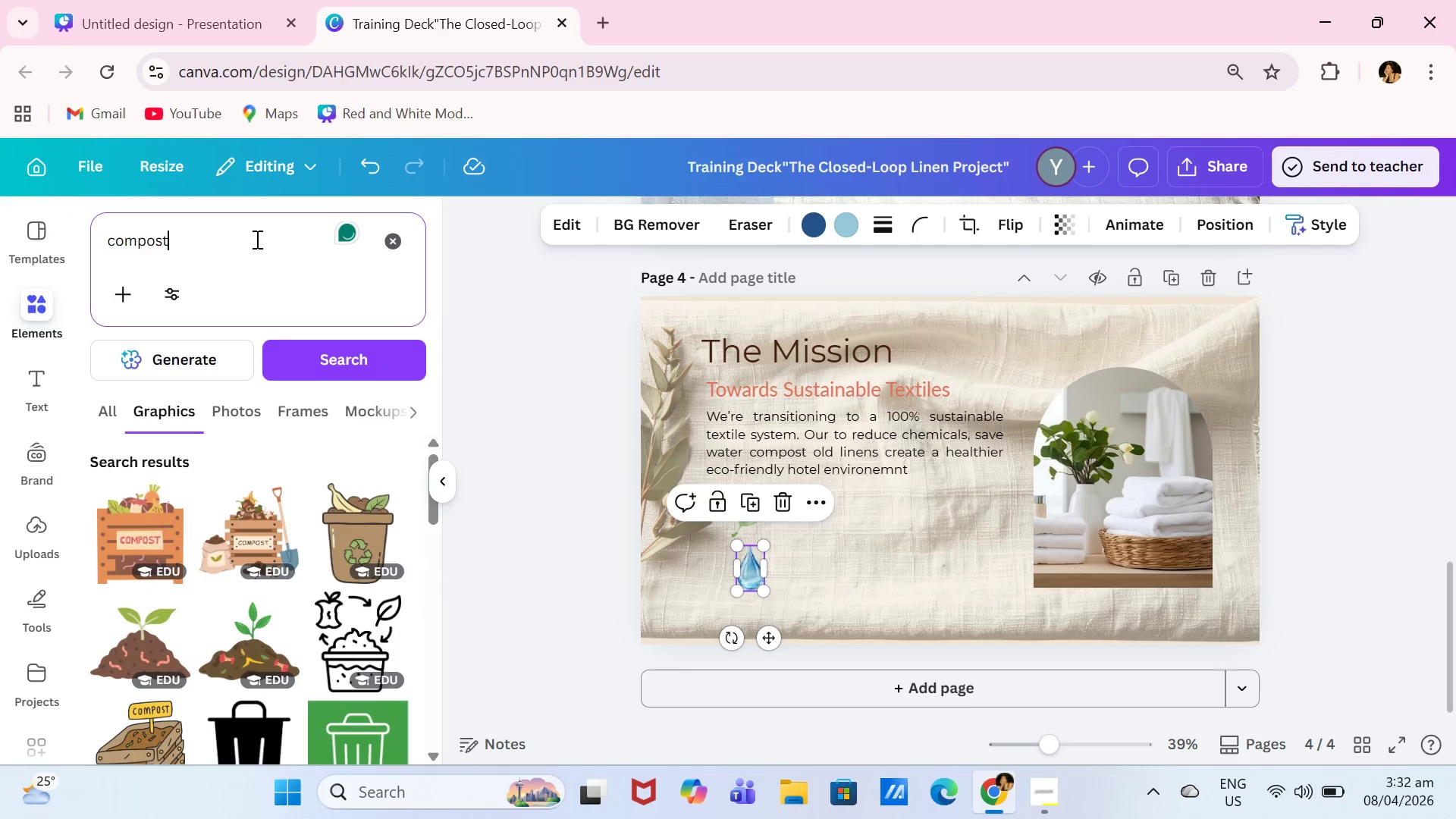 
left_click_drag(start_coordinate=[248, 237], to_coordinate=[77, 237])
 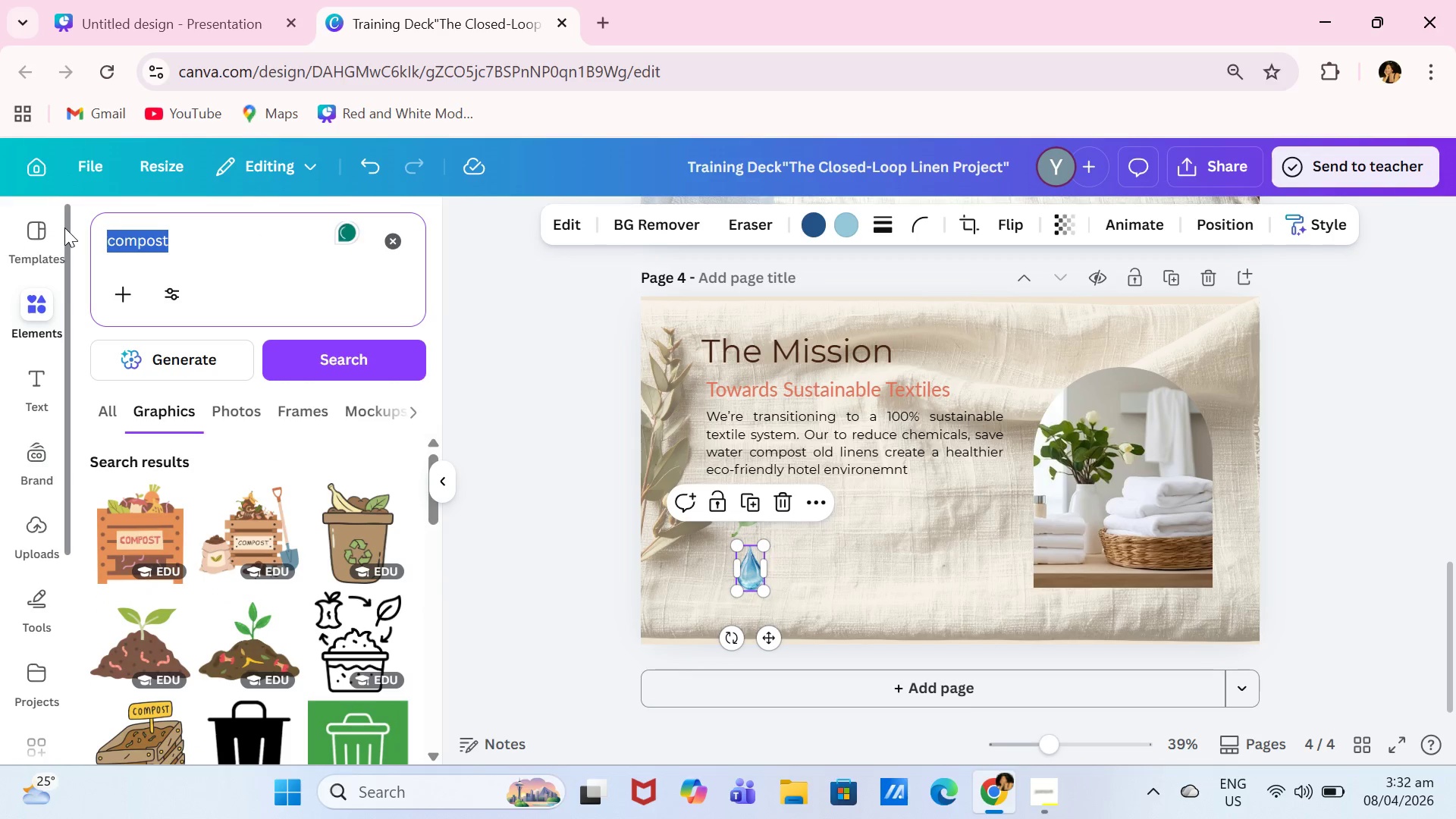 
type(trash can)
 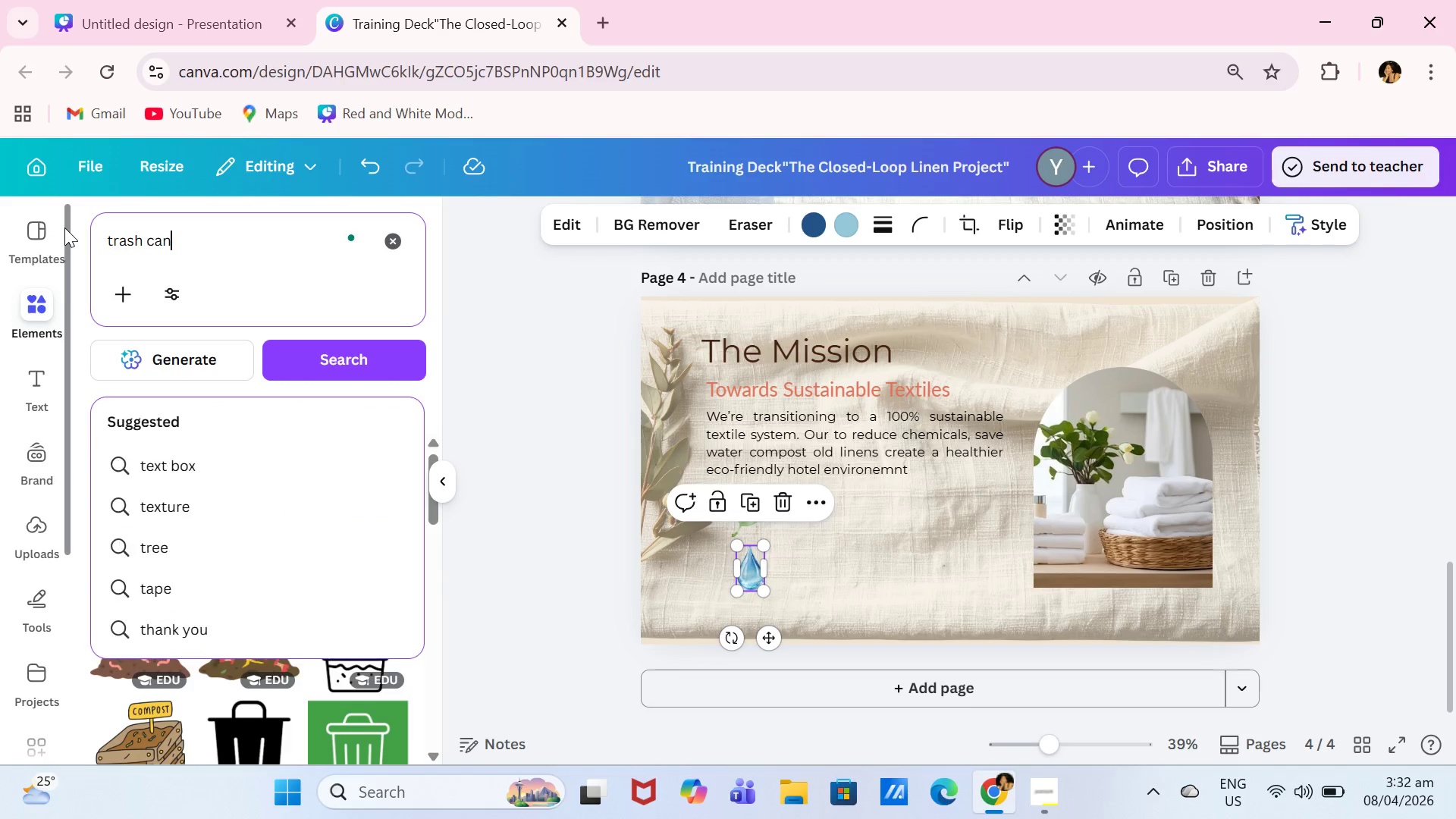 
key(Enter)
 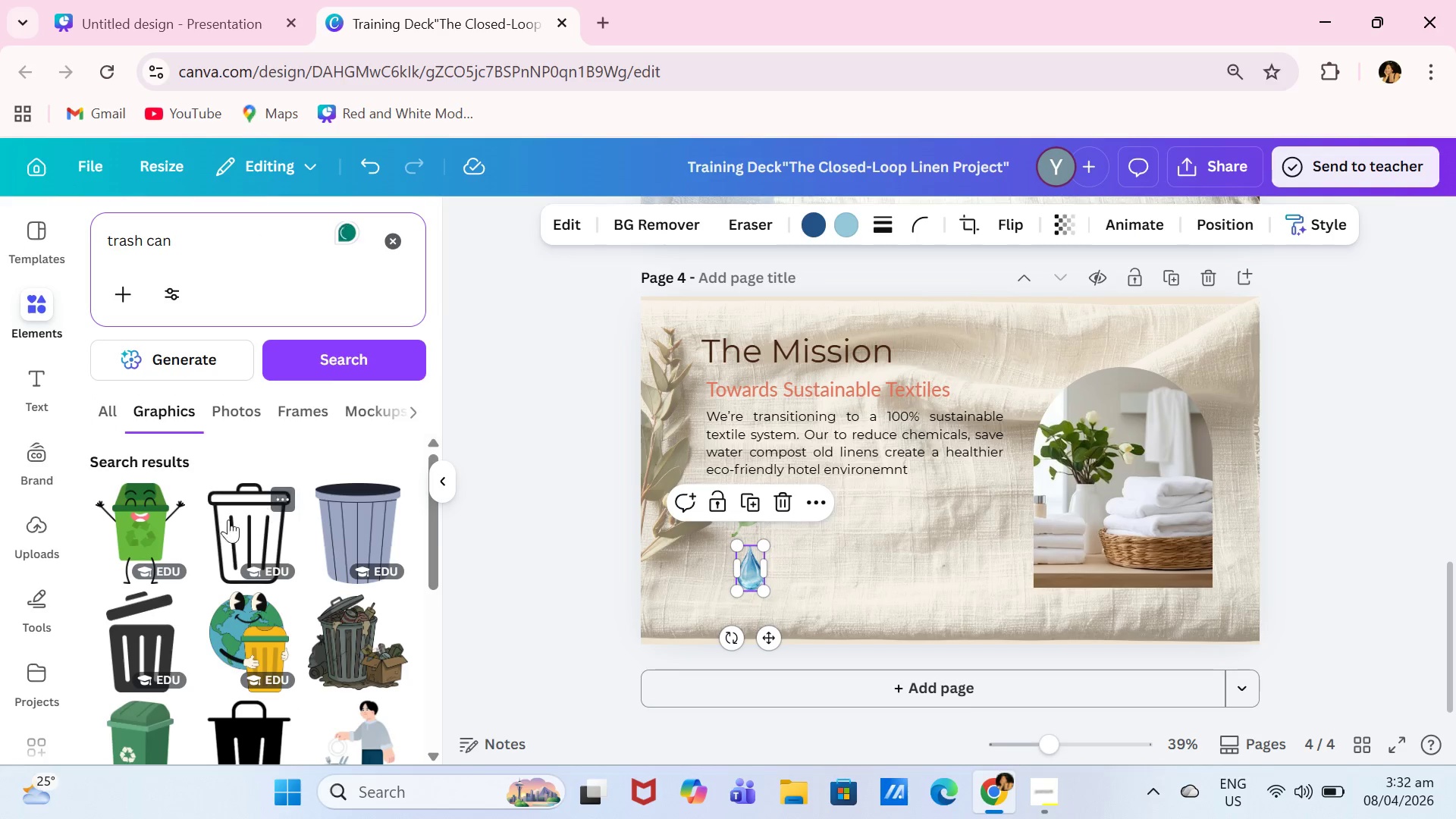 
scroll: coordinate [224, 529], scroll_direction: down, amount: 4.0
 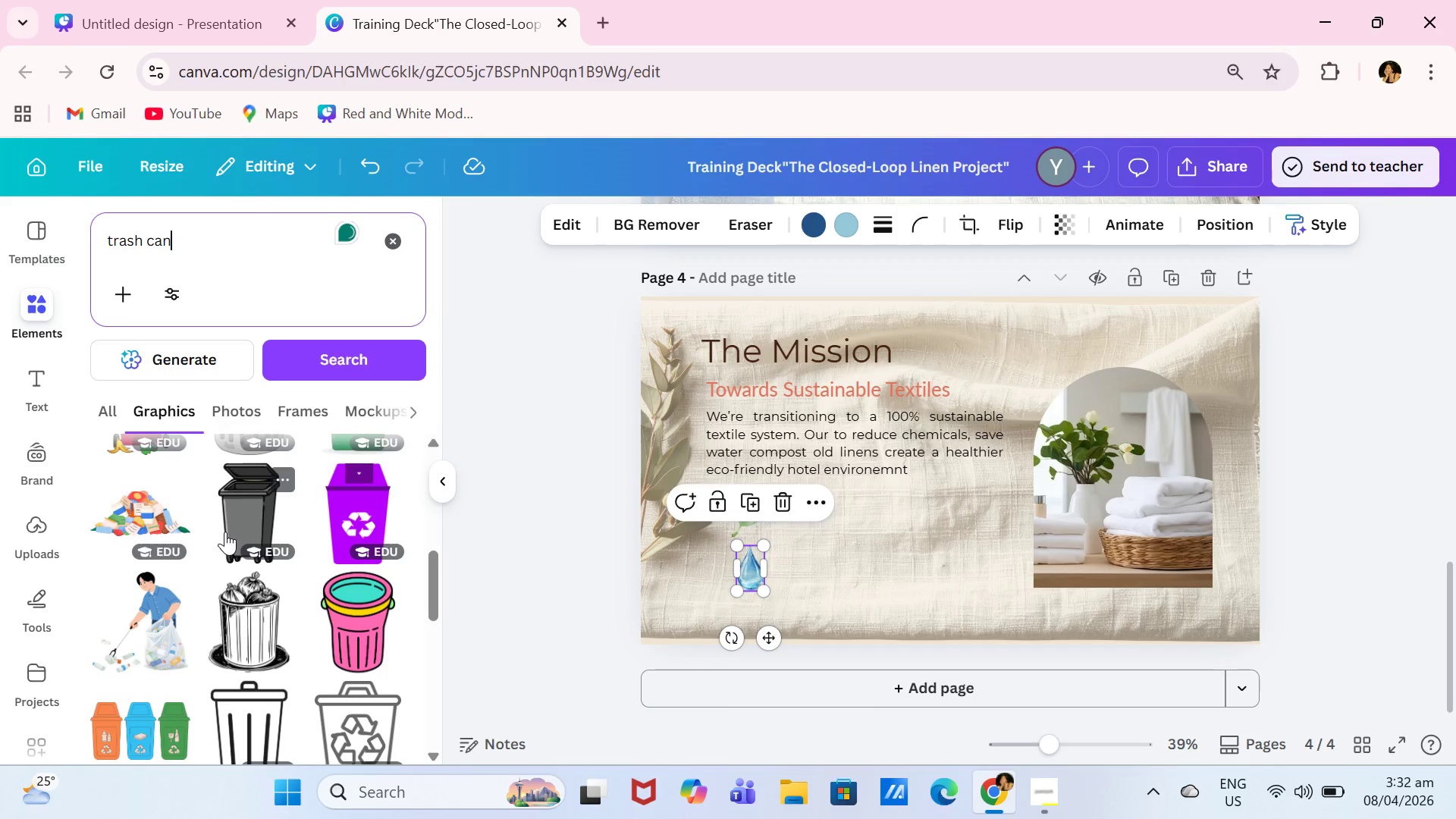 
scroll: coordinate [225, 532], scroll_direction: up, amount: 2.0
 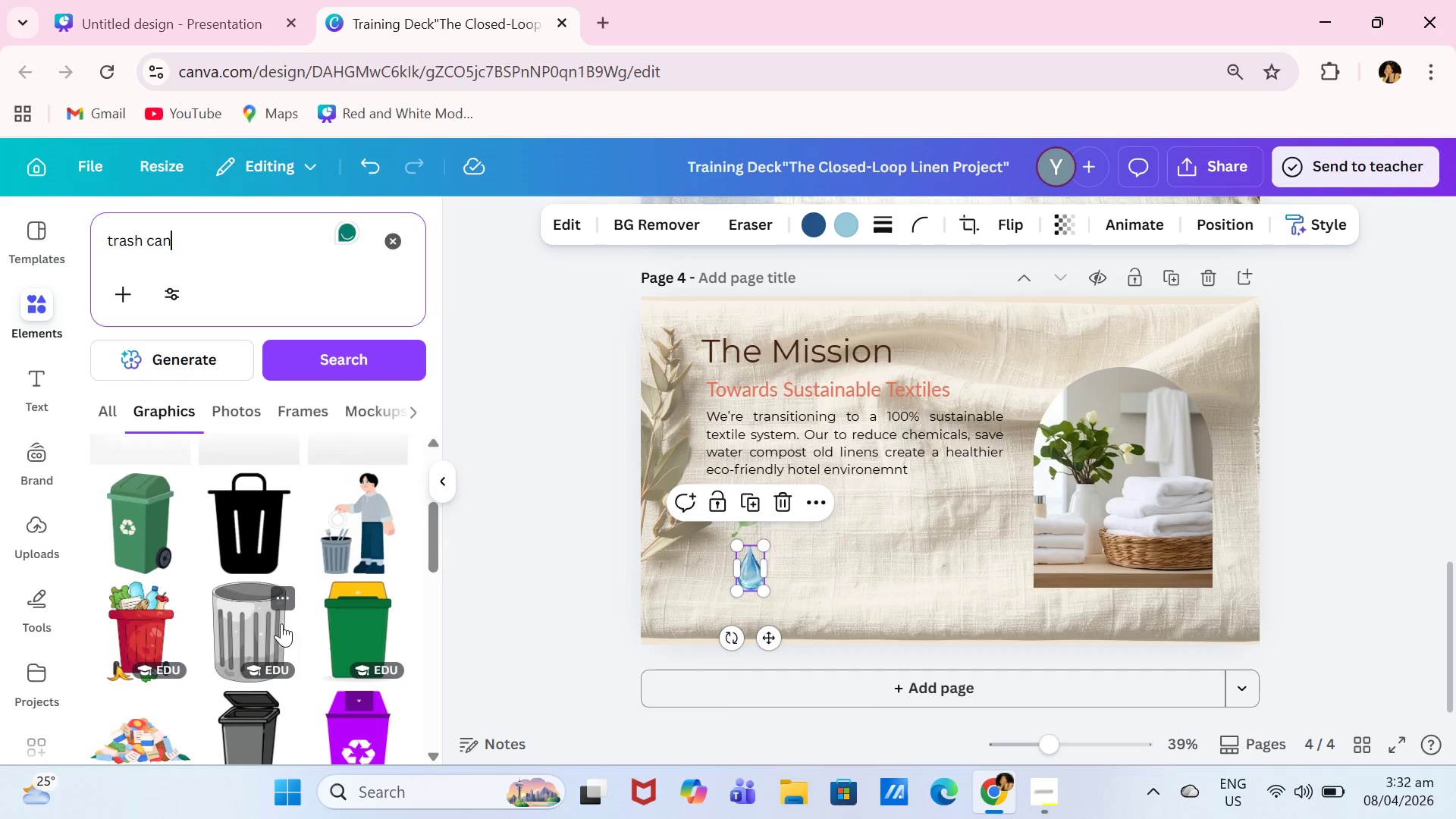 
left_click([292, 621])
 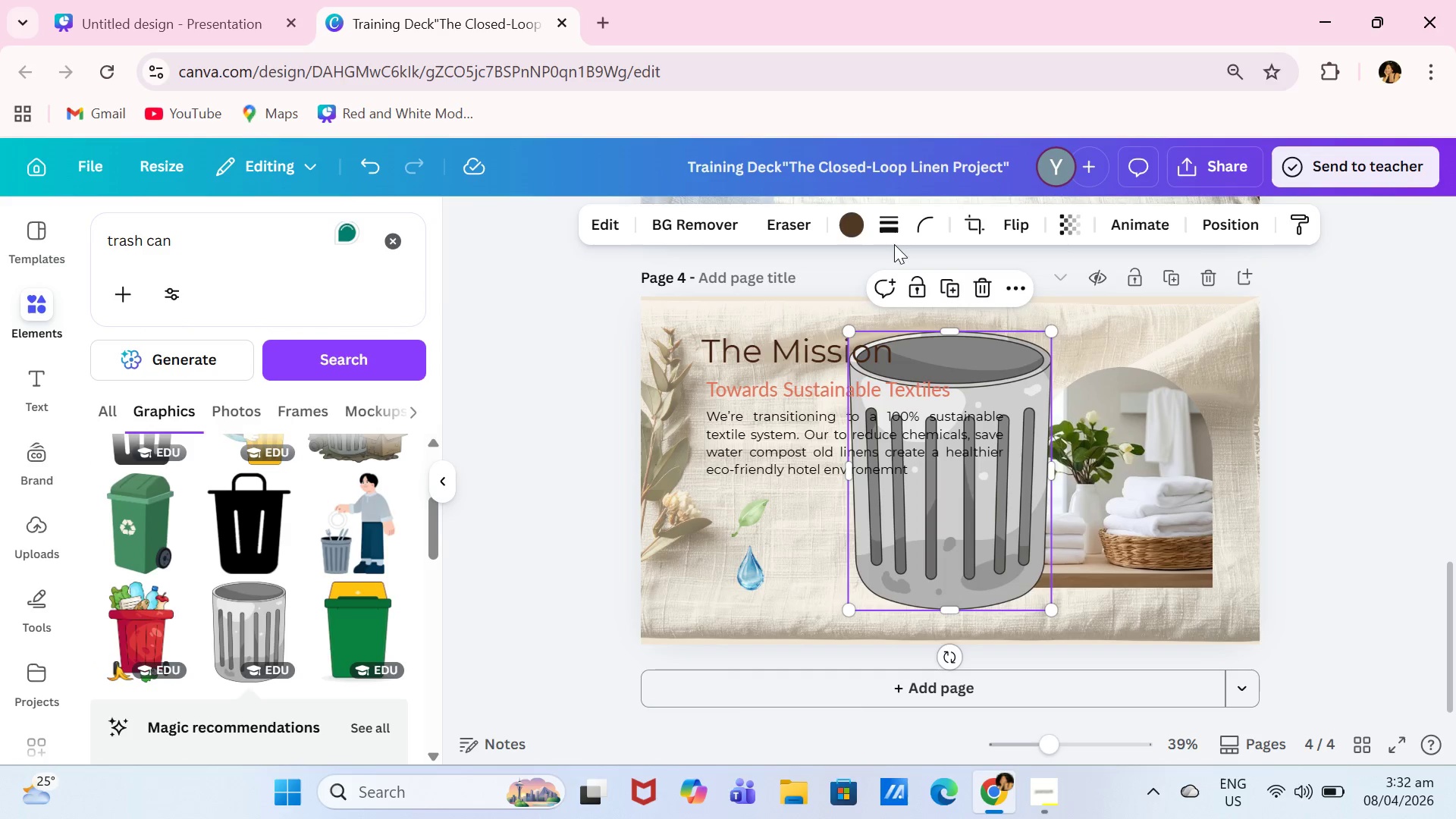 
left_click([847, 221])
 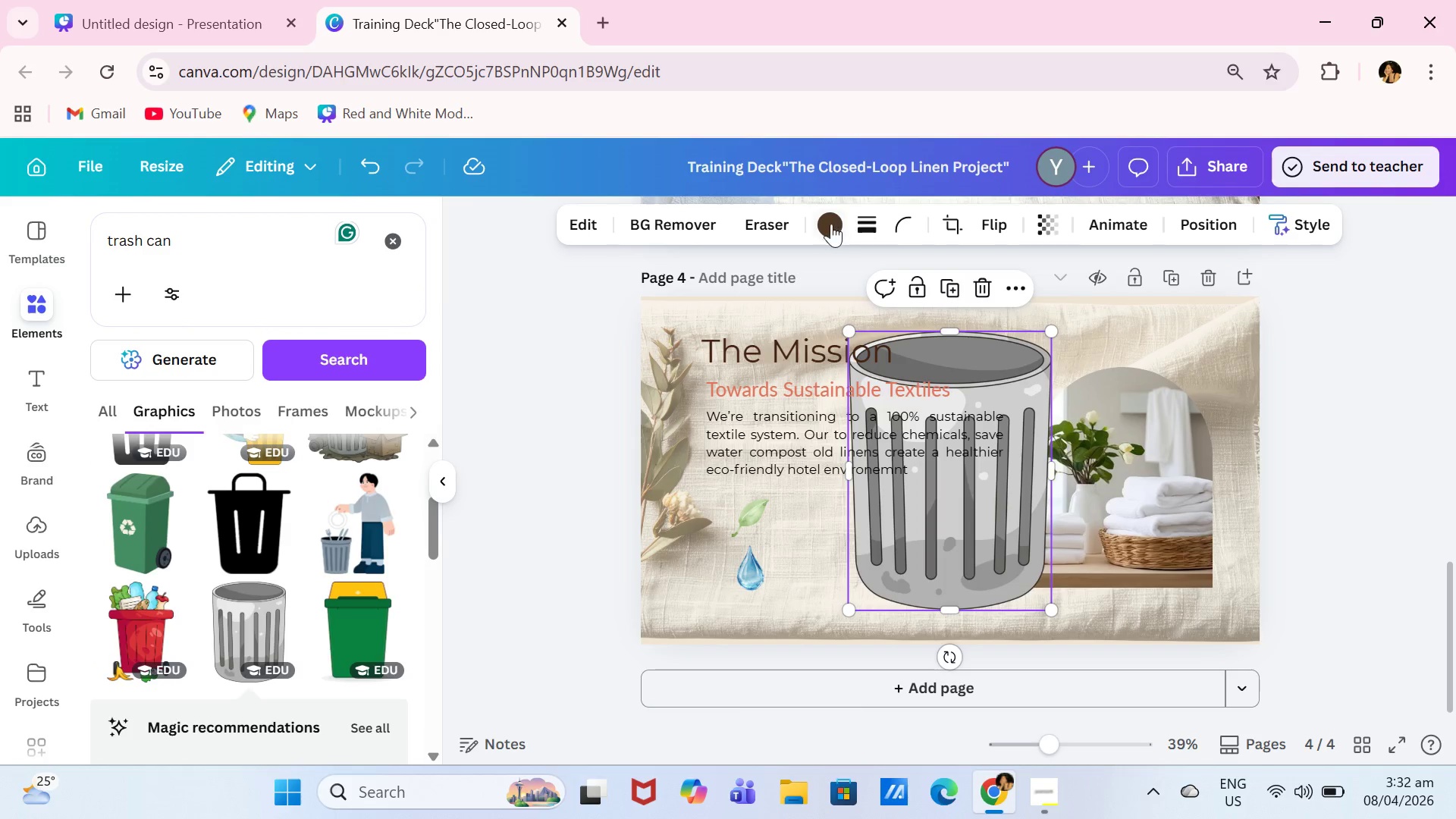 
left_click([831, 224])
 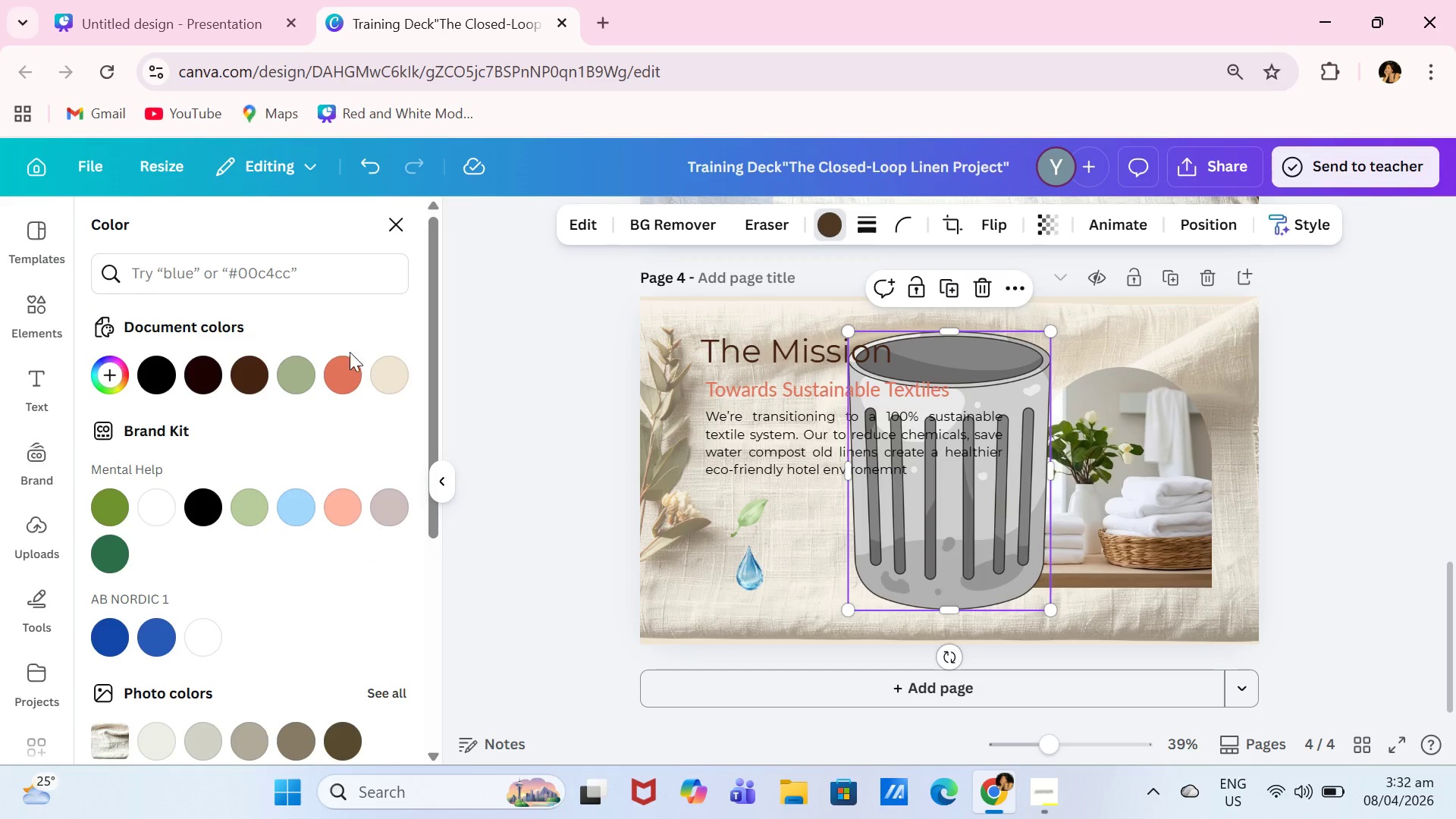 
left_click([303, 366])
 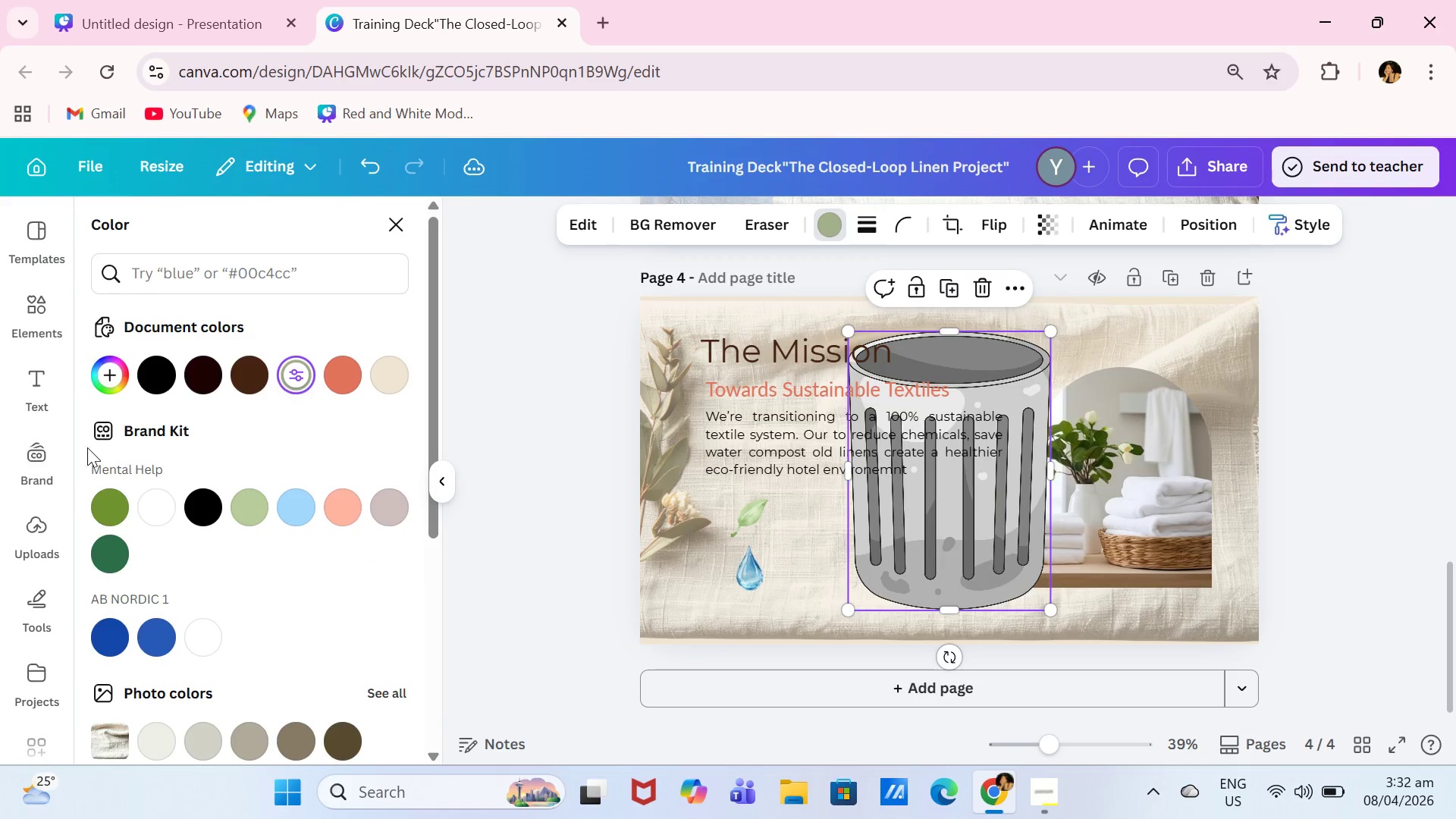 
double_click([126, 501])
 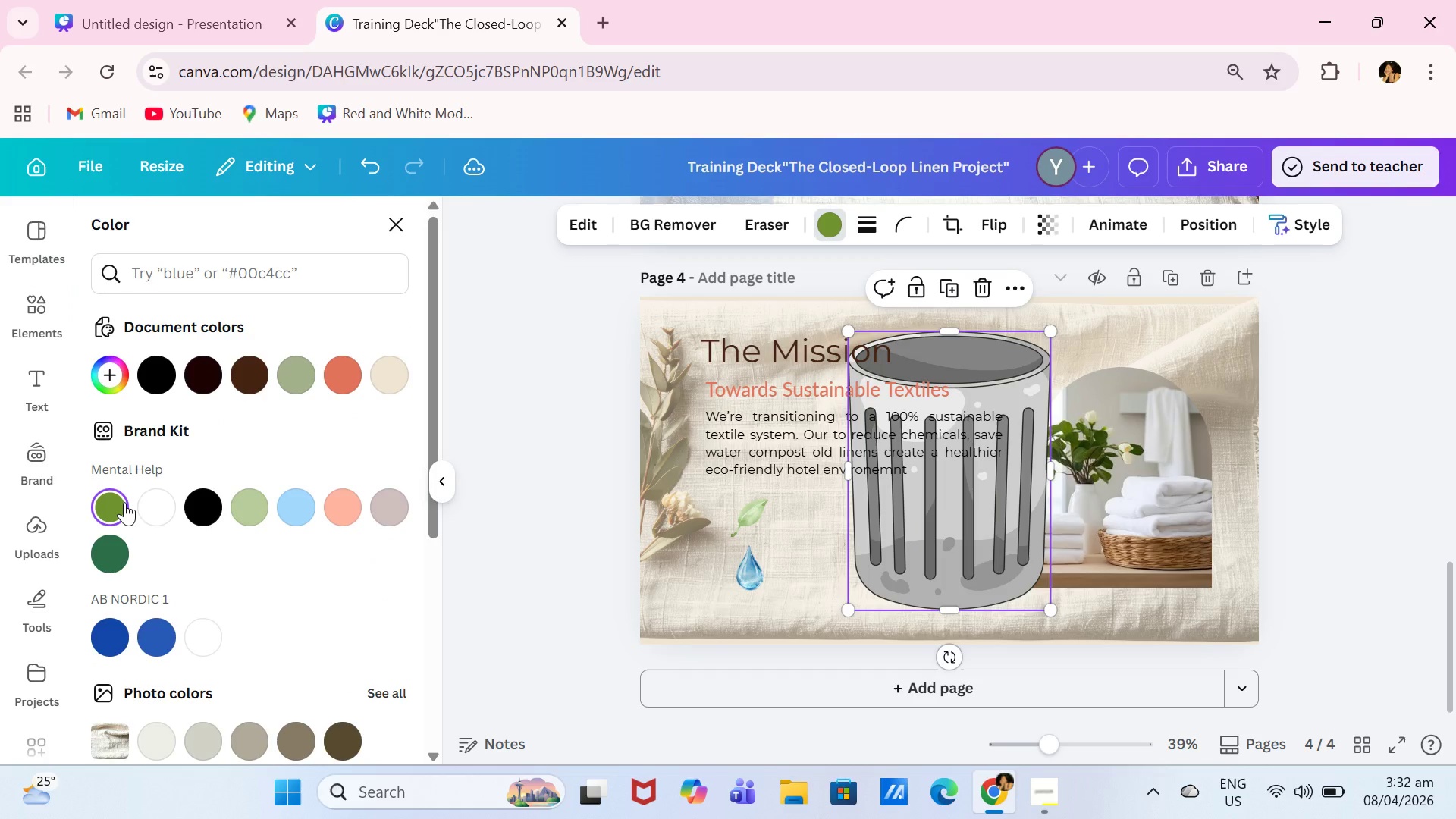 
left_click([124, 502])
 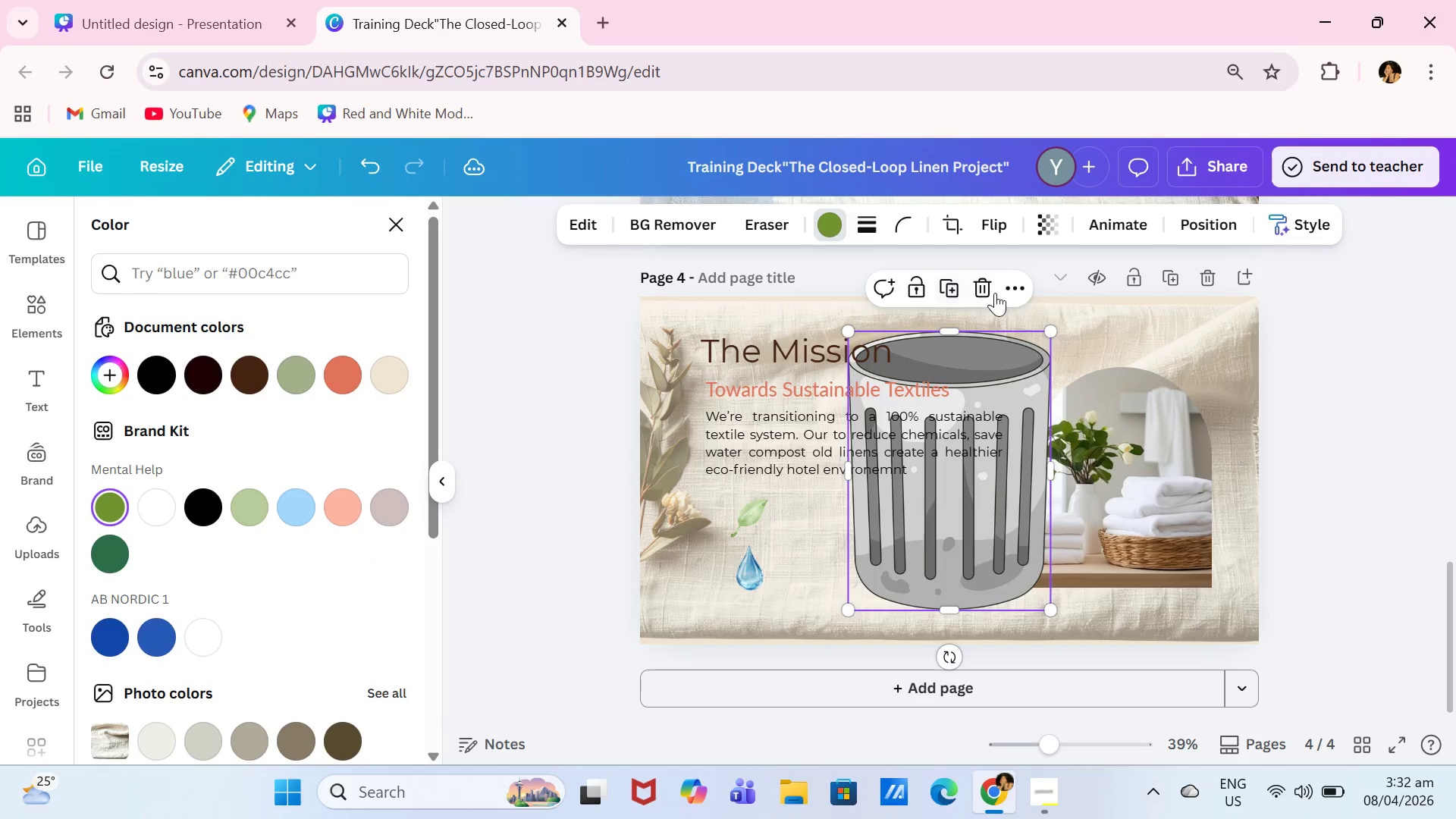 
left_click([990, 292])
 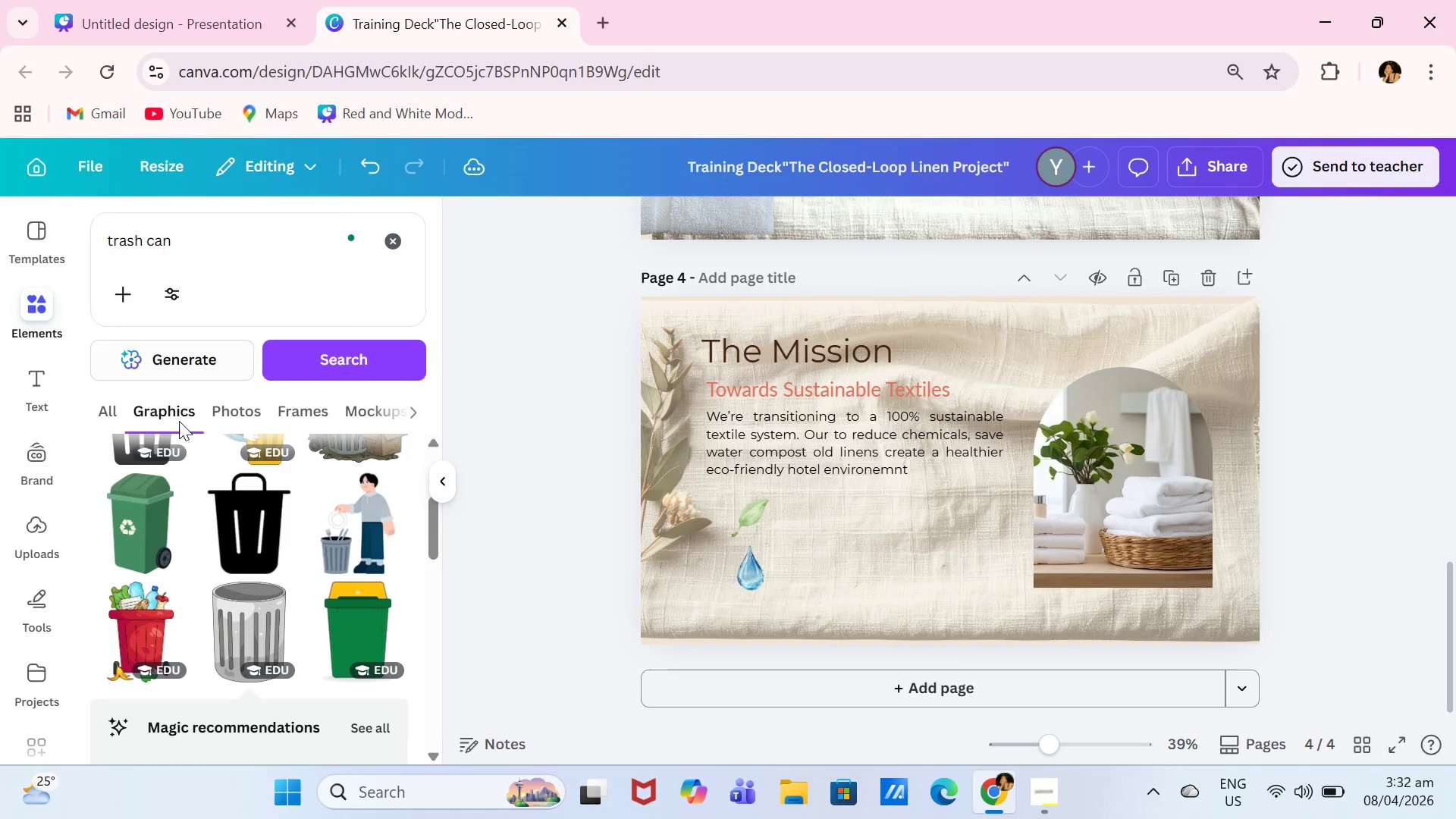 
scroll: coordinate [315, 554], scroll_direction: down, amount: 5.0
 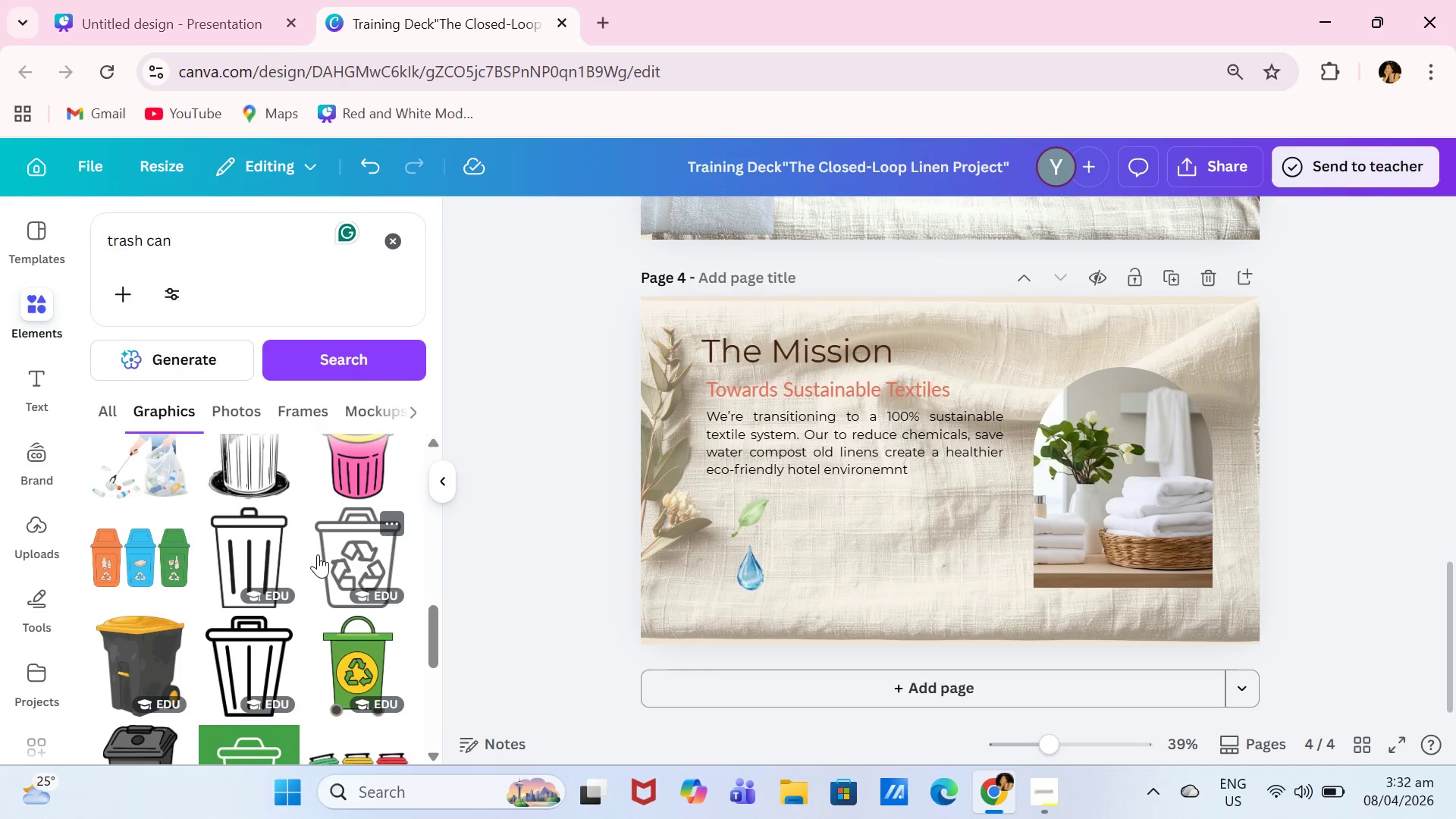 
left_click([360, 548])
 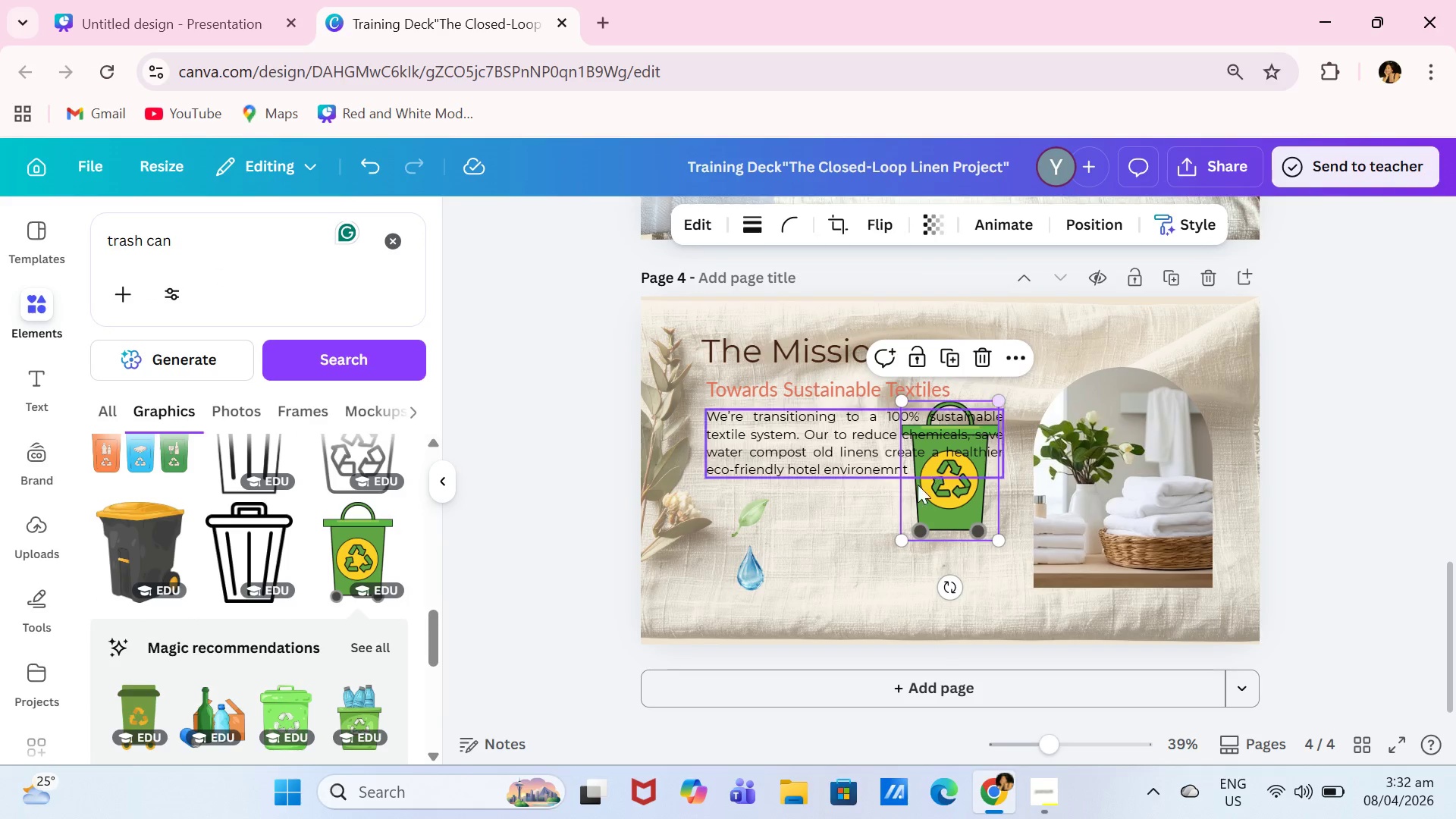 
scroll: coordinate [321, 556], scroll_direction: down, amount: 1.0
 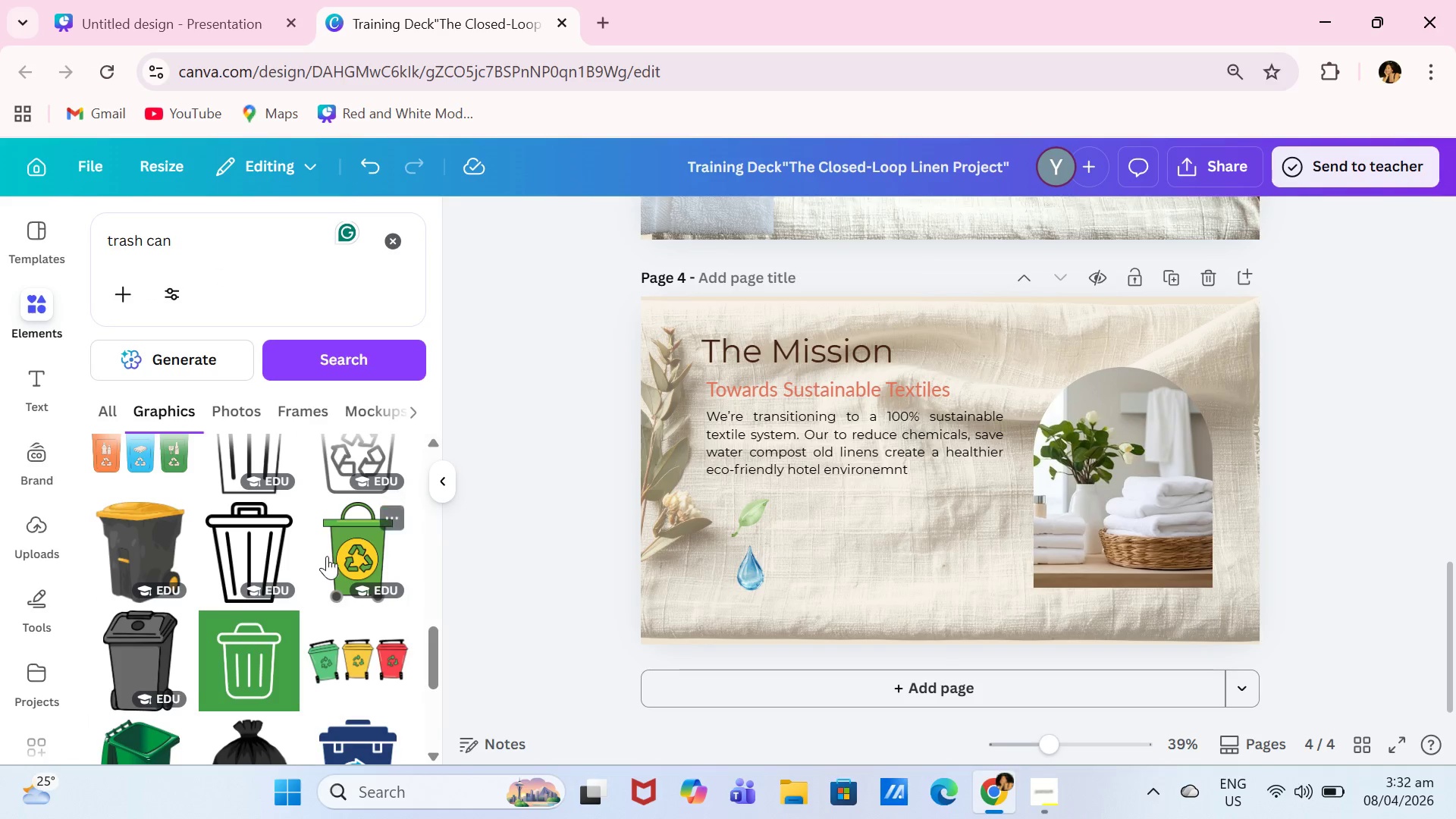 
left_click([977, 362])
 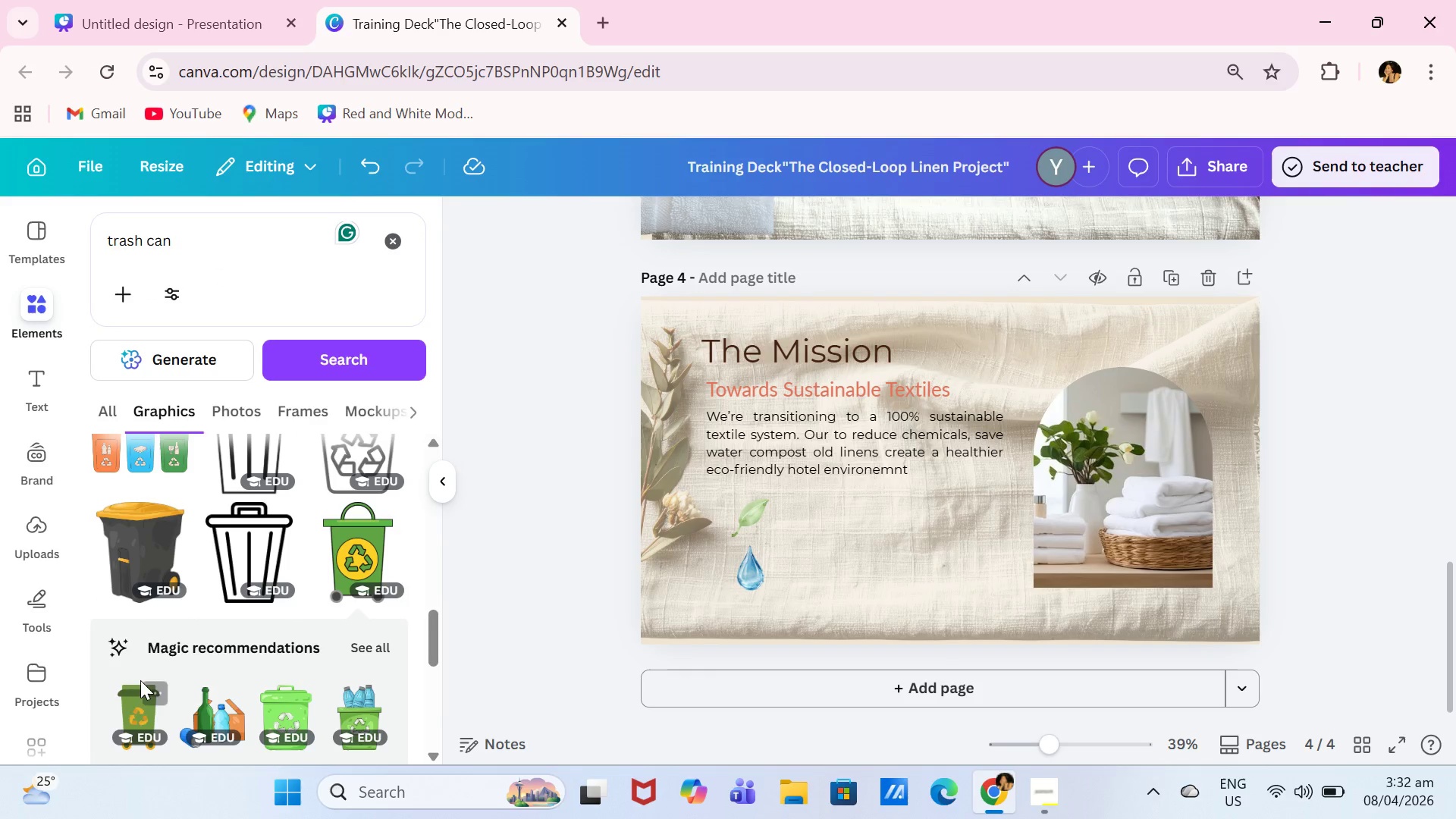 
left_click([134, 704])
 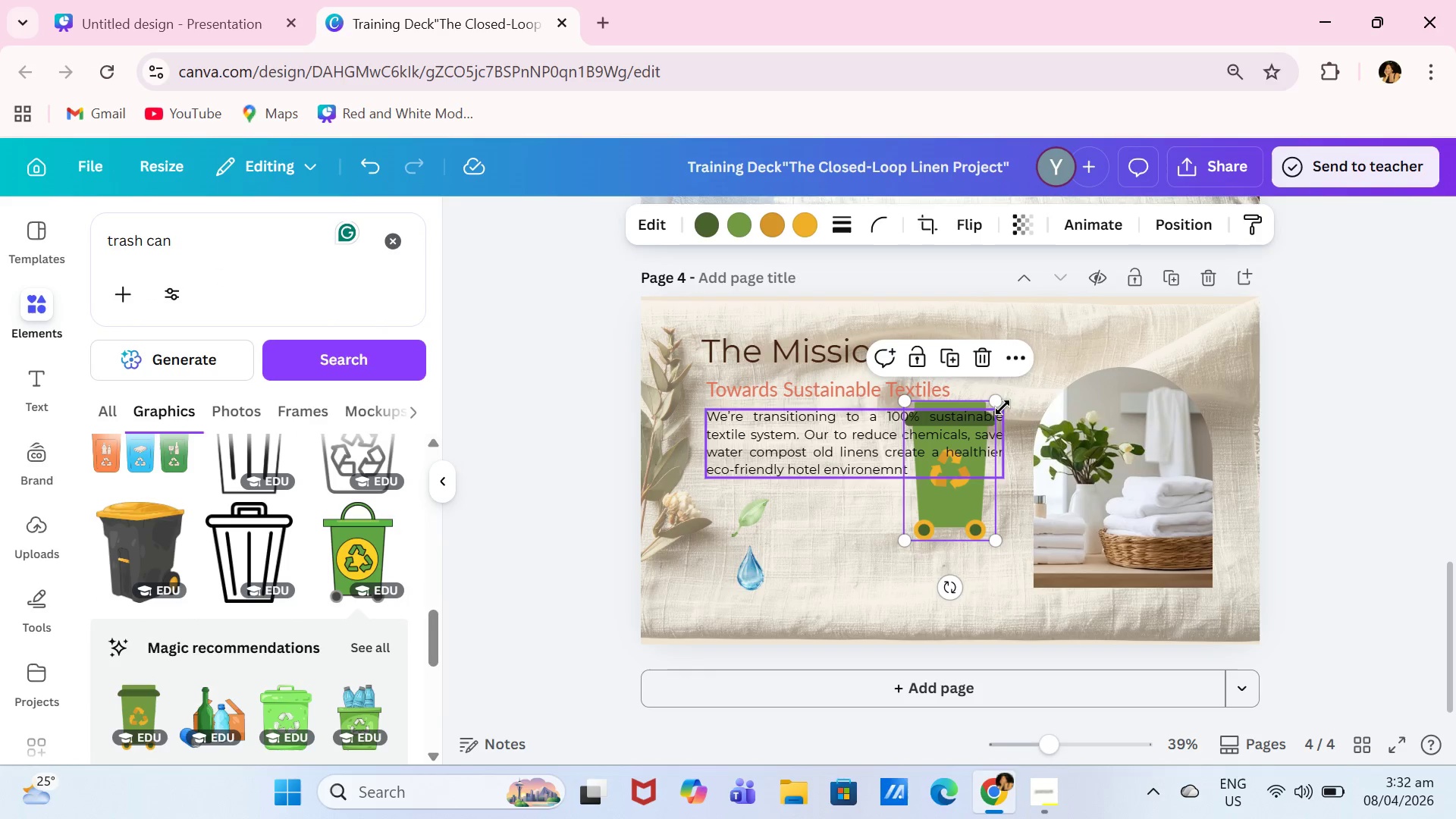 
left_click_drag(start_coordinate=[1003, 405], to_coordinate=[940, 513])
 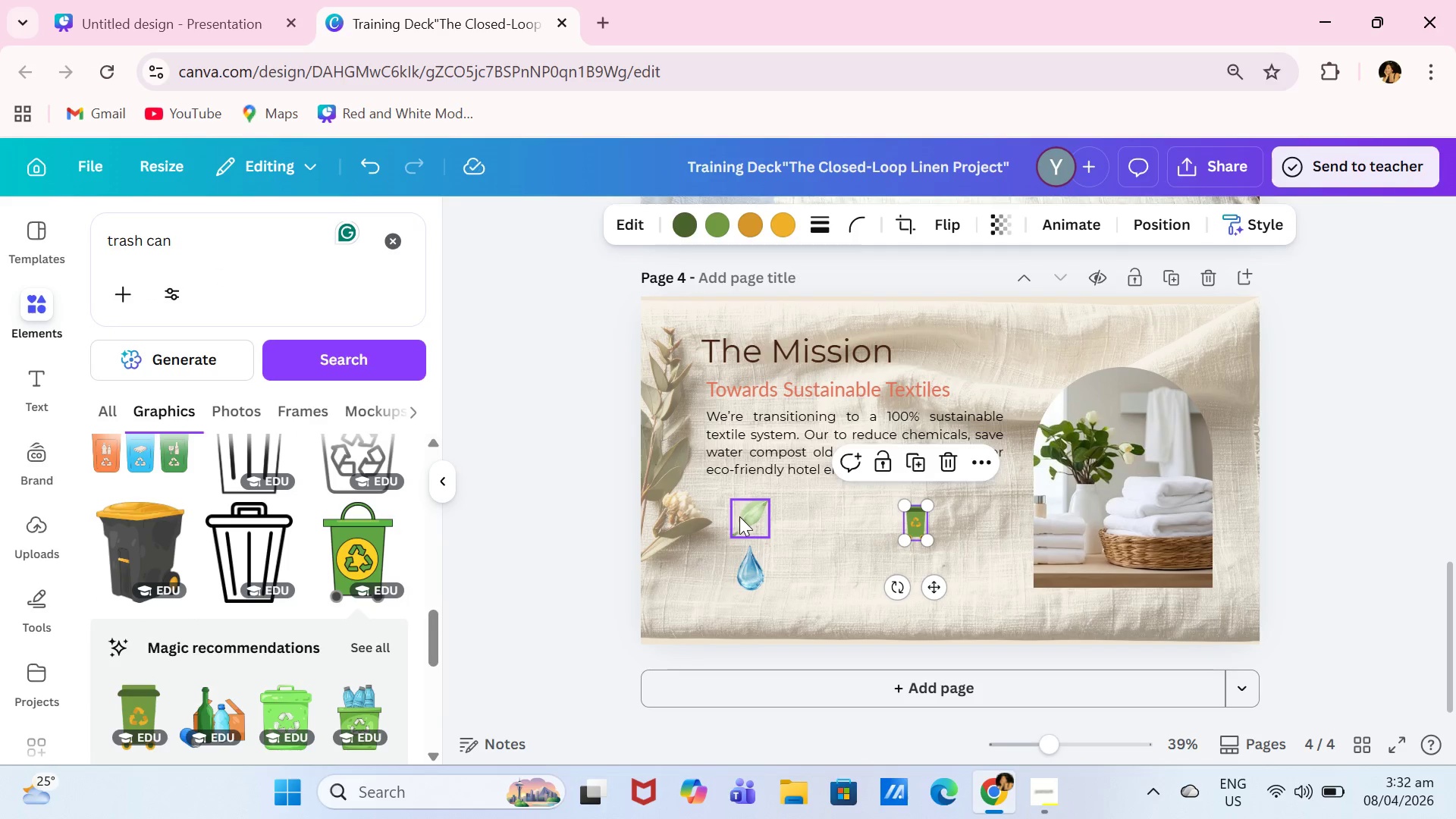 
left_click_drag(start_coordinate=[743, 514], to_coordinate=[750, 499])
 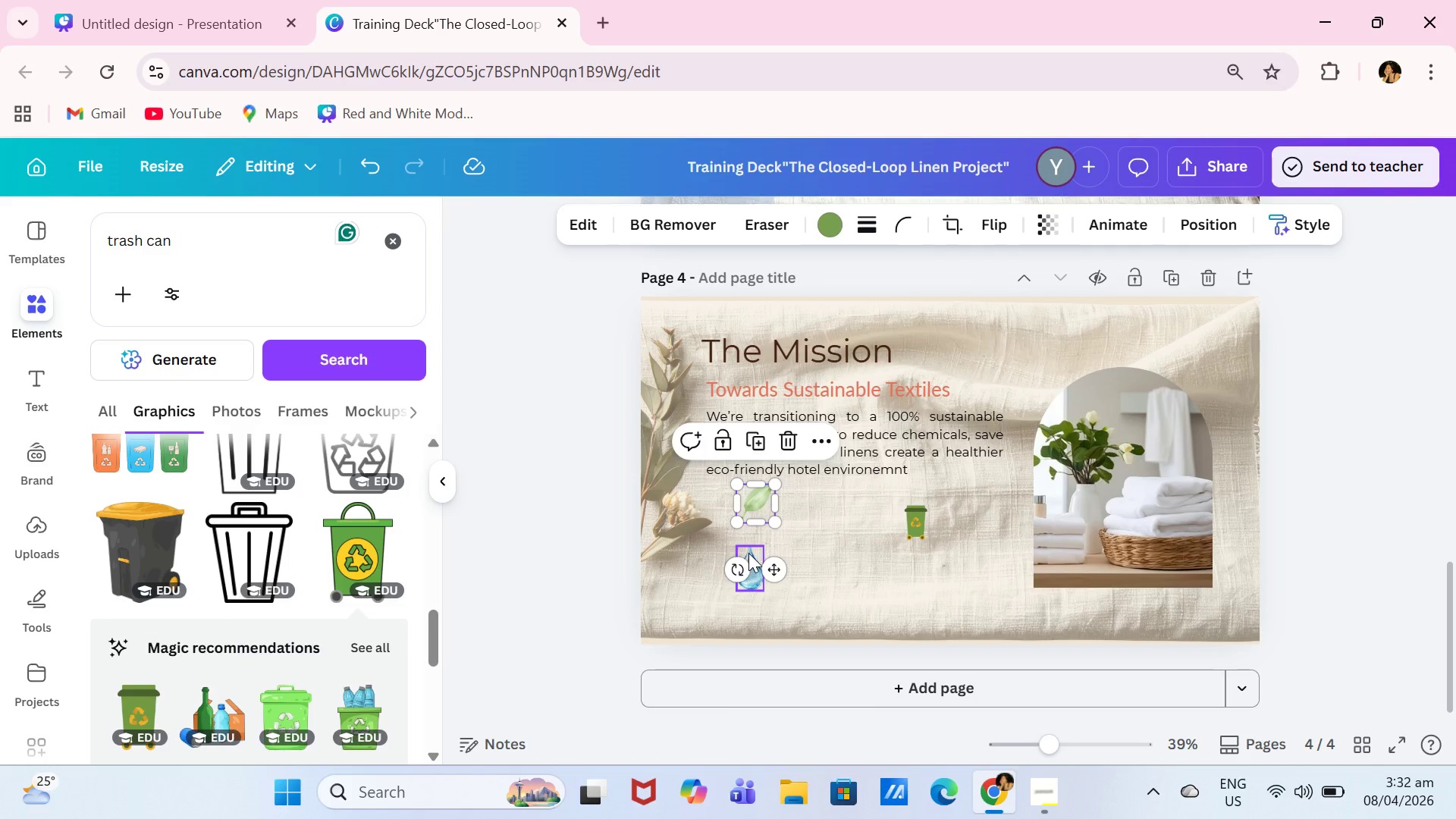 
left_click_drag(start_coordinate=[748, 553], to_coordinate=[750, 538])
 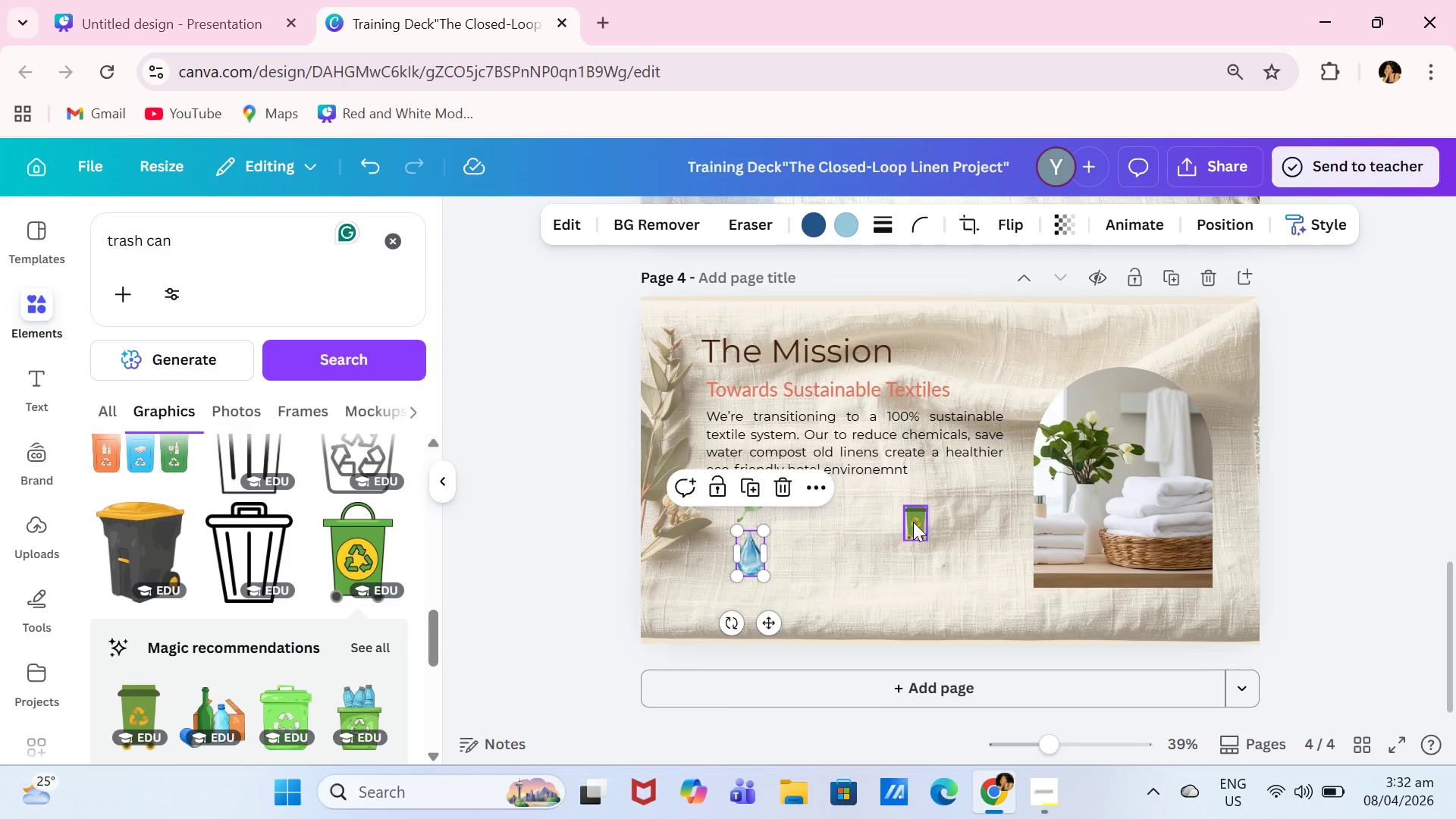 
left_click_drag(start_coordinate=[908, 526], to_coordinate=[743, 605])
 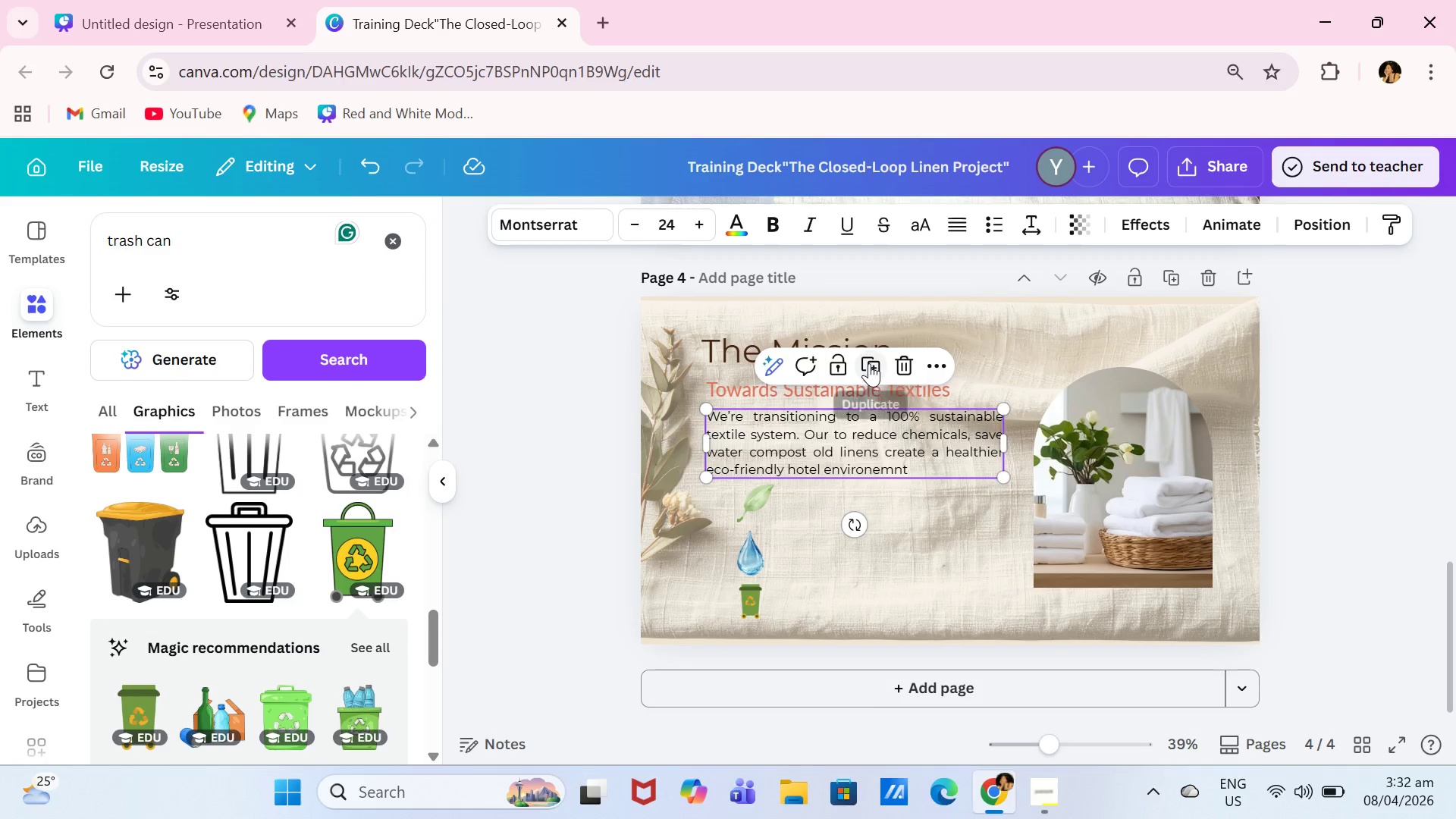 
left_click_drag(start_coordinate=[858, 457], to_coordinate=[904, 540])
 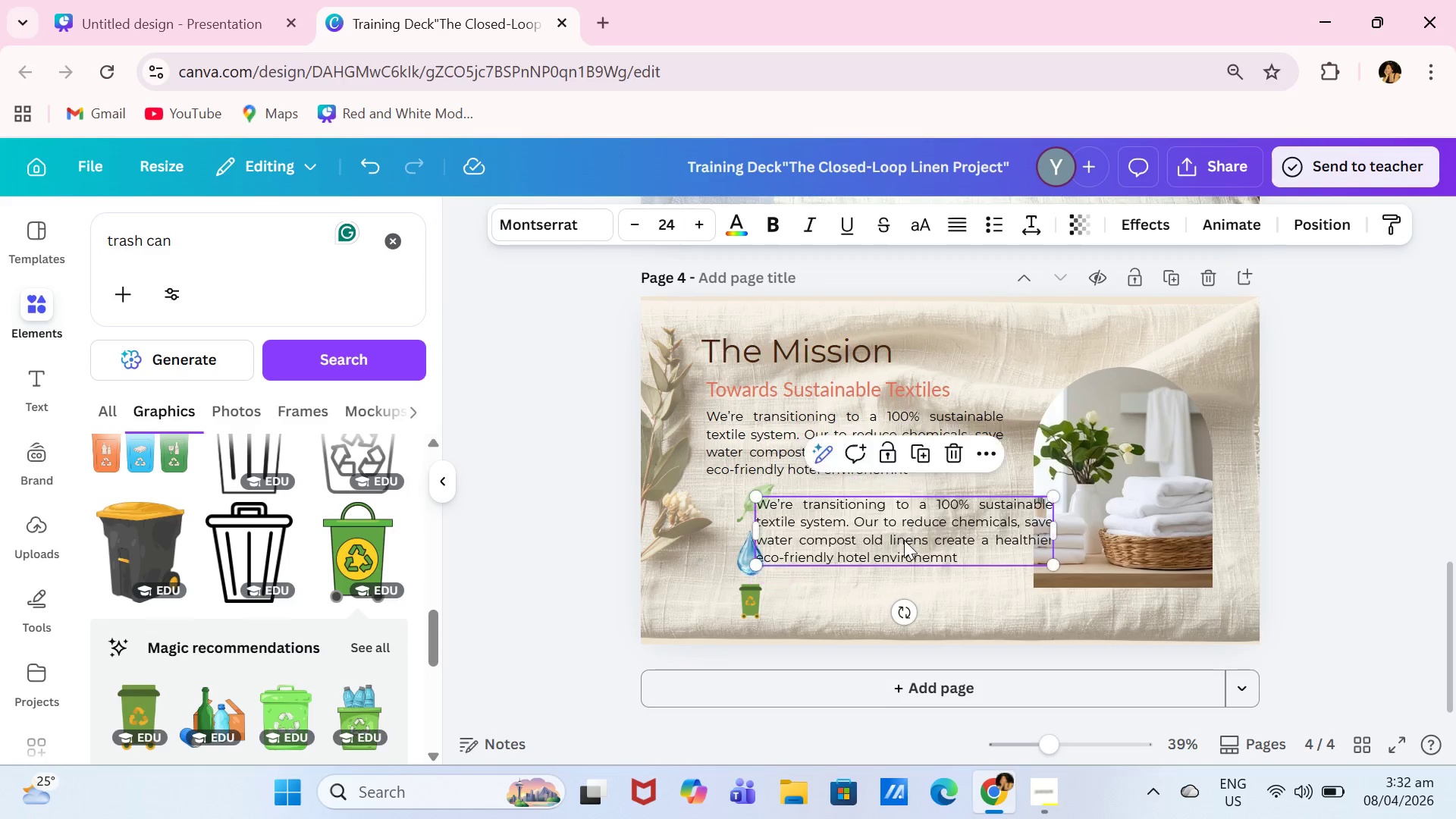 
triple_click([904, 540])
 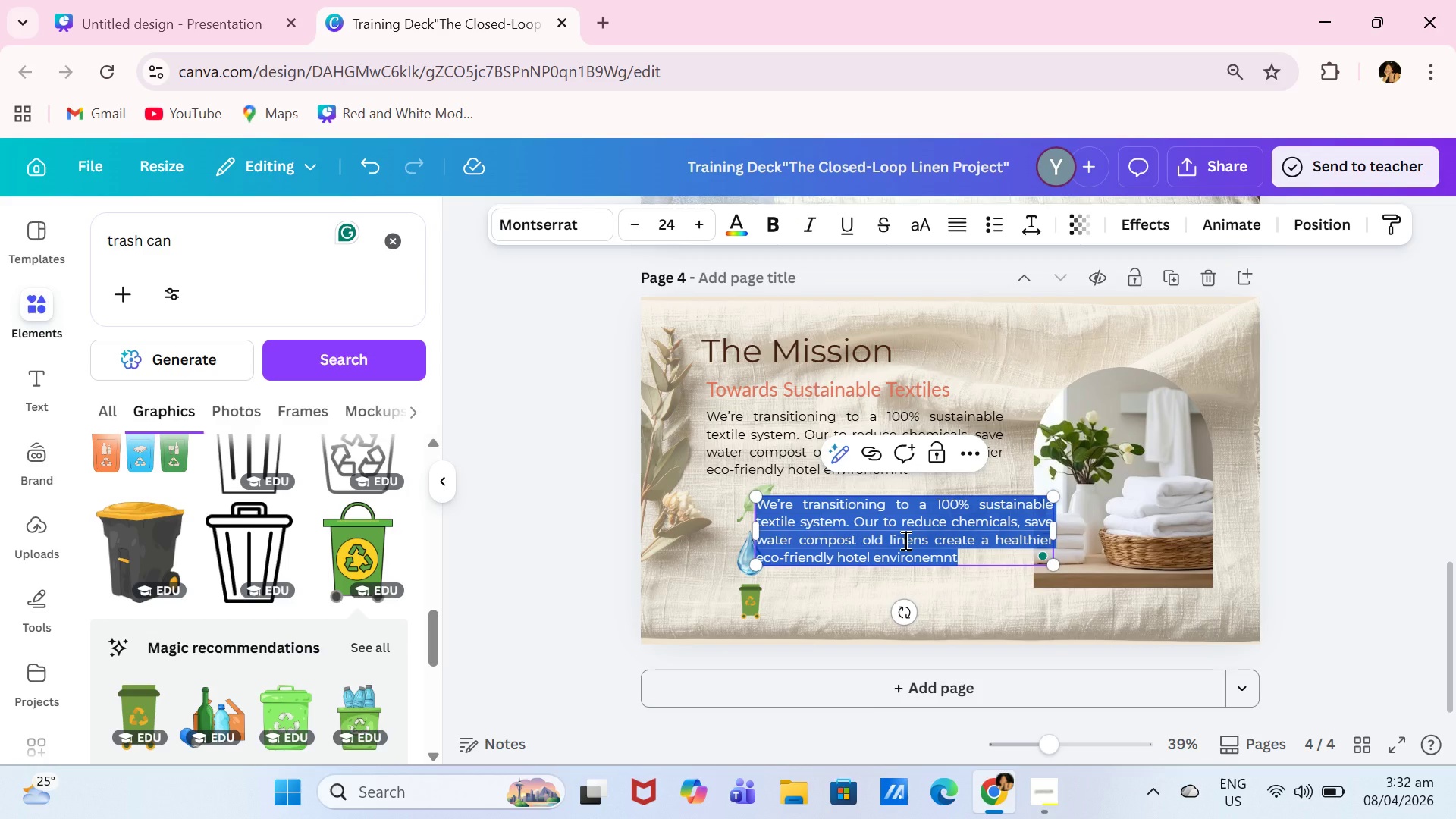 
type(Reduce chemical use)
 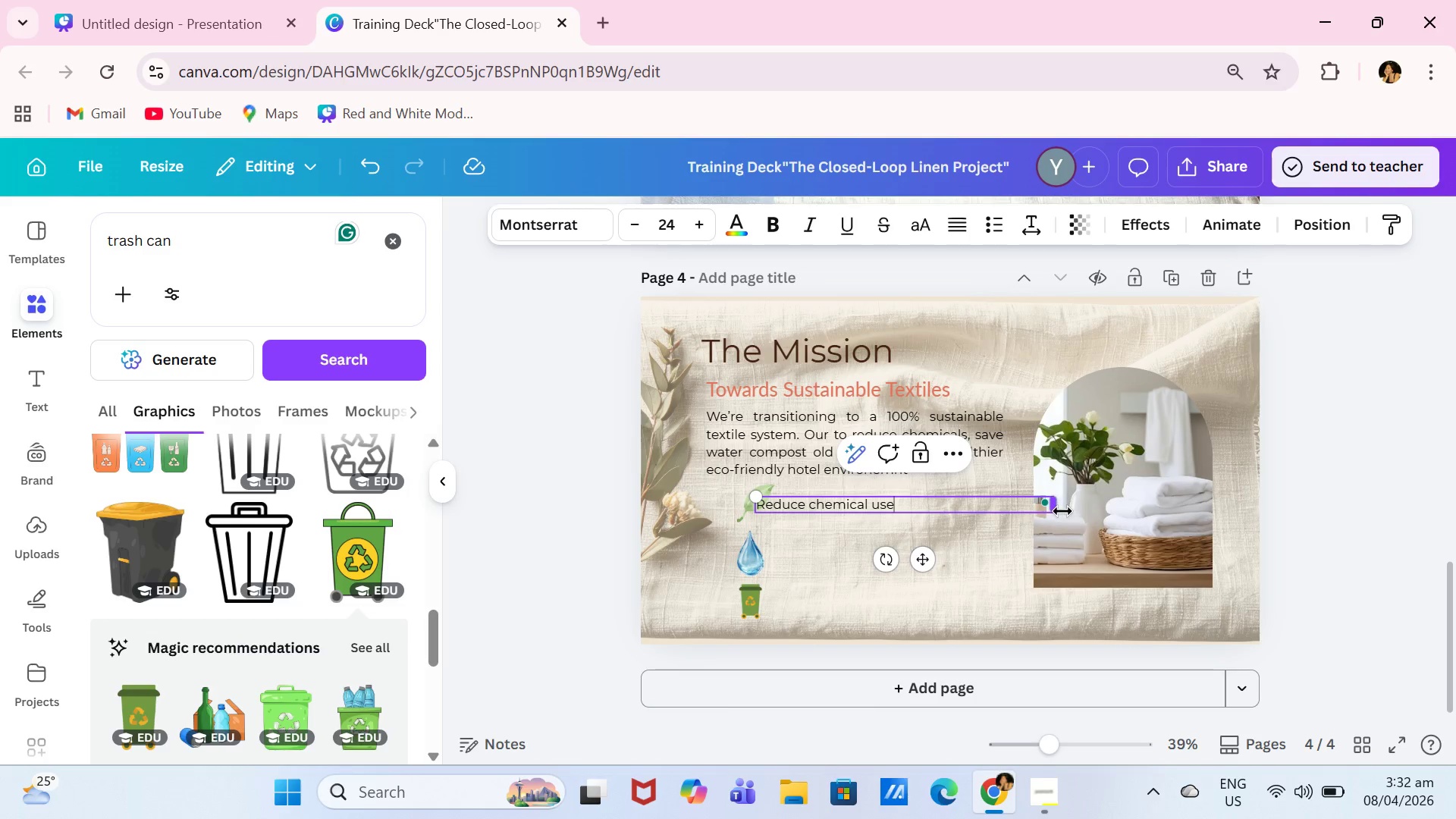 
left_click_drag(start_coordinate=[1060, 510], to_coordinate=[932, 507])
 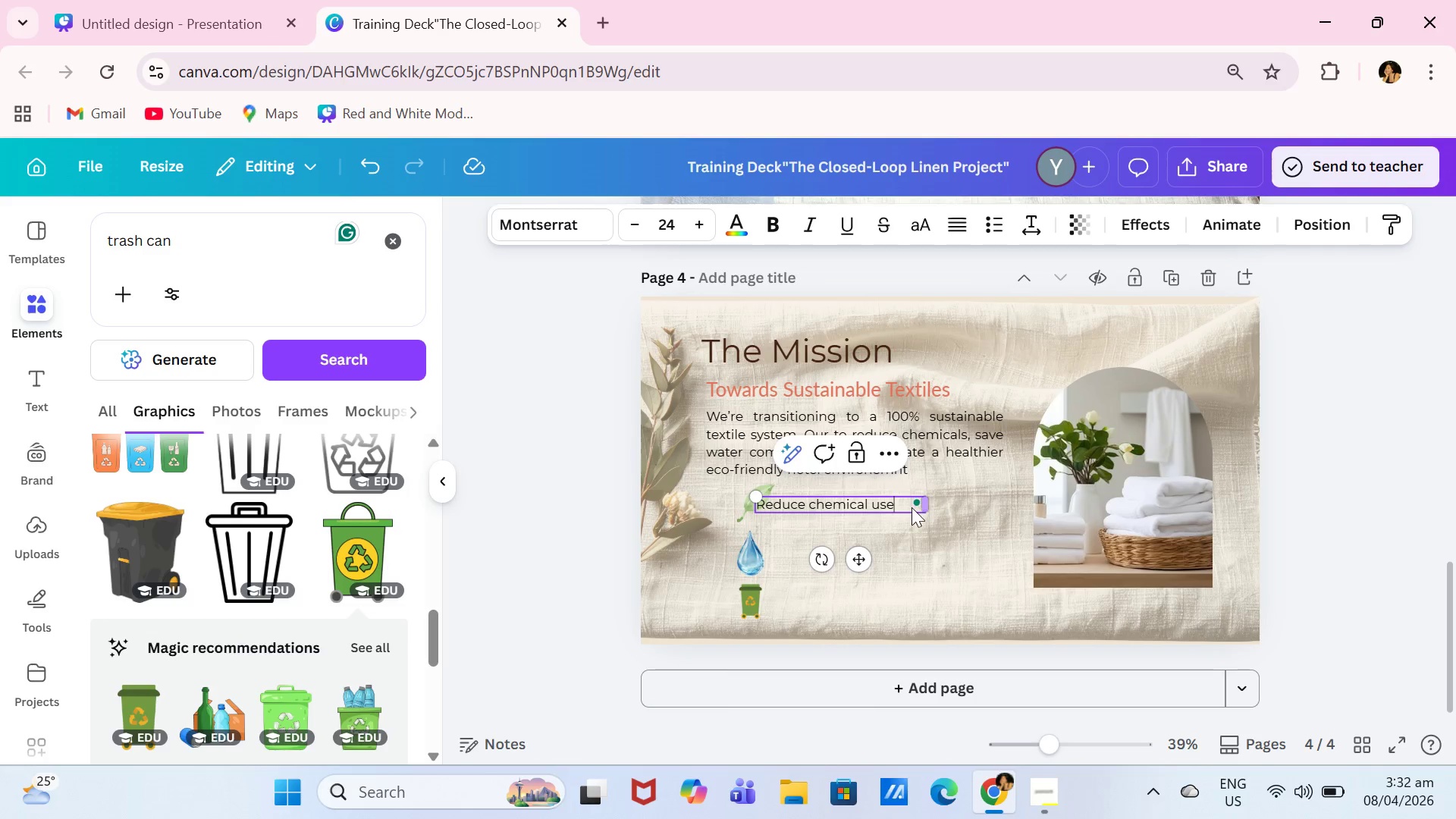 
left_click_drag(start_coordinate=[930, 507], to_coordinate=[926, 507])
 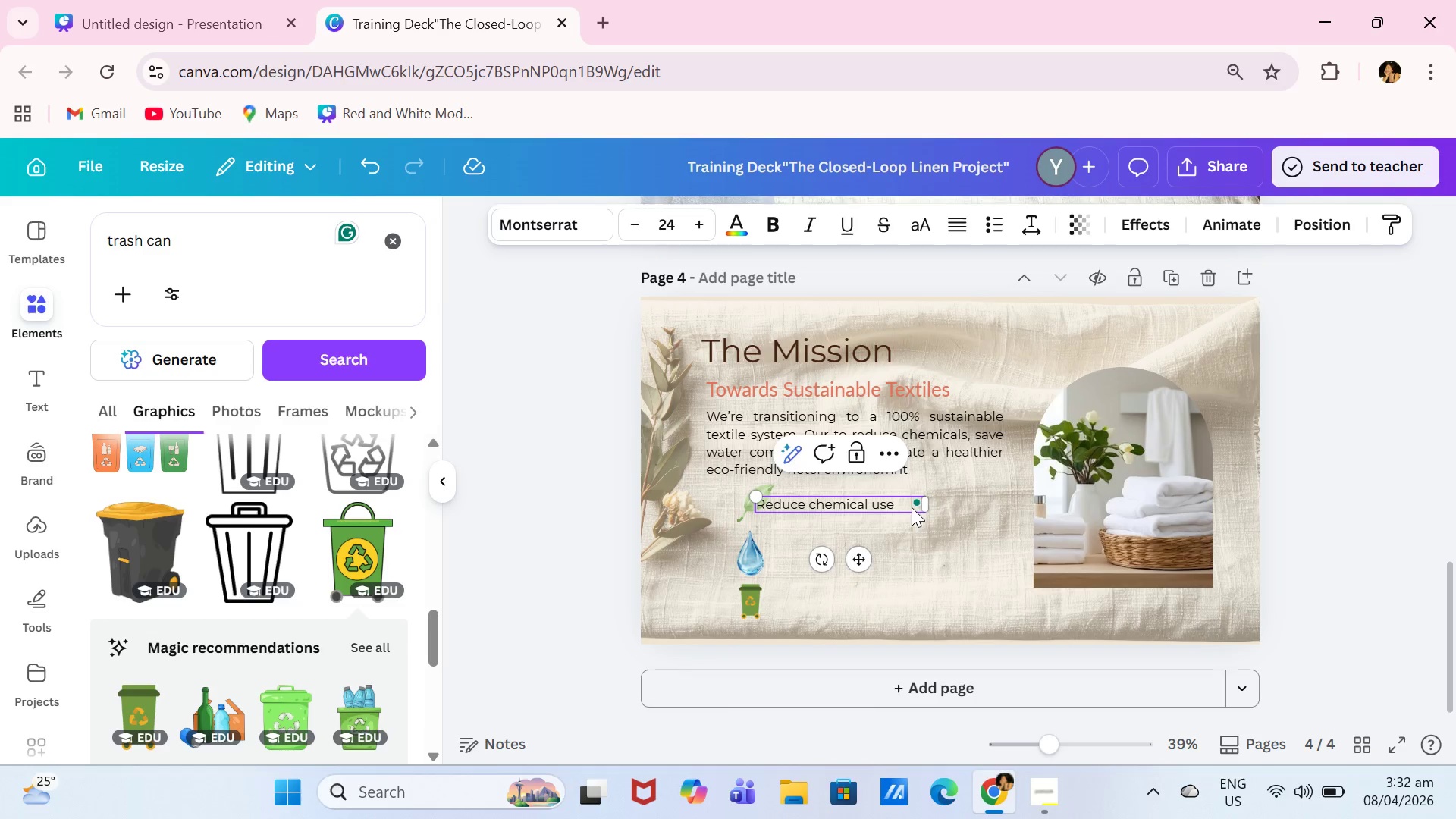 
left_click_drag(start_coordinate=[912, 507], to_coordinate=[905, 510])
 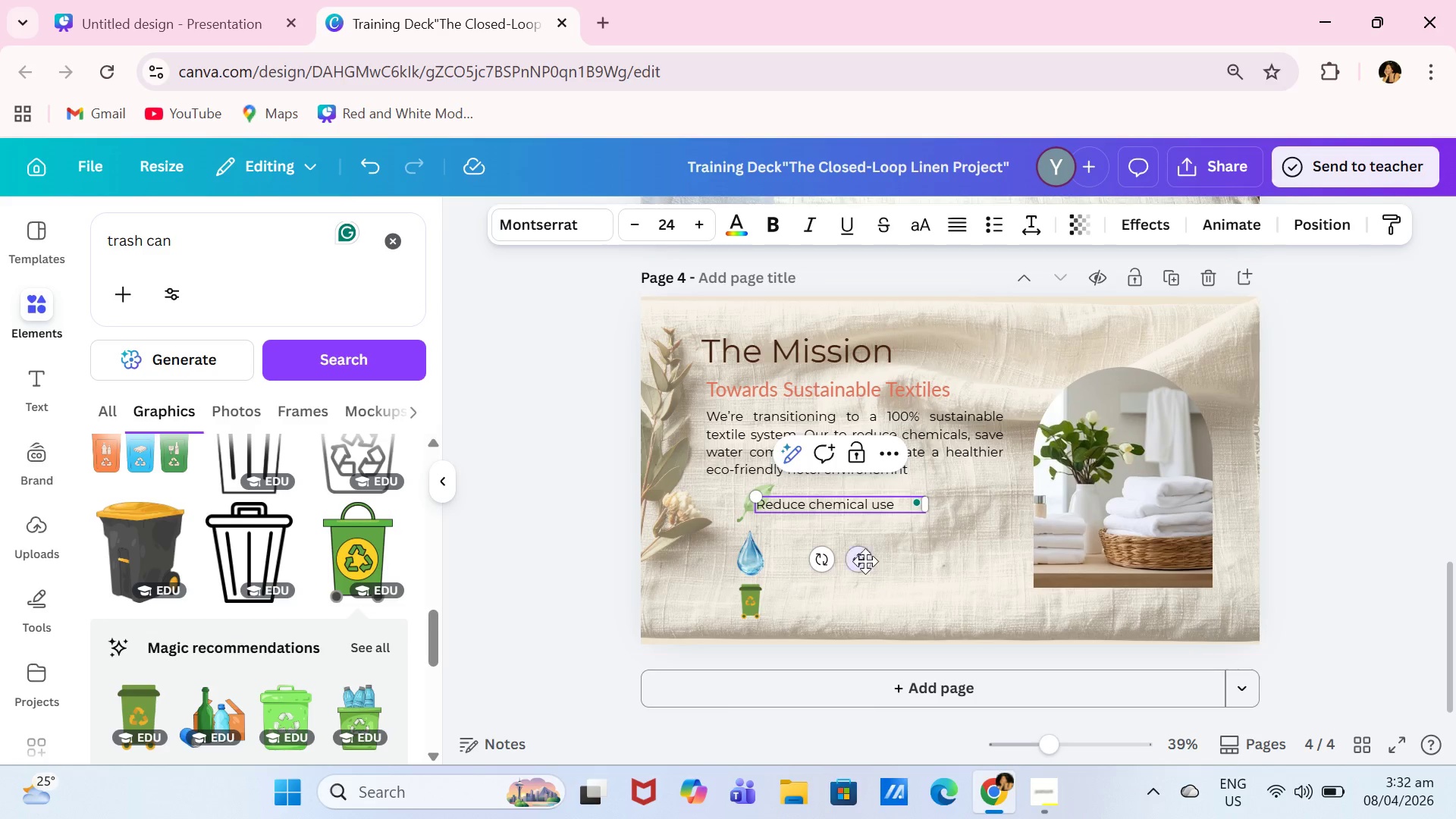 
left_click_drag(start_coordinate=[865, 561], to_coordinate=[895, 562])
 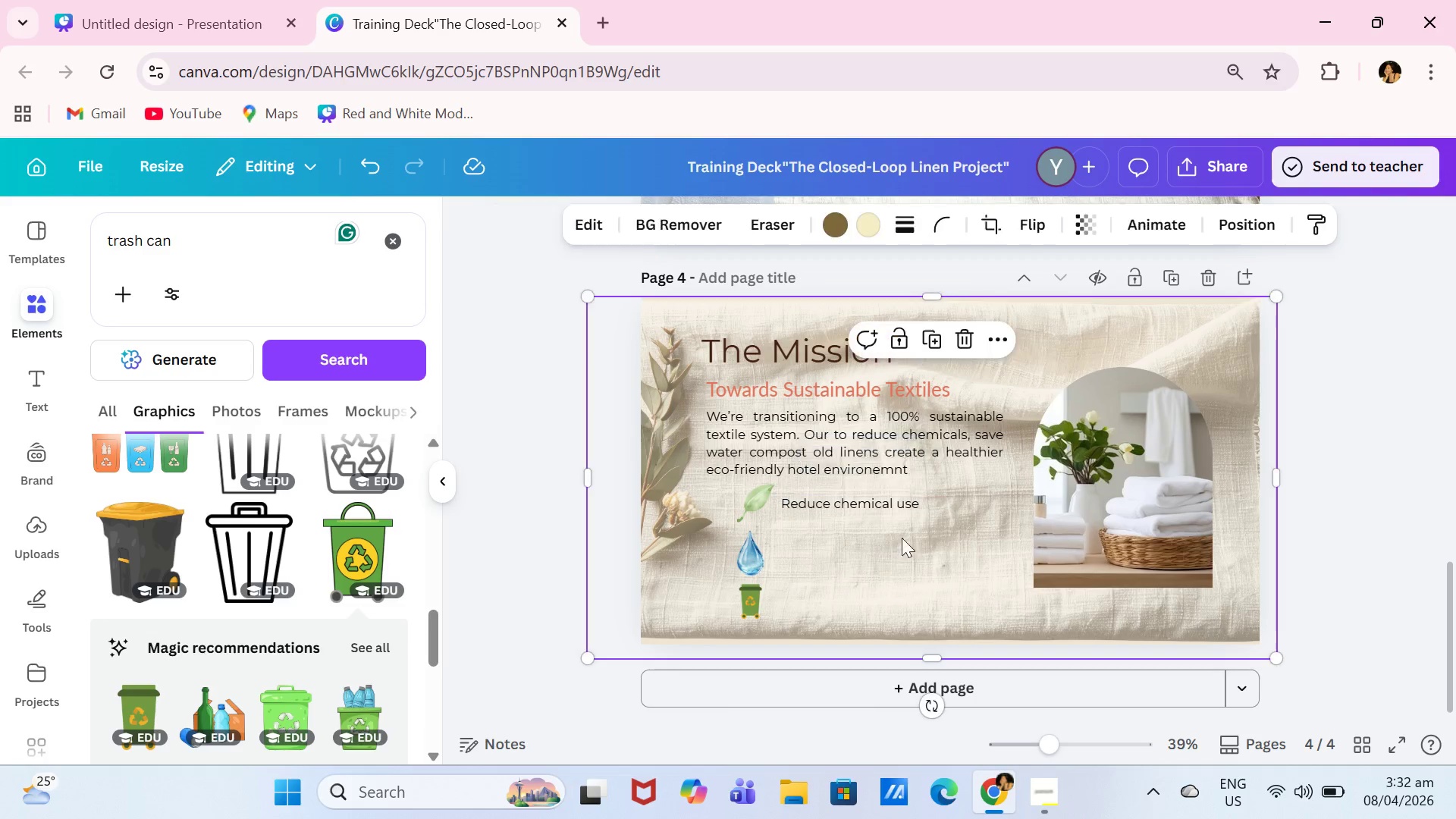 
double_click([888, 509])
 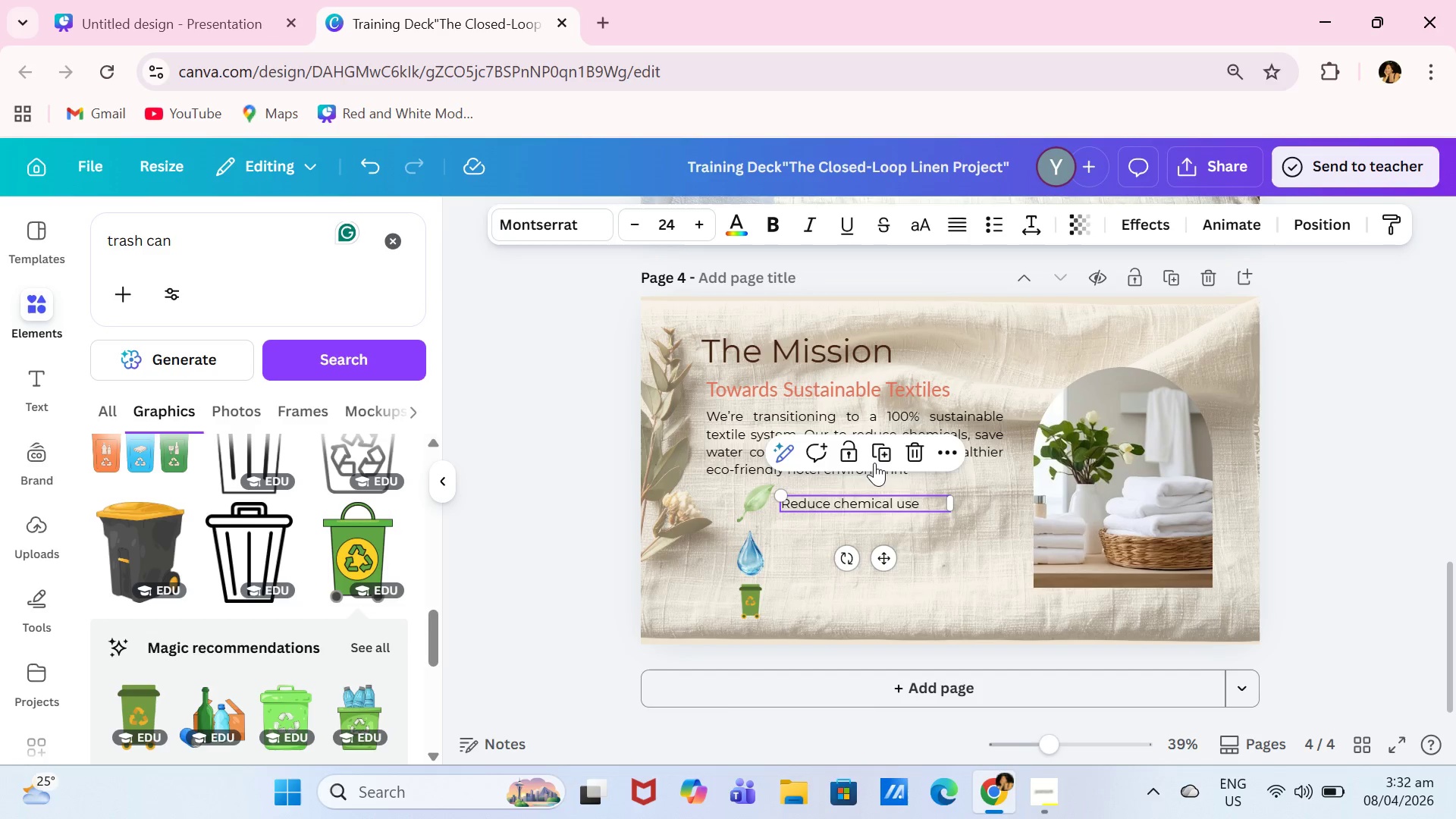 
triple_click([874, 461])
 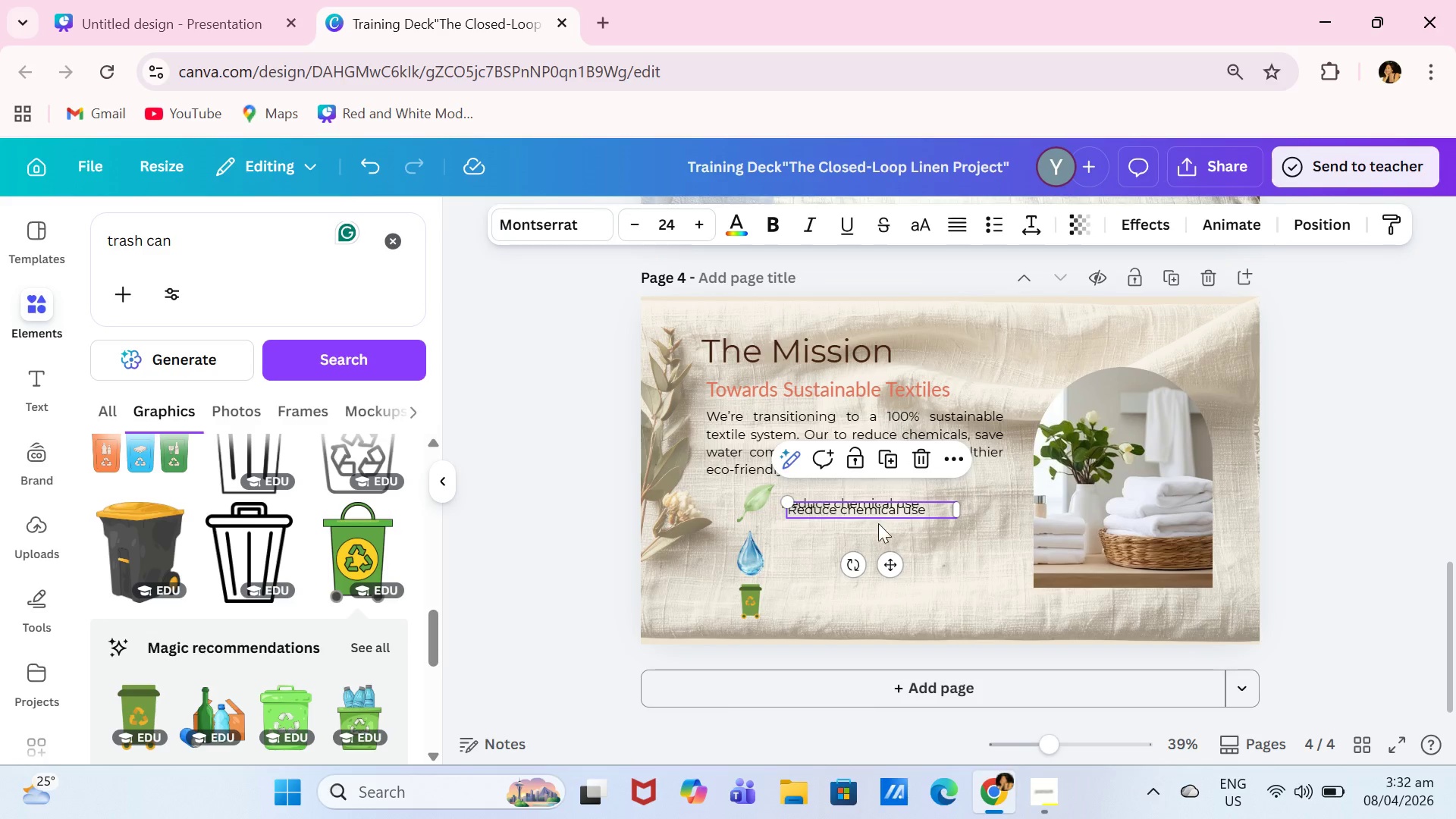 
left_click_drag(start_coordinate=[877, 512], to_coordinate=[879, 552])
 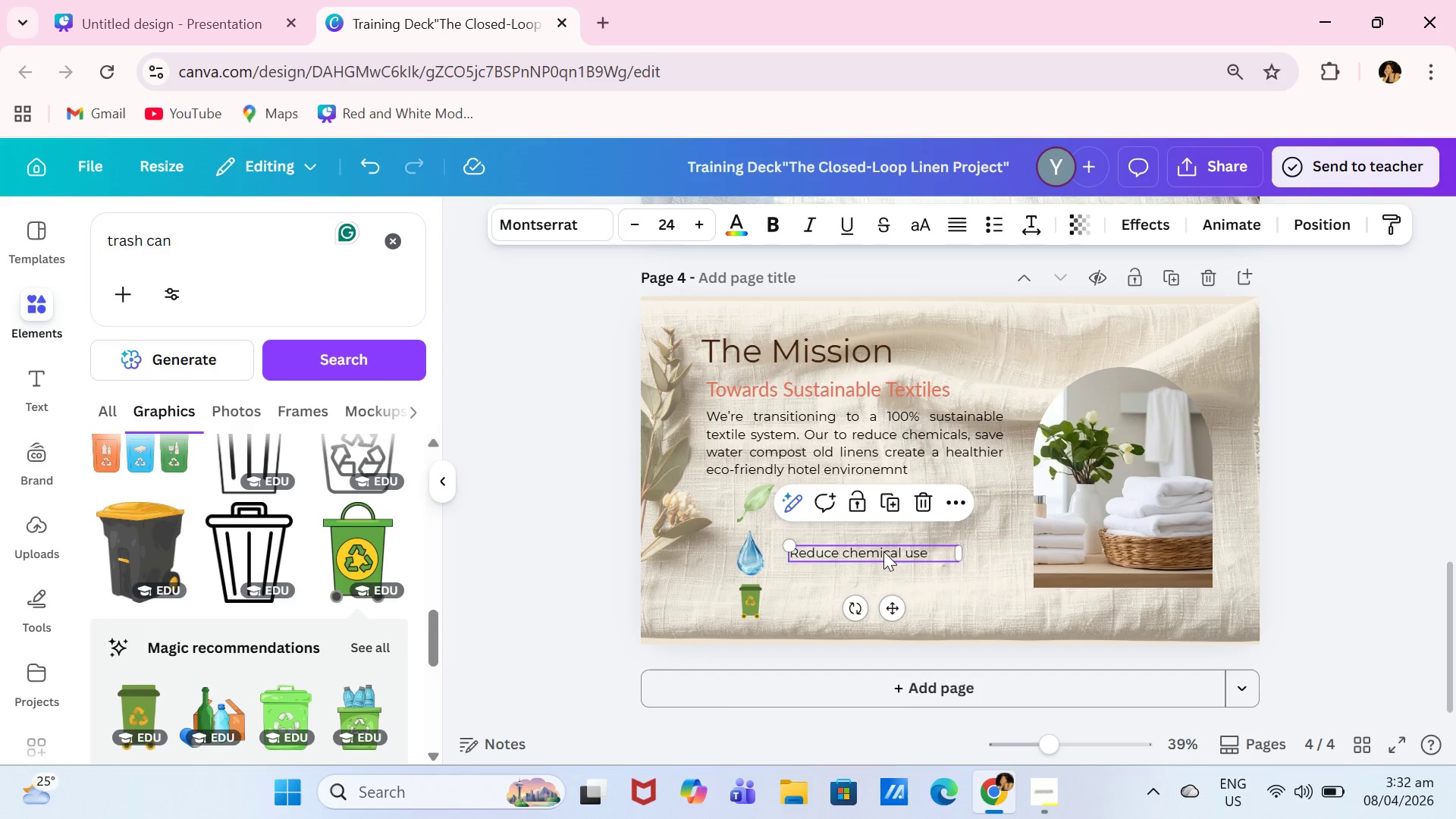 
triple_click([883, 551])
 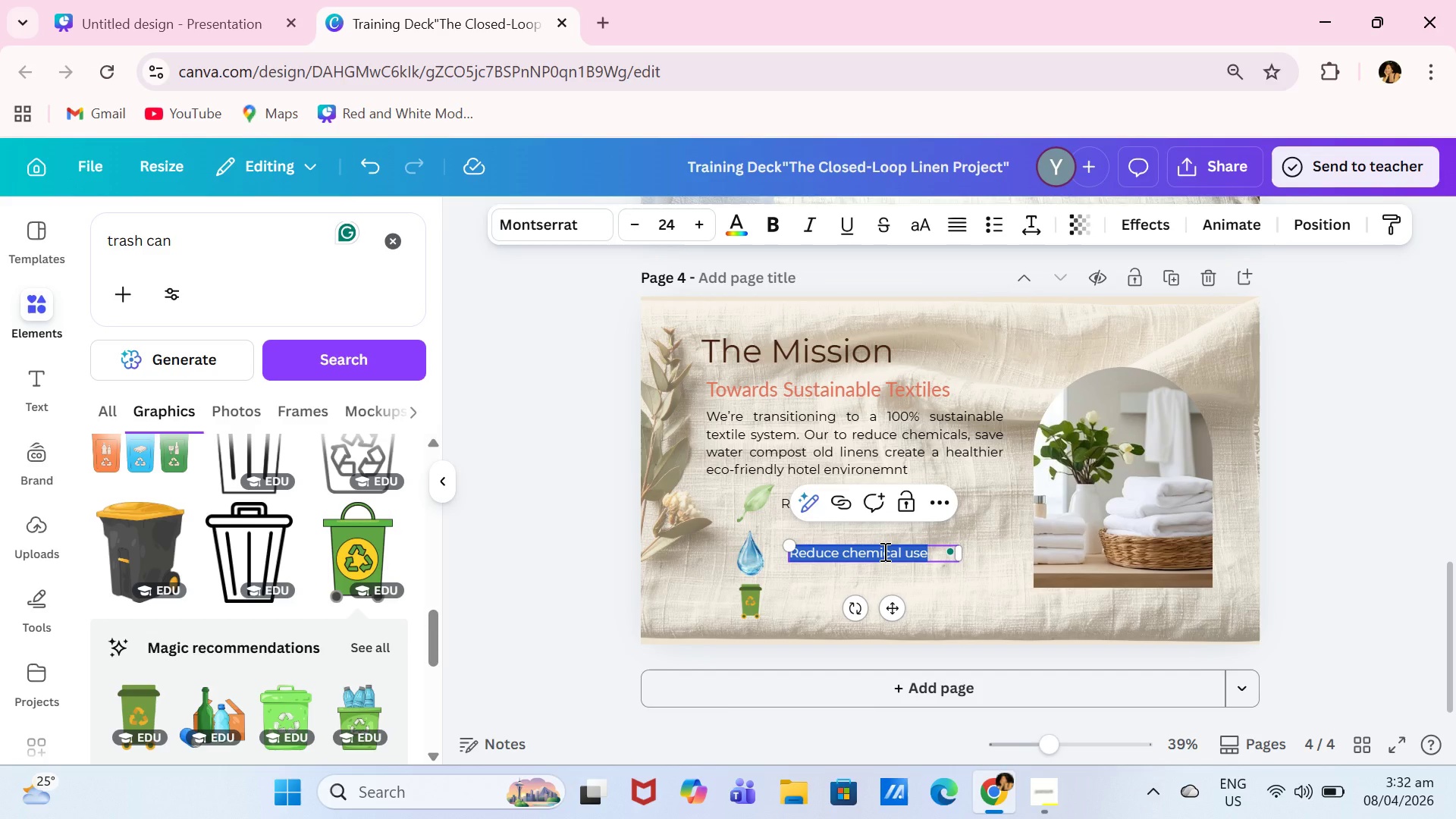 
type(Conserve water)
 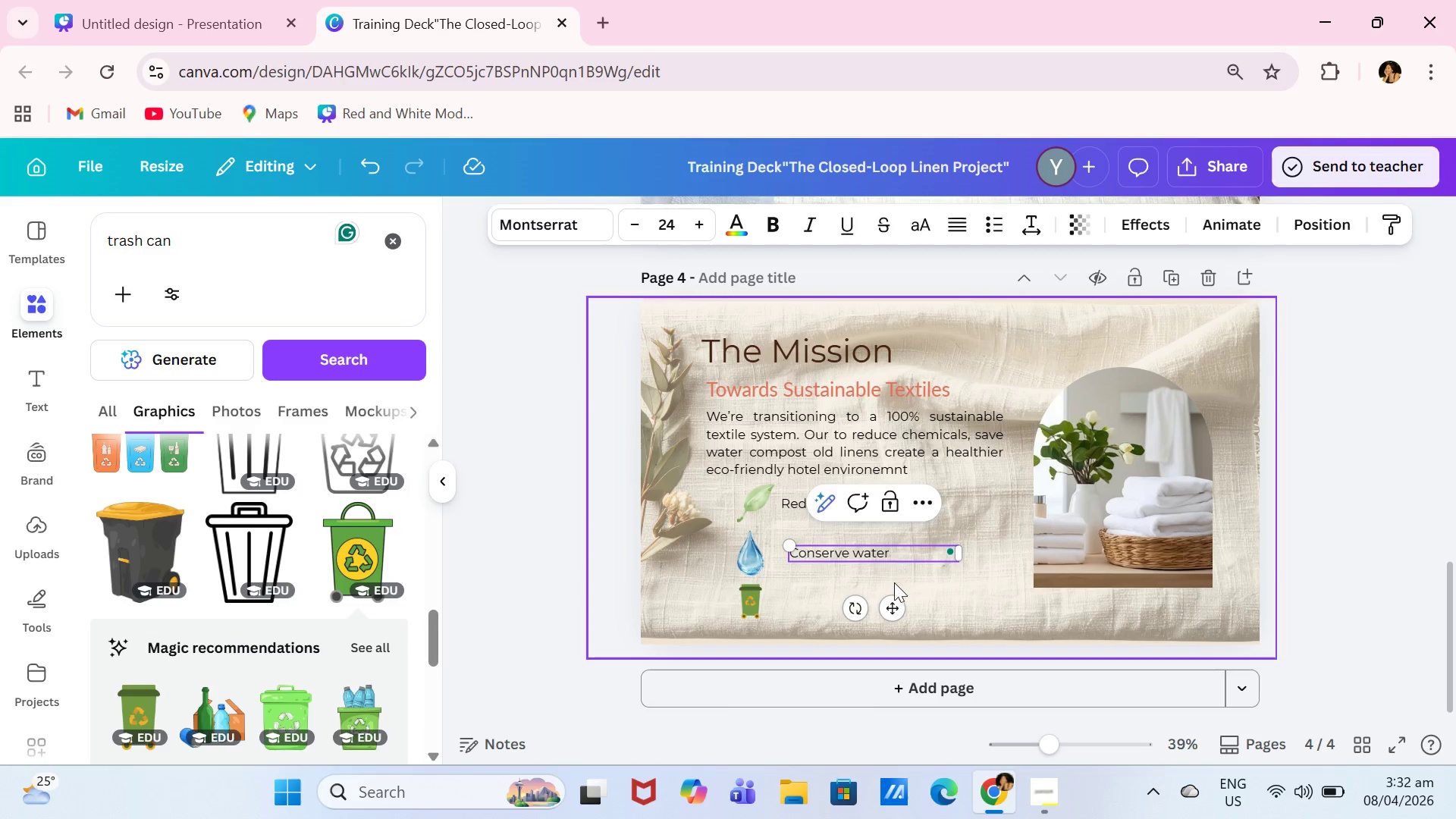 
left_click_drag(start_coordinate=[889, 619], to_coordinate=[875, 619])
 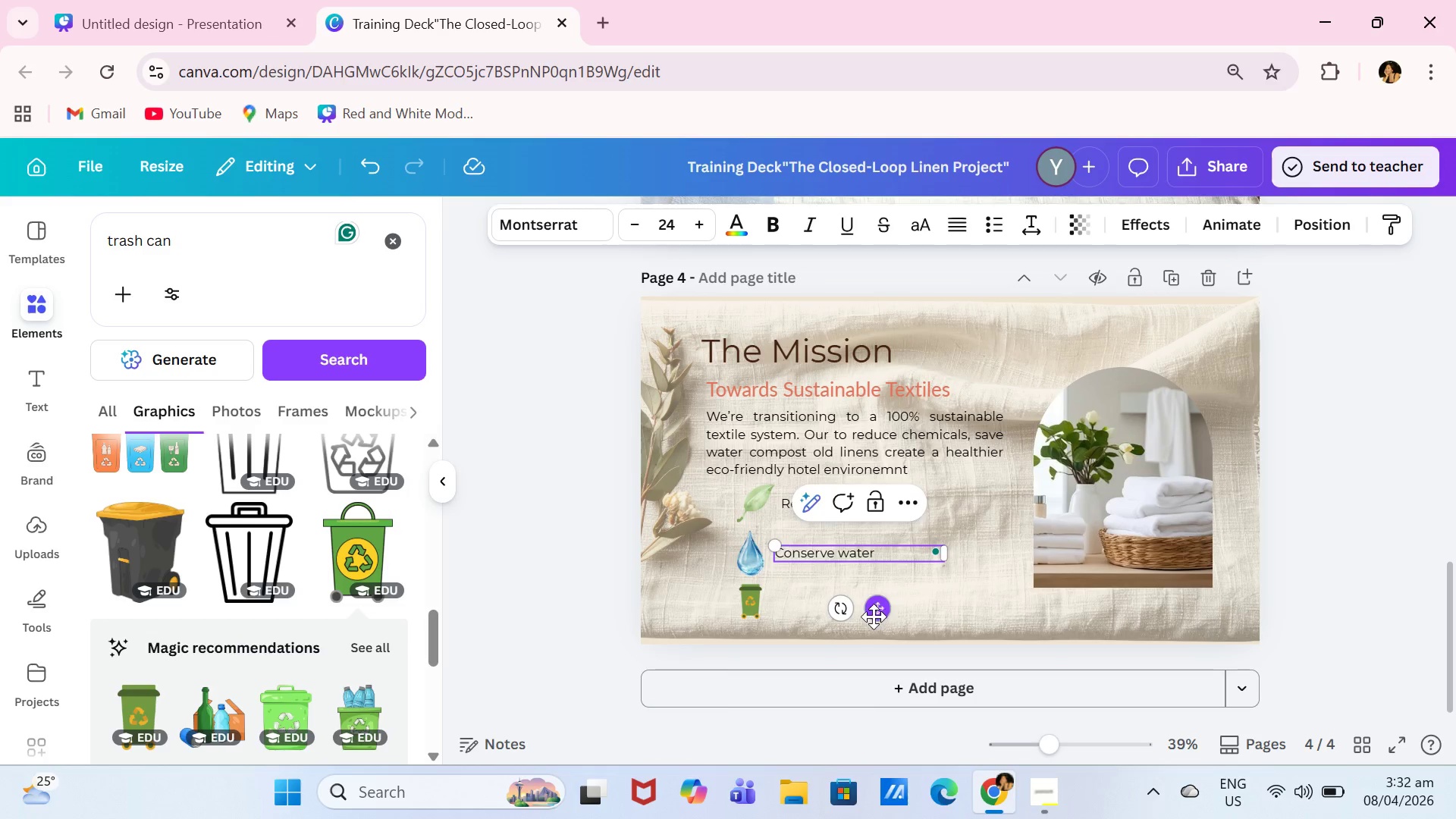 
left_click_drag(start_coordinate=[874, 617], to_coordinate=[878, 618])
 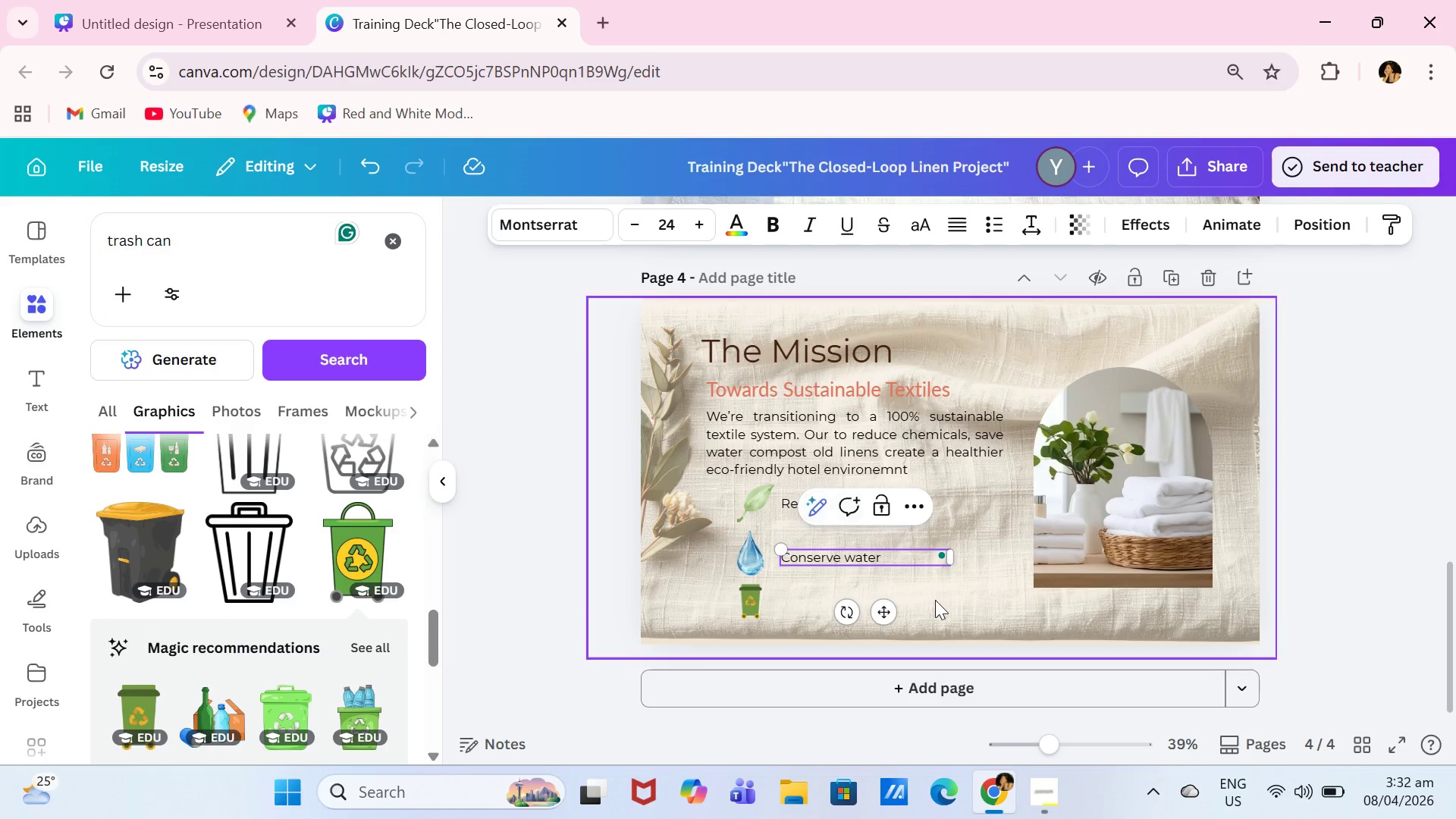 
double_click([871, 560])
 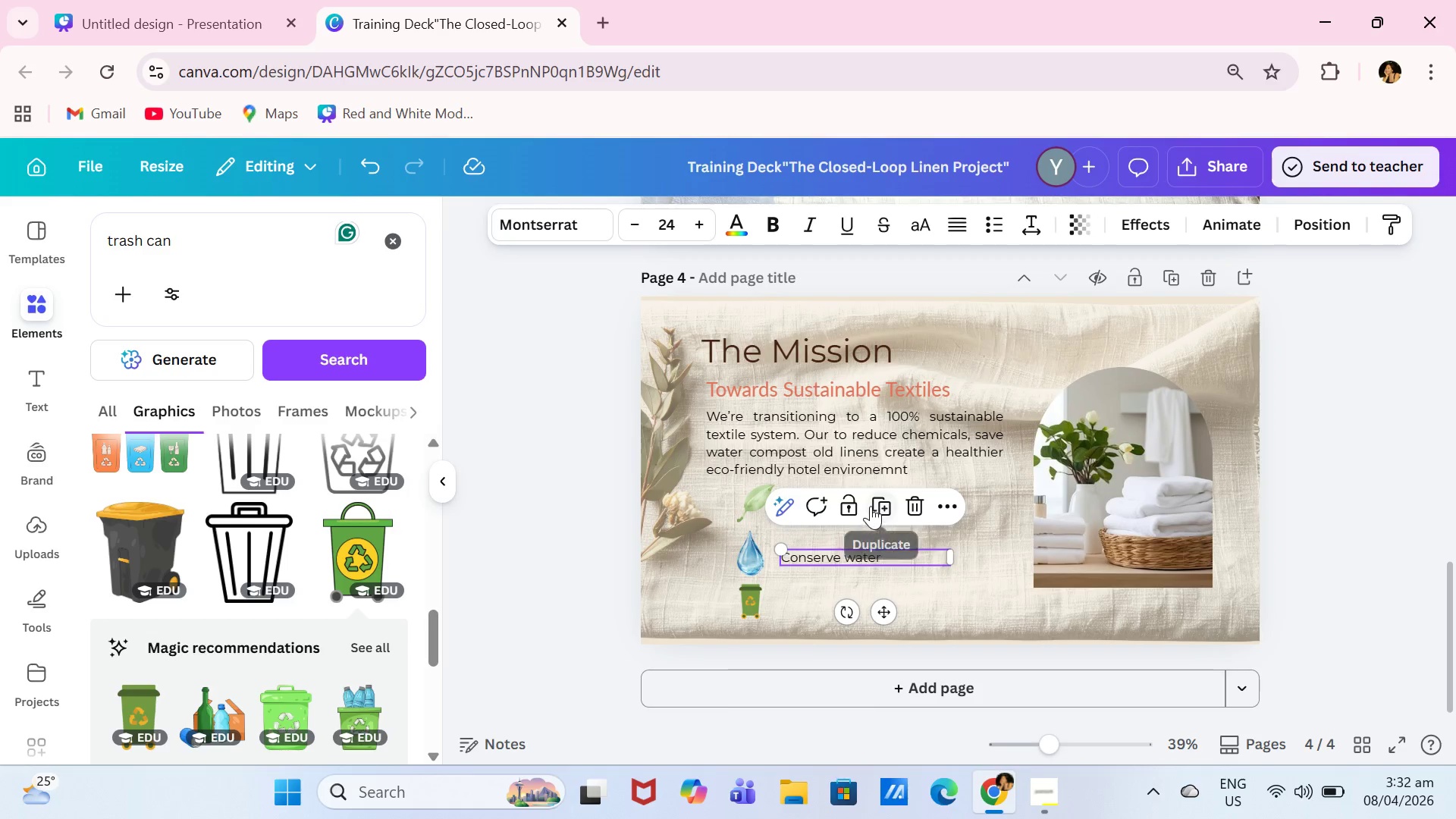 
left_click([877, 506])
 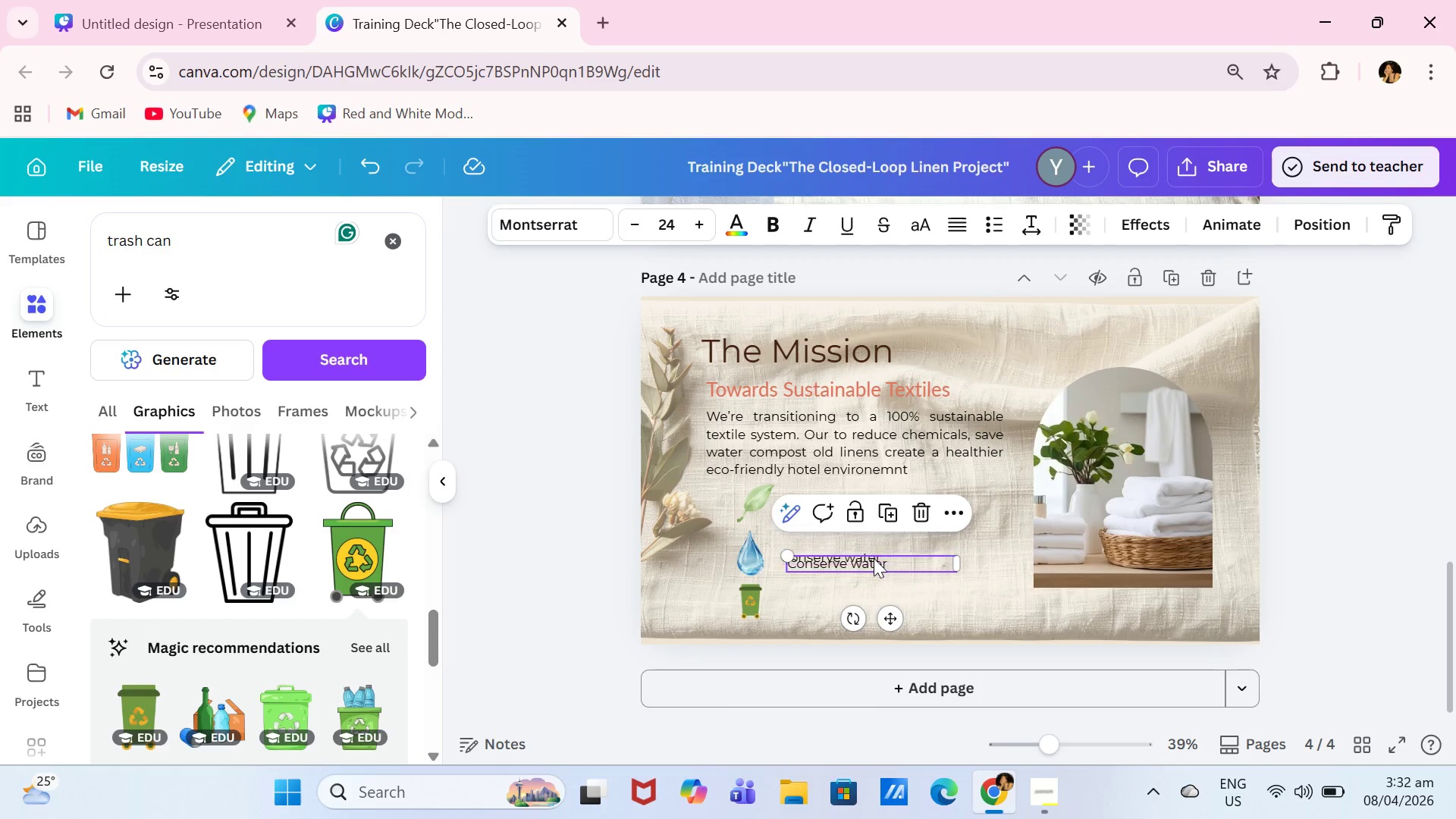 
left_click_drag(start_coordinate=[874, 559], to_coordinate=[875, 601])
 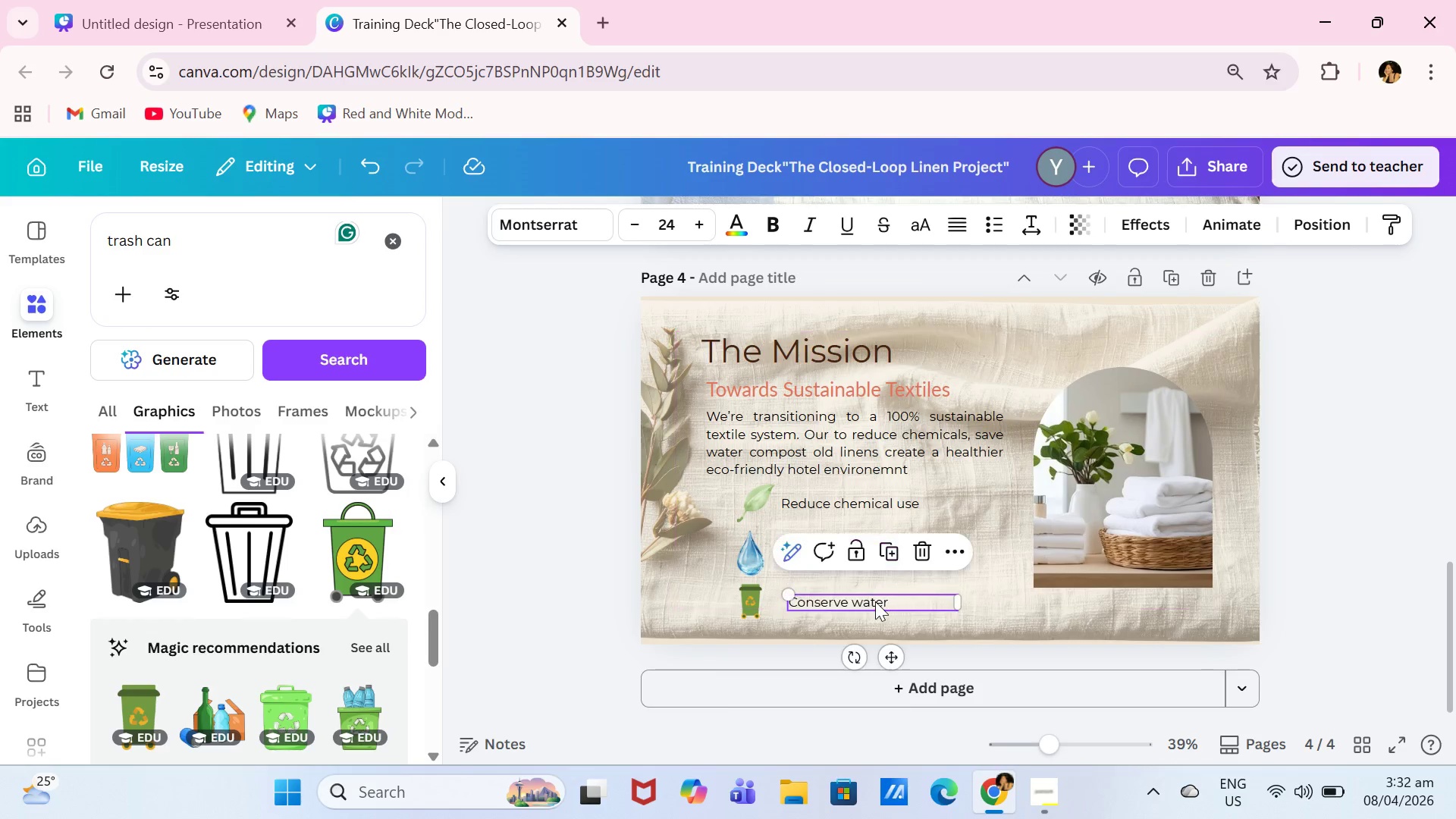 
double_click([875, 601])
 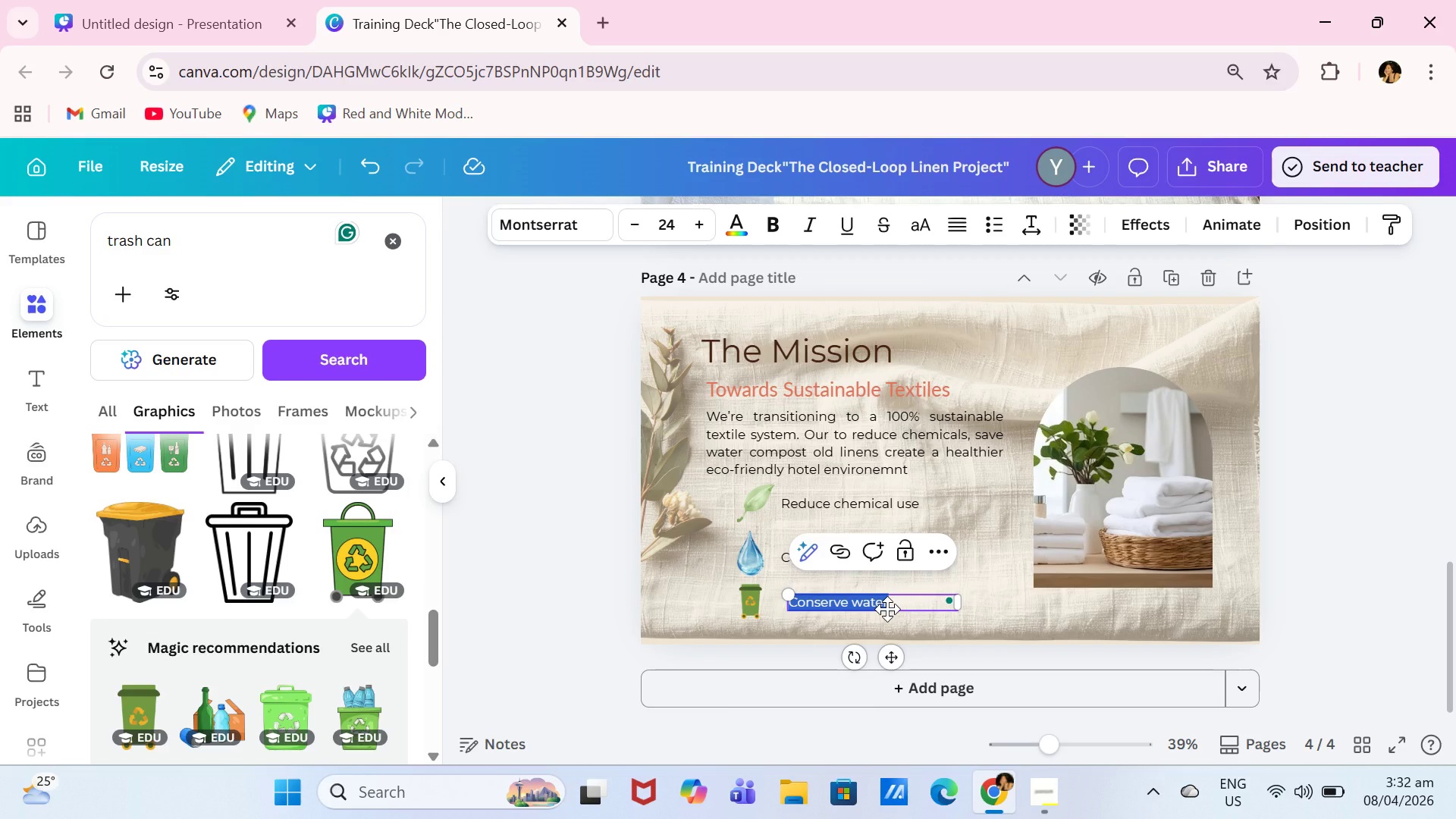 
type(Comps)
key(Backspace)
type(ost end-of-line)
key(Backspace)
key(Backspace)
key(Backspace)
type(ife linens)
 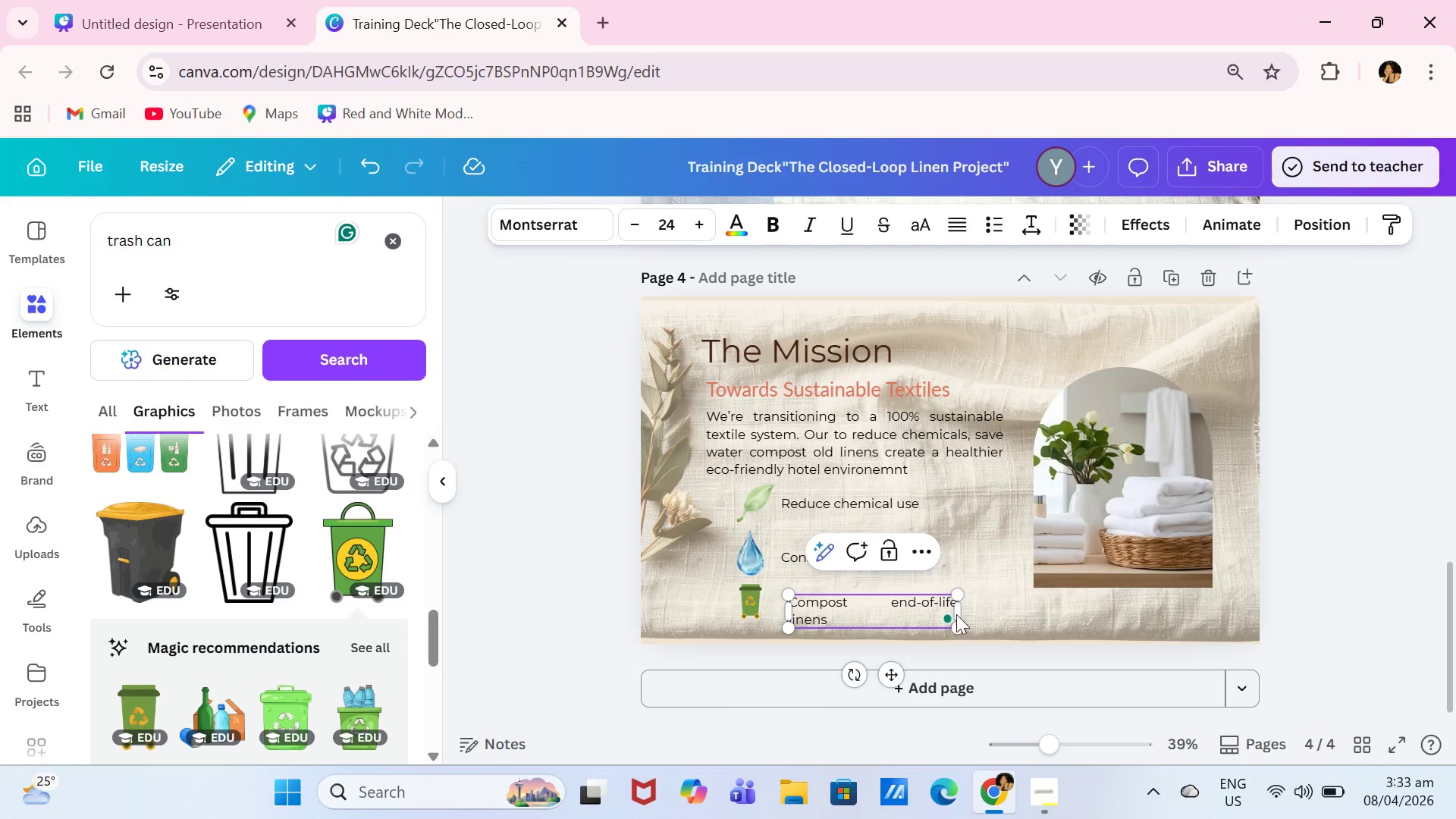 
left_click([960, 613])
 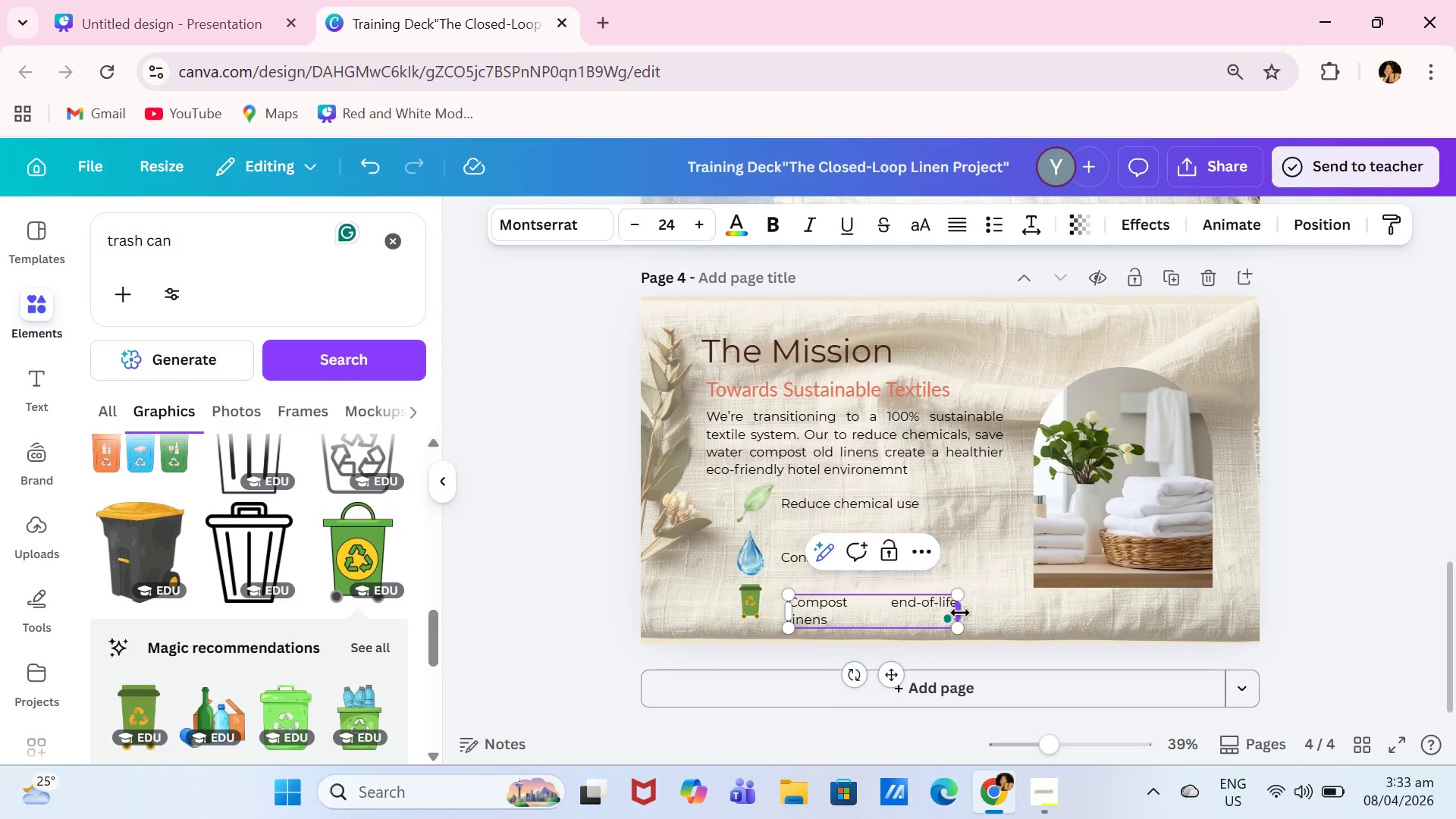 
left_click_drag(start_coordinate=[960, 613], to_coordinate=[982, 613])
 